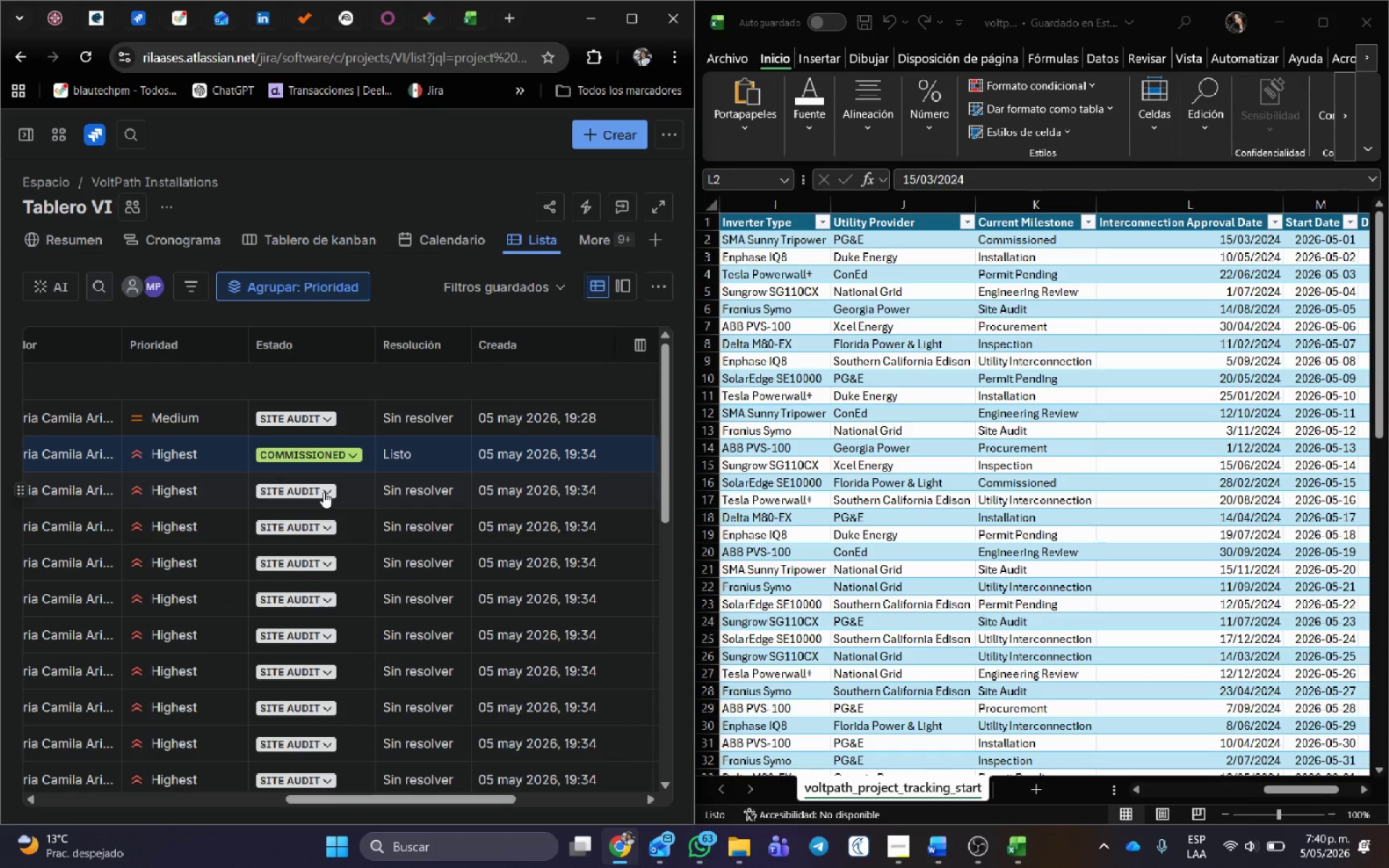 
left_click([323, 492])
 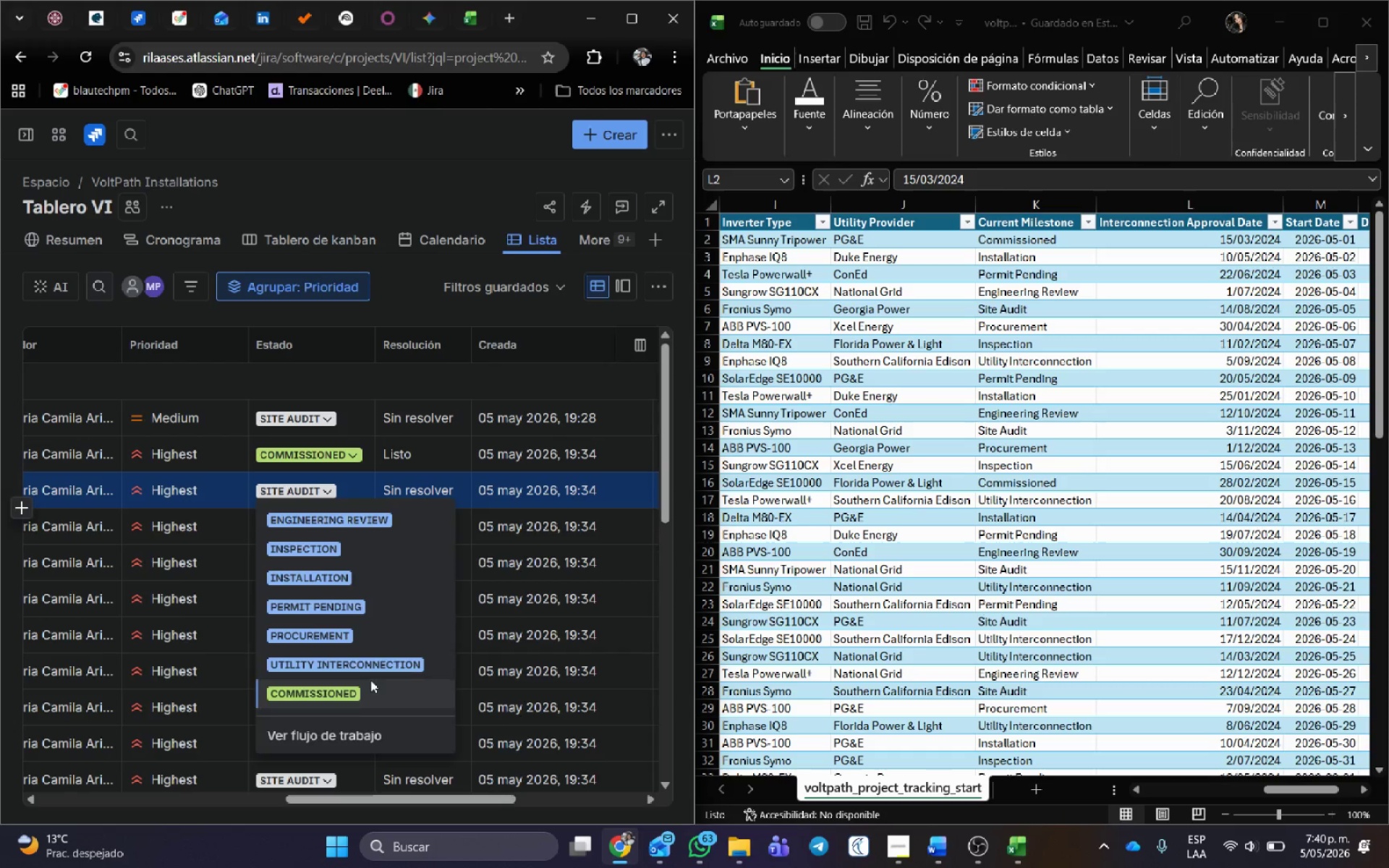 
left_click([318, 571])
 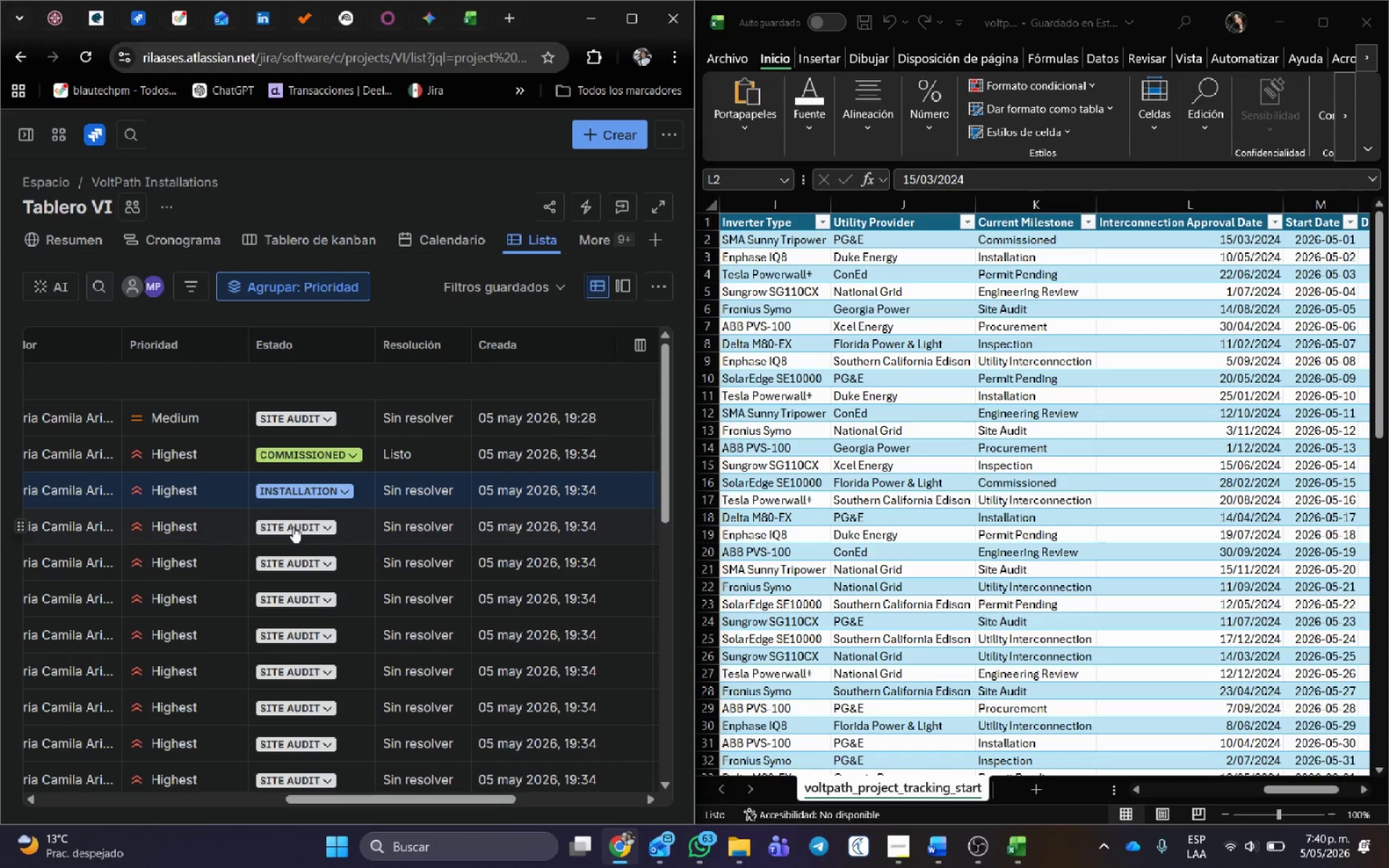 
left_click([293, 527])
 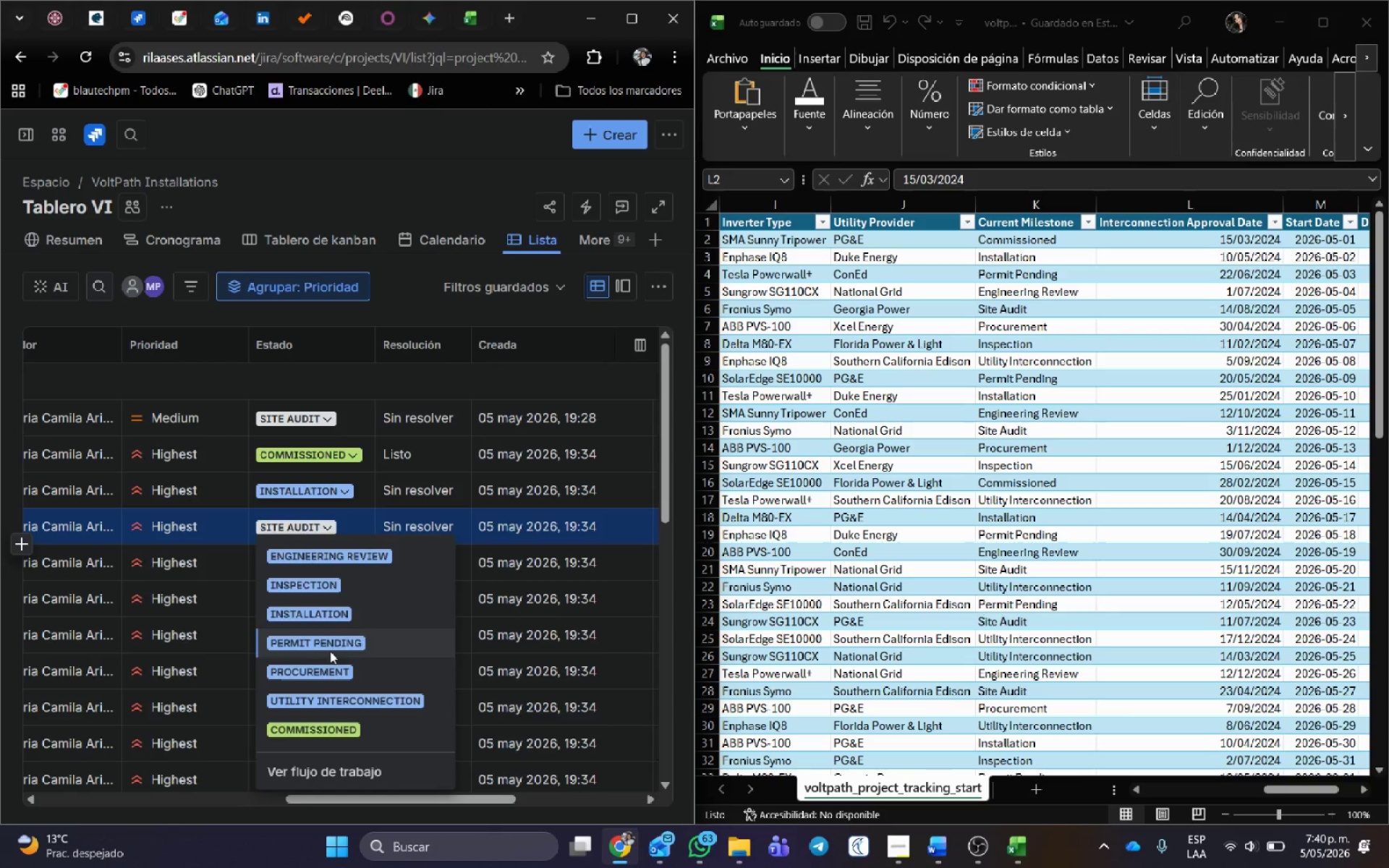 
left_click([332, 650])
 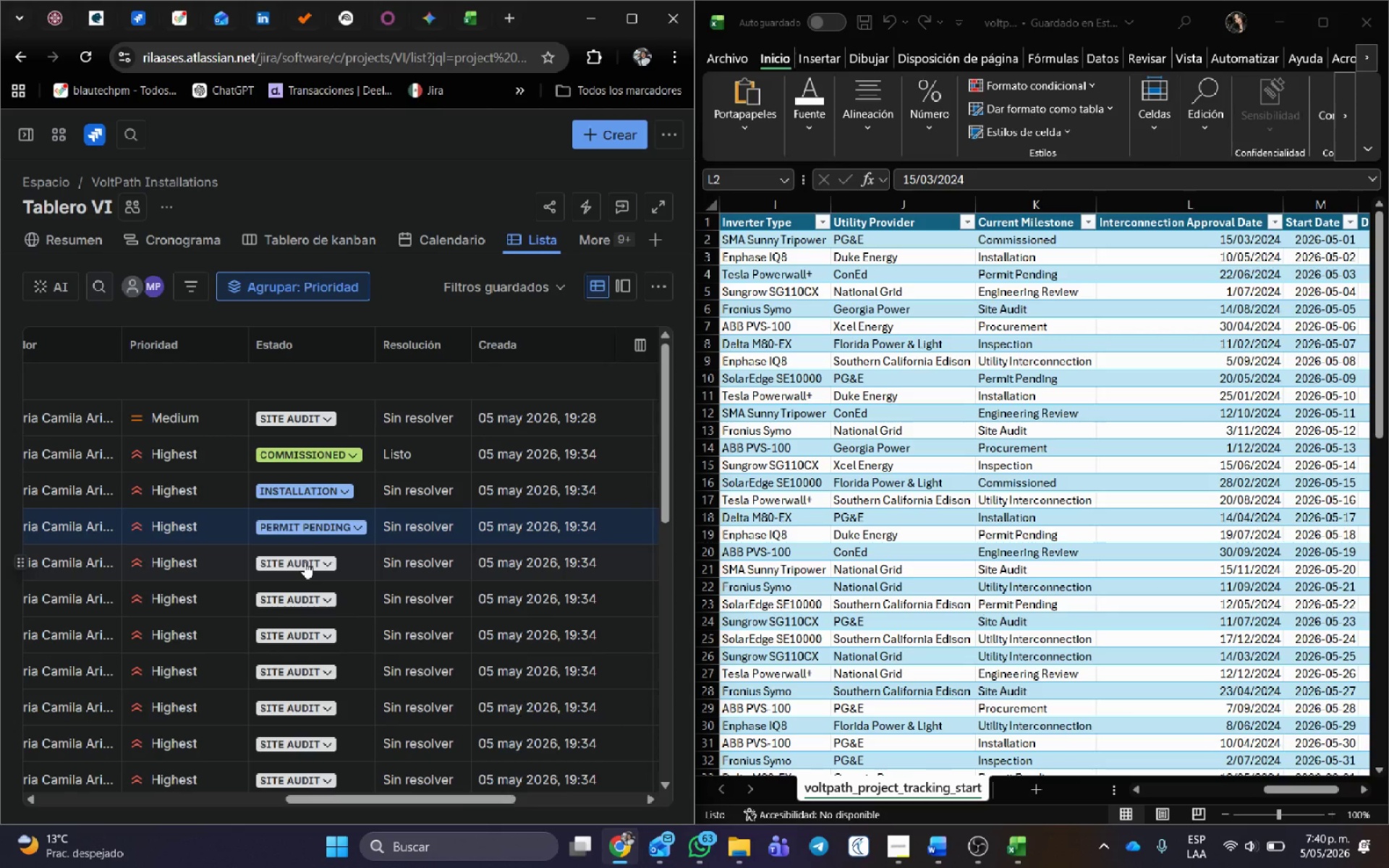 
left_click([305, 562])
 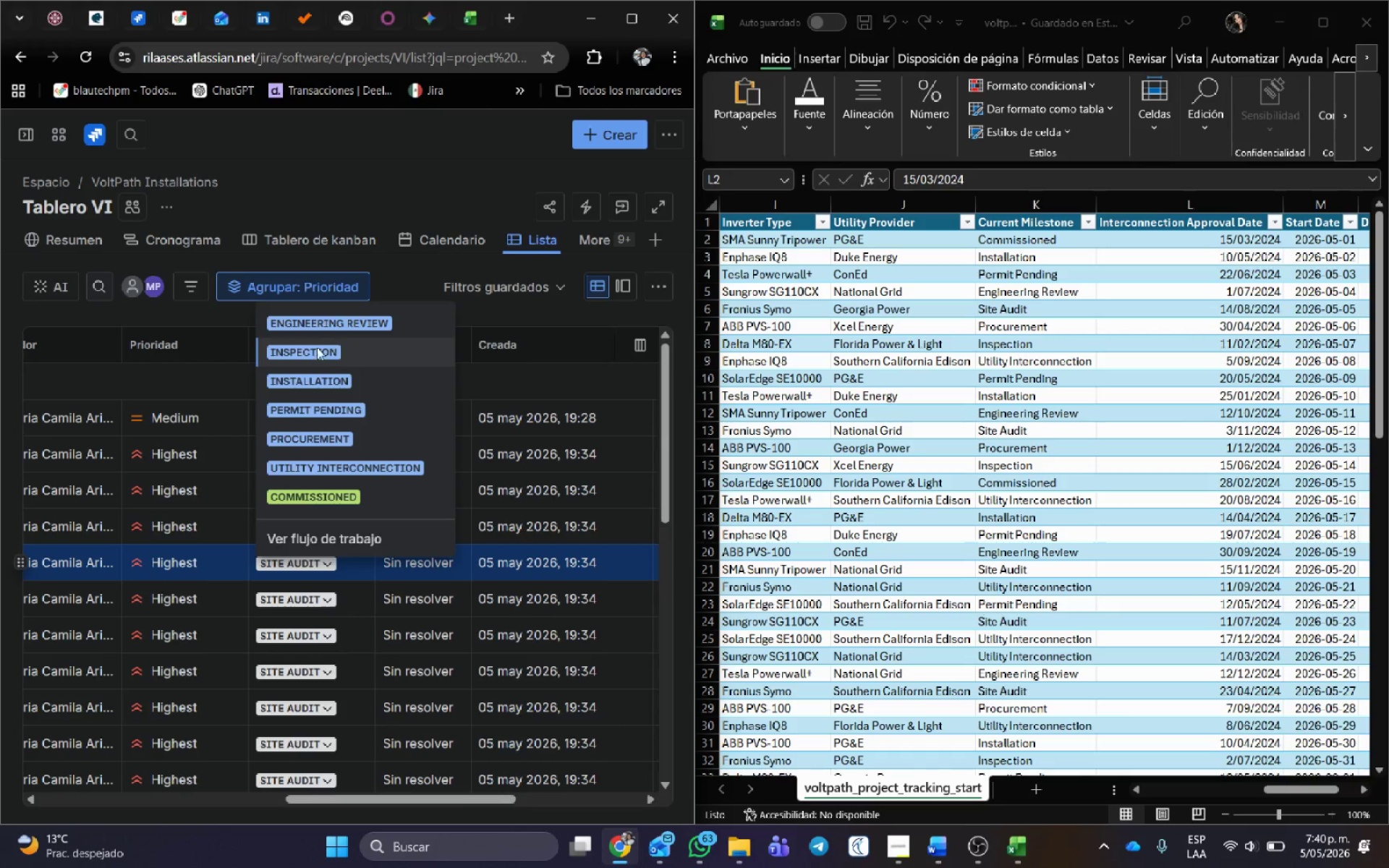 
left_click([339, 320])
 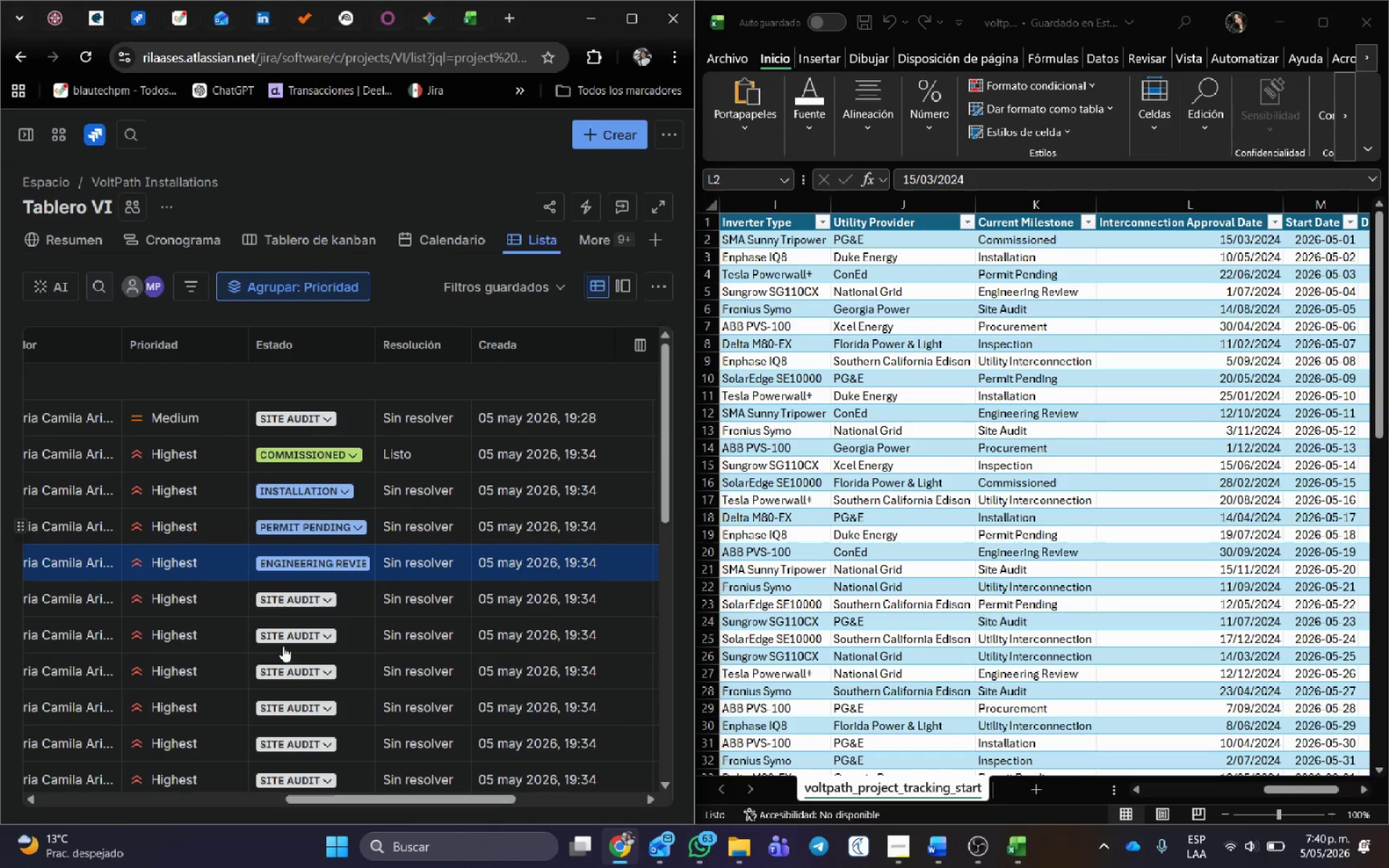 
left_click([294, 600])
 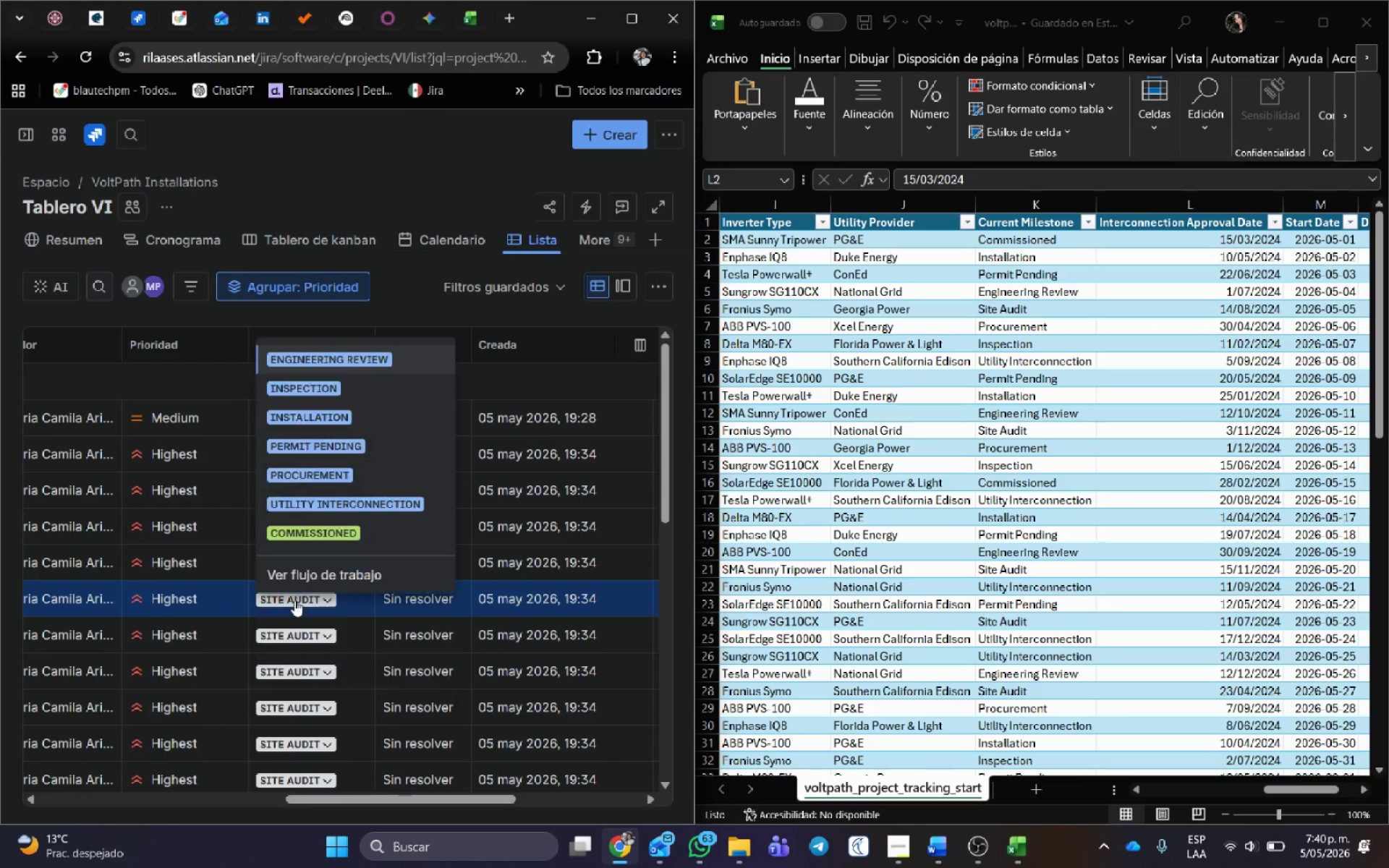 
left_click([294, 600])
 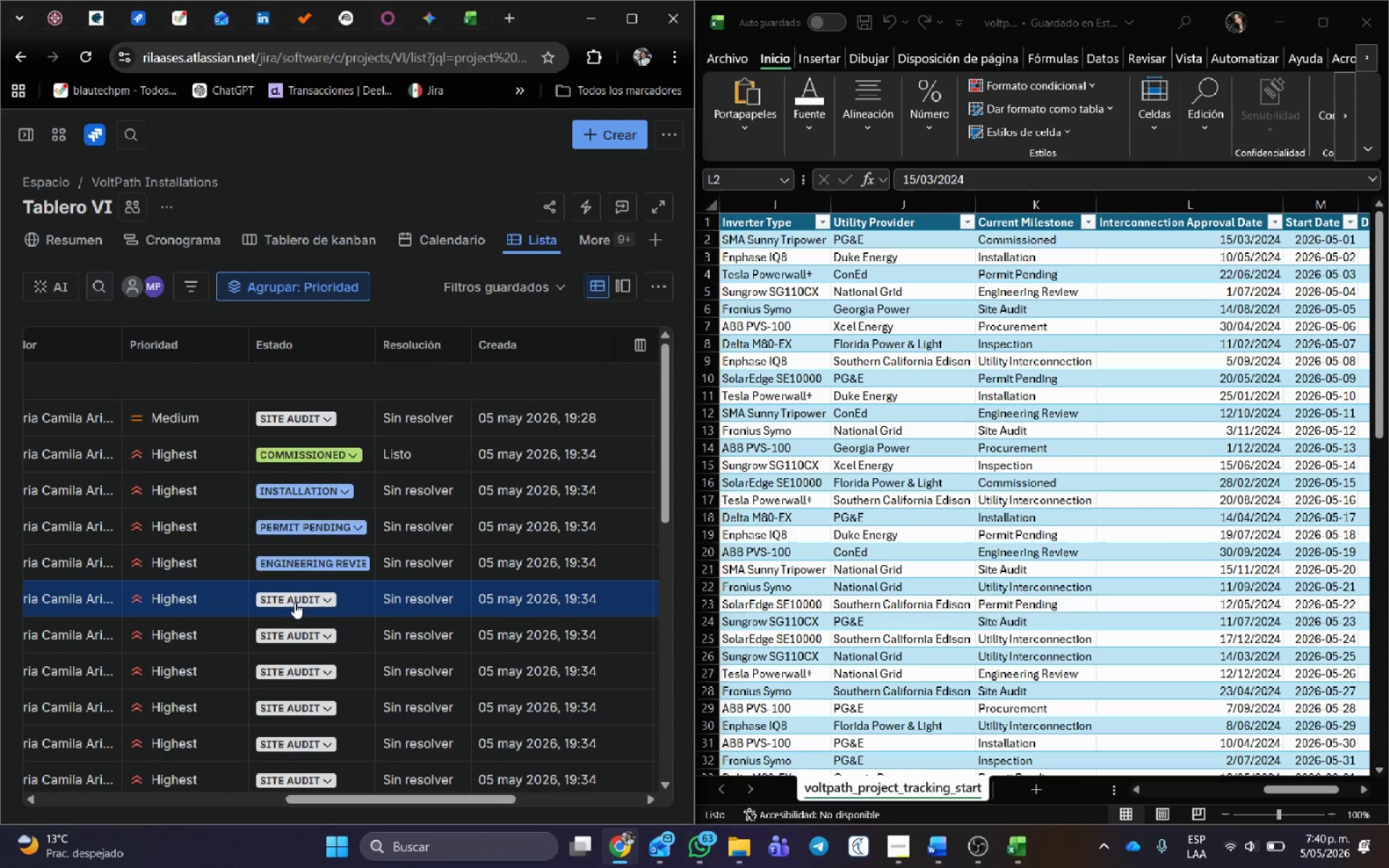 
scroll: coordinate [294, 603], scroll_direction: down, amount: 1.0
 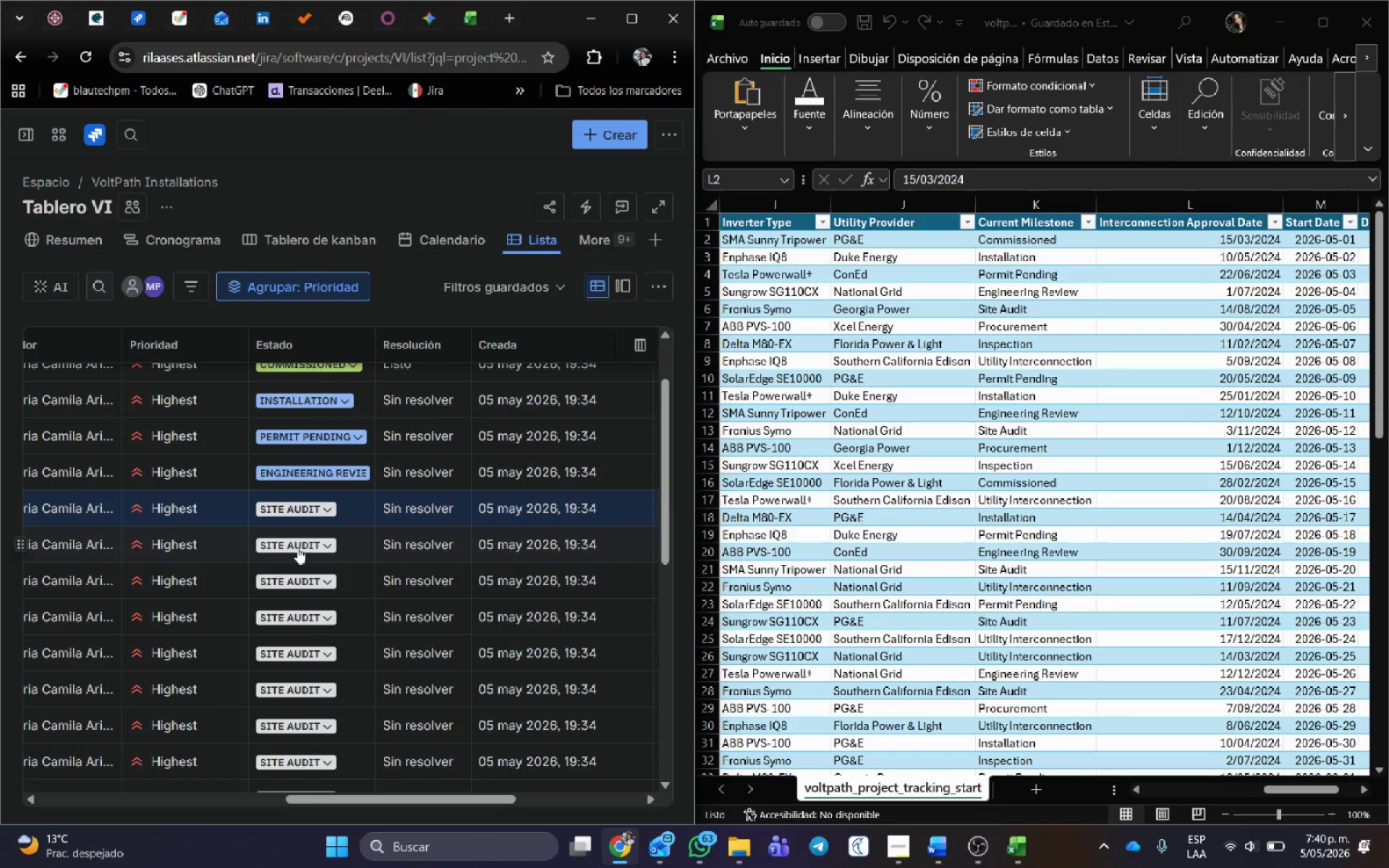 
left_click([297, 548])
 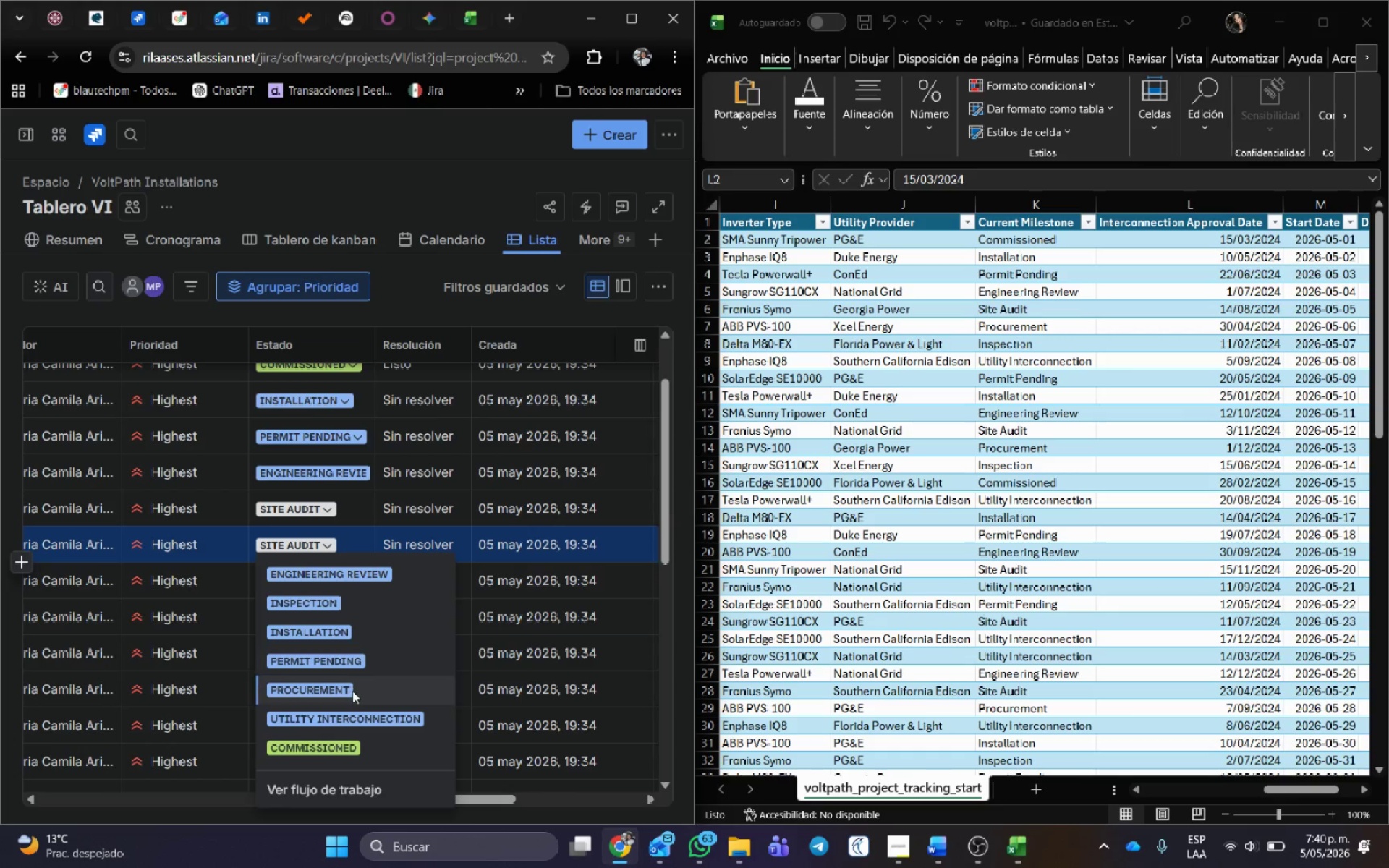 
left_click([352, 684])
 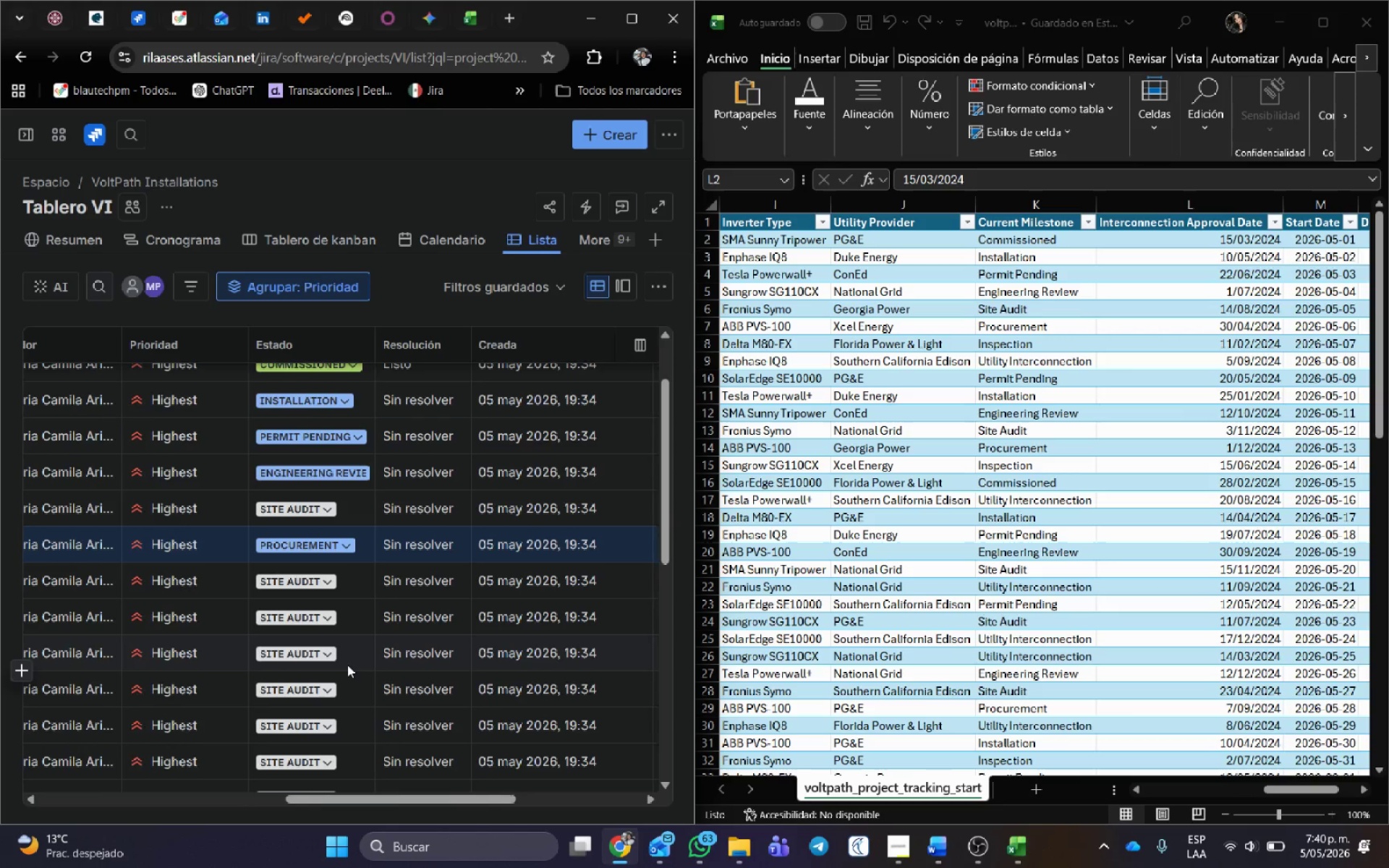 
scroll: coordinate [347, 665], scroll_direction: down, amount: 1.0
 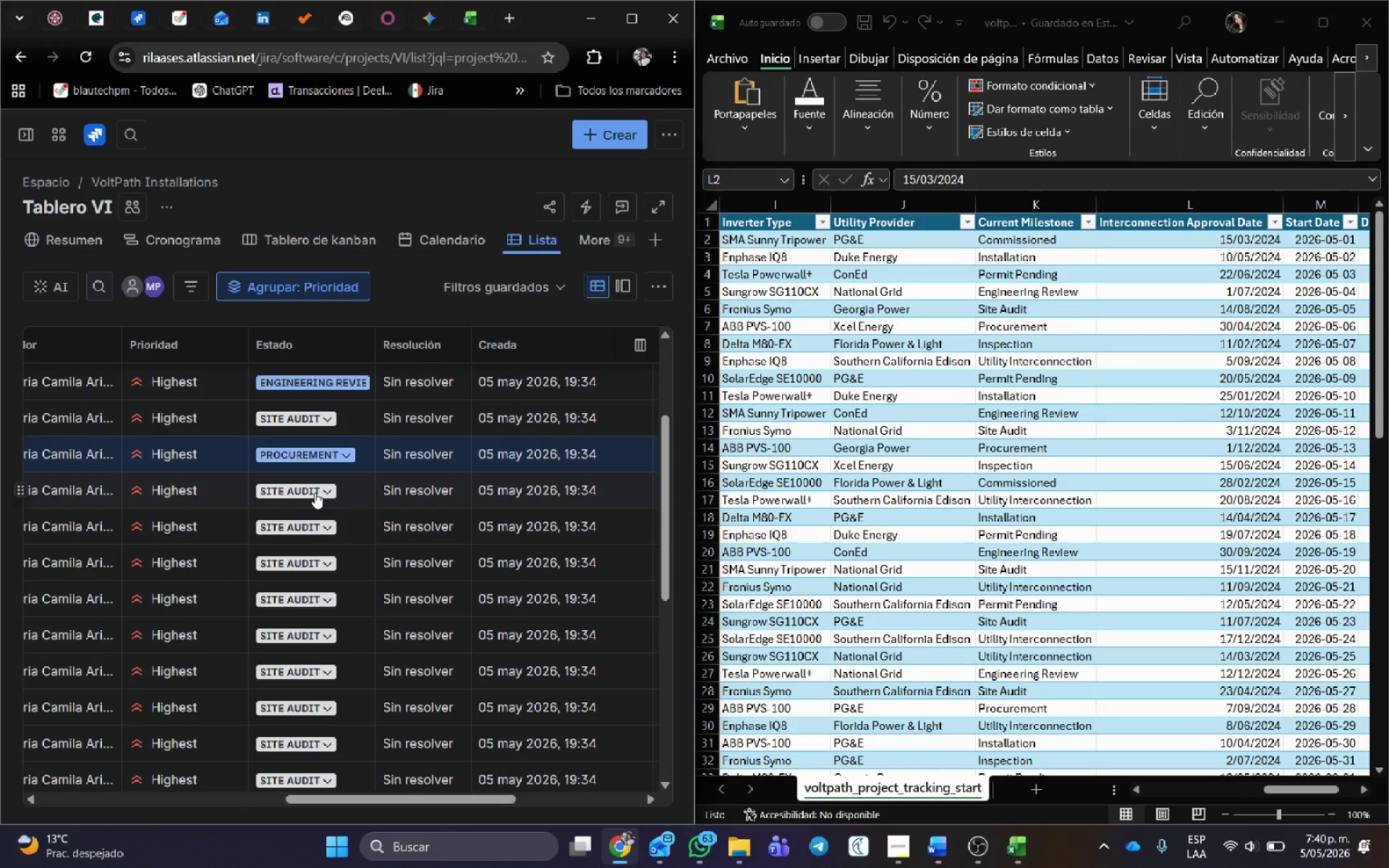 
left_click([315, 493])
 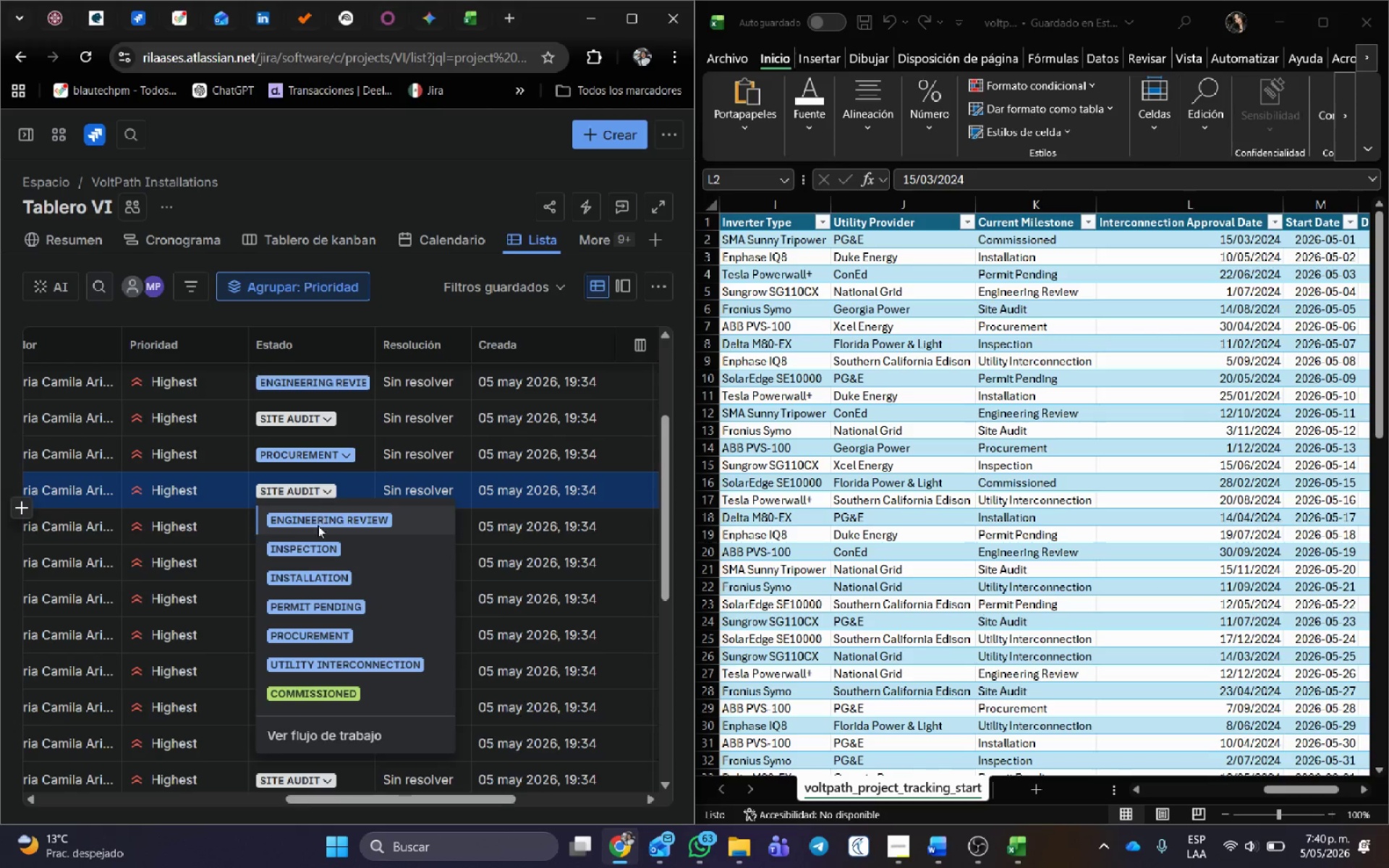 
left_click([318, 558])
 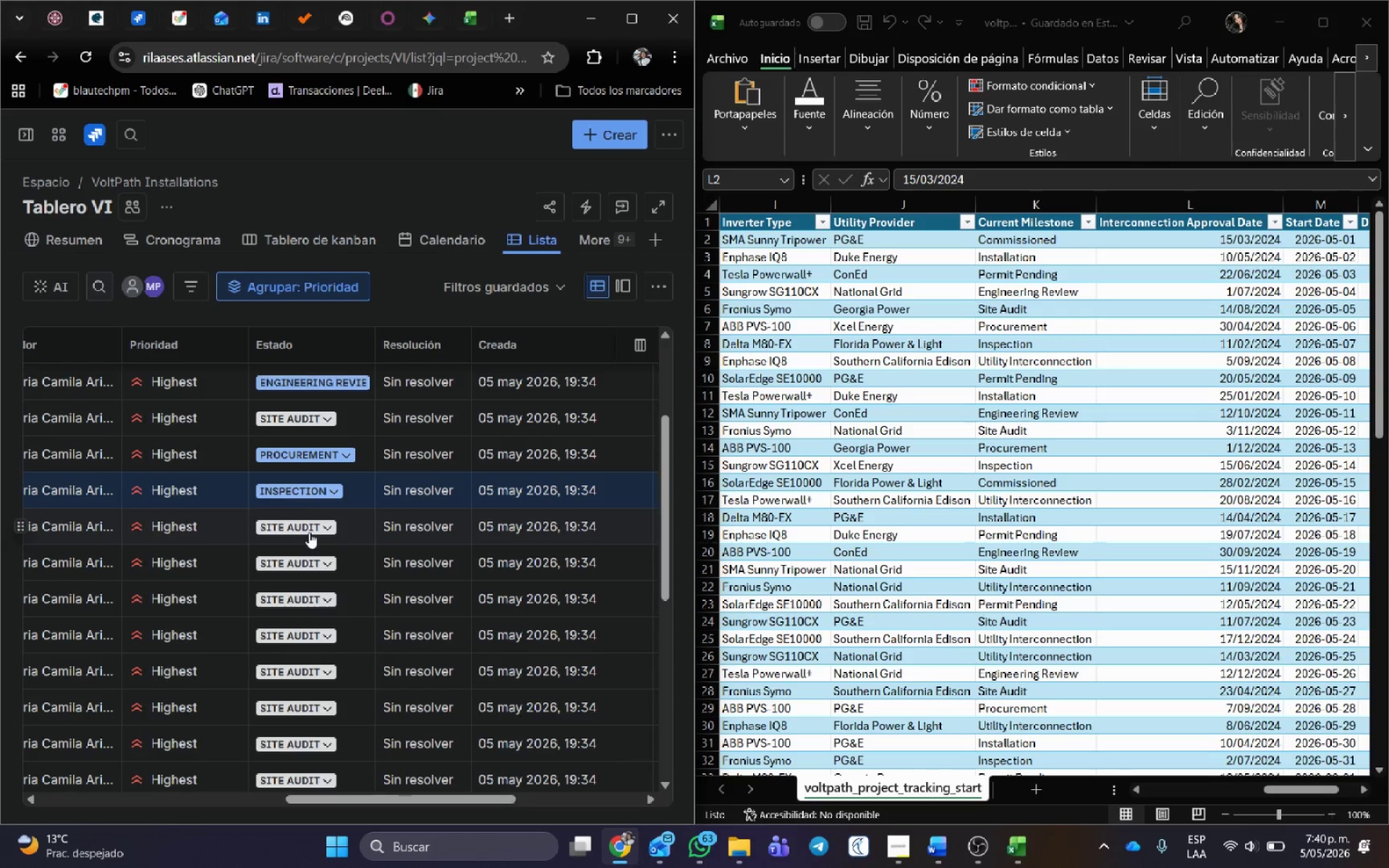 
left_click([309, 532])
 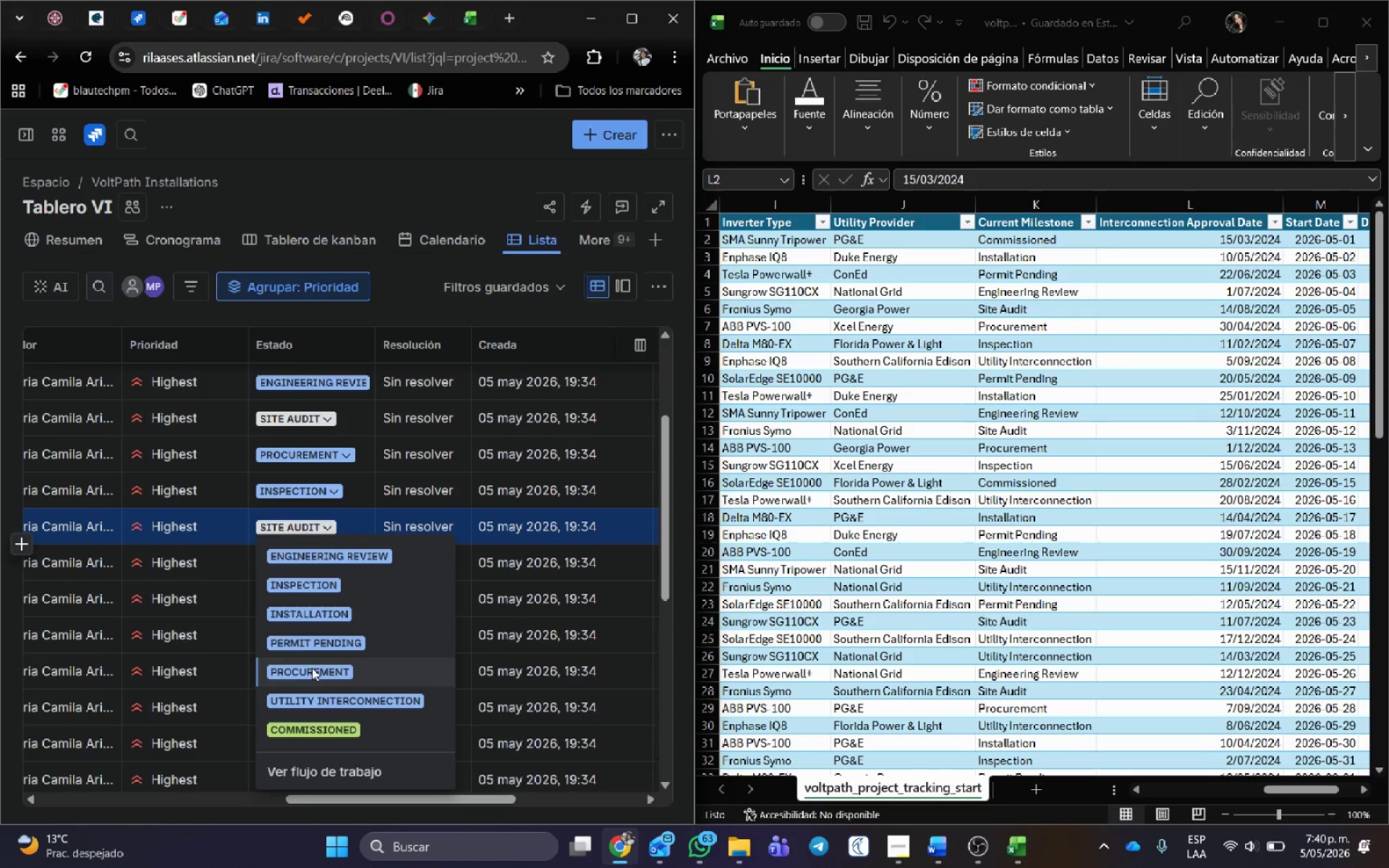 
left_click([313, 697])
 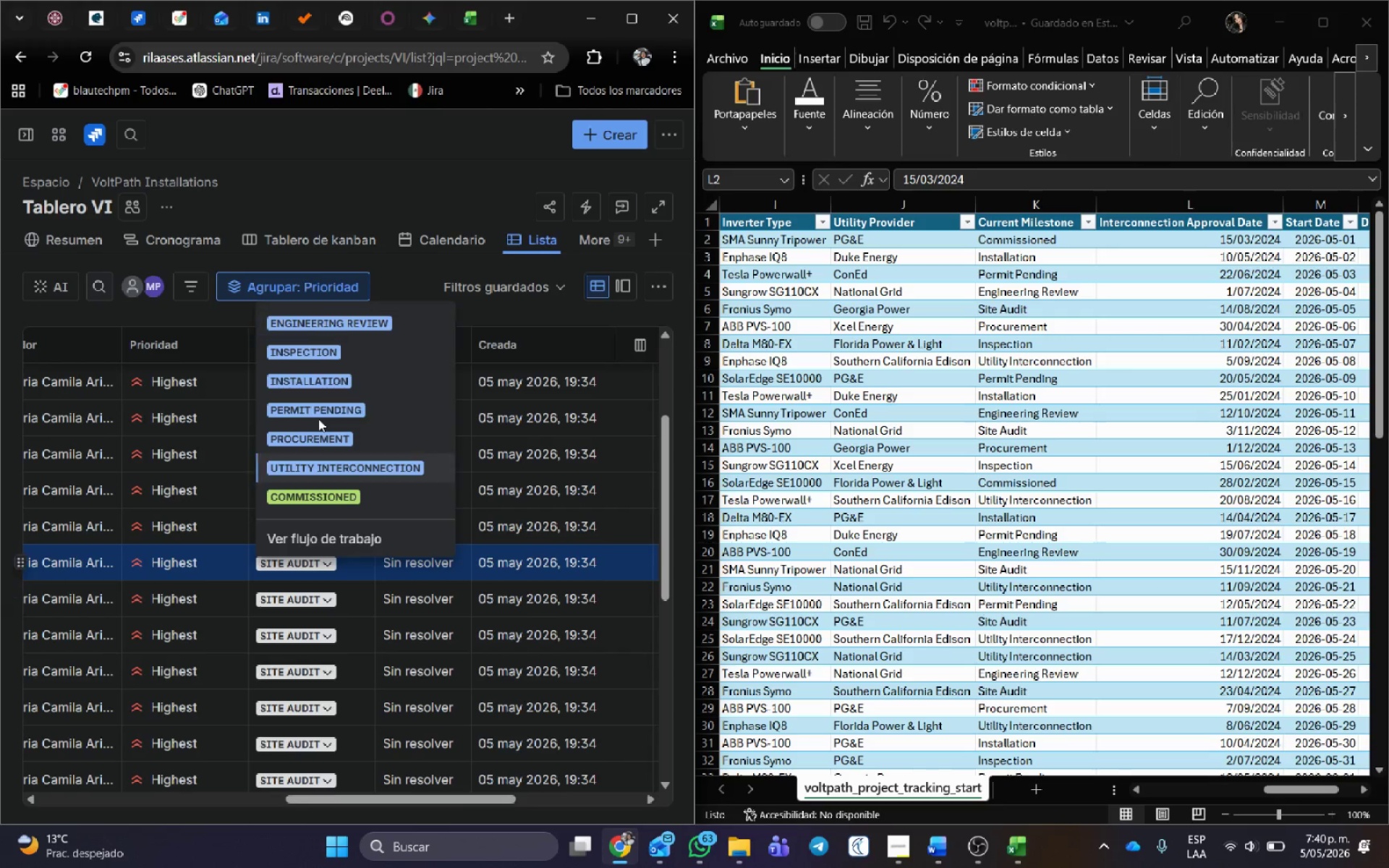 
left_click([324, 416])
 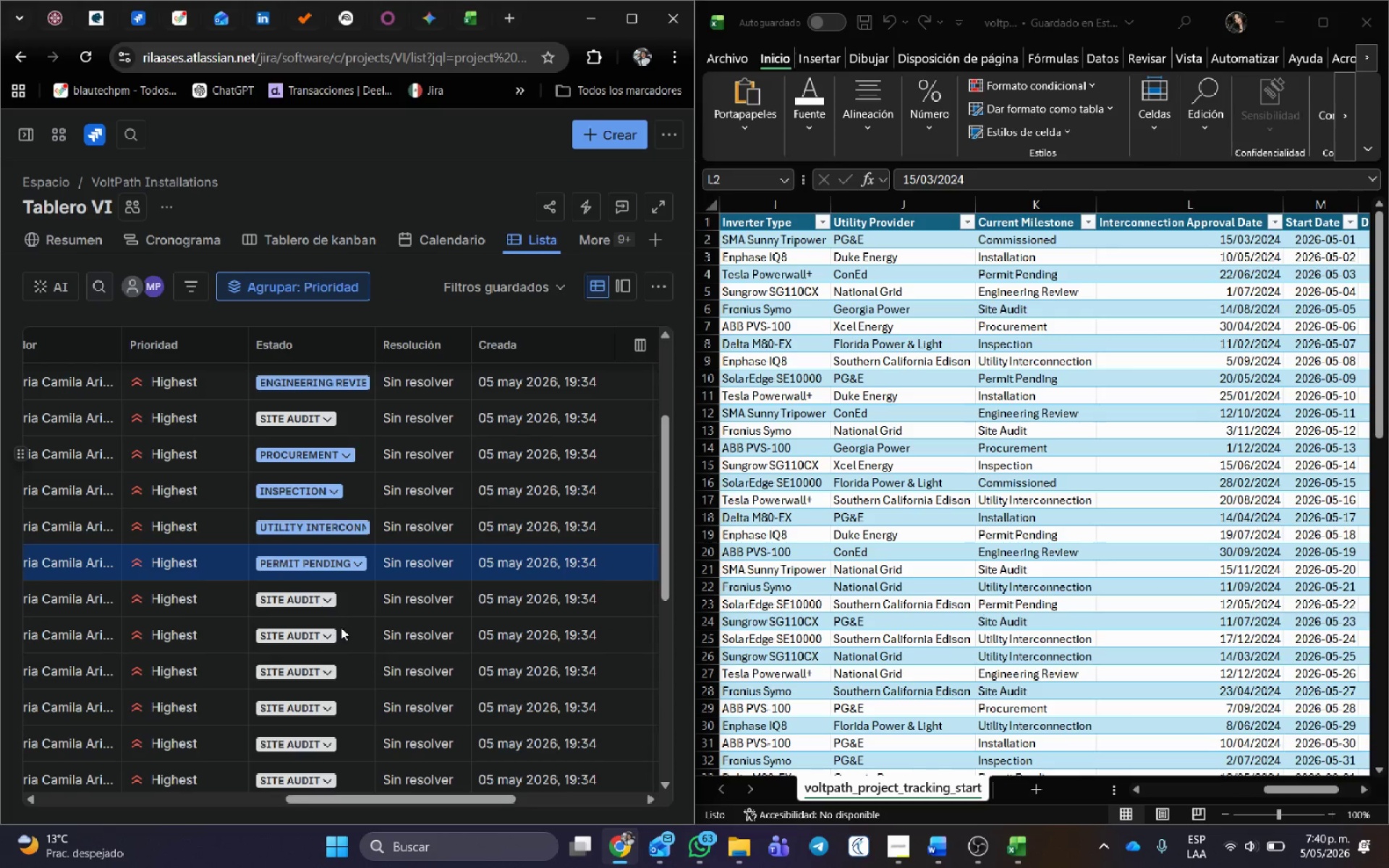 
scroll: coordinate [341, 627], scroll_direction: down, amount: 1.0
 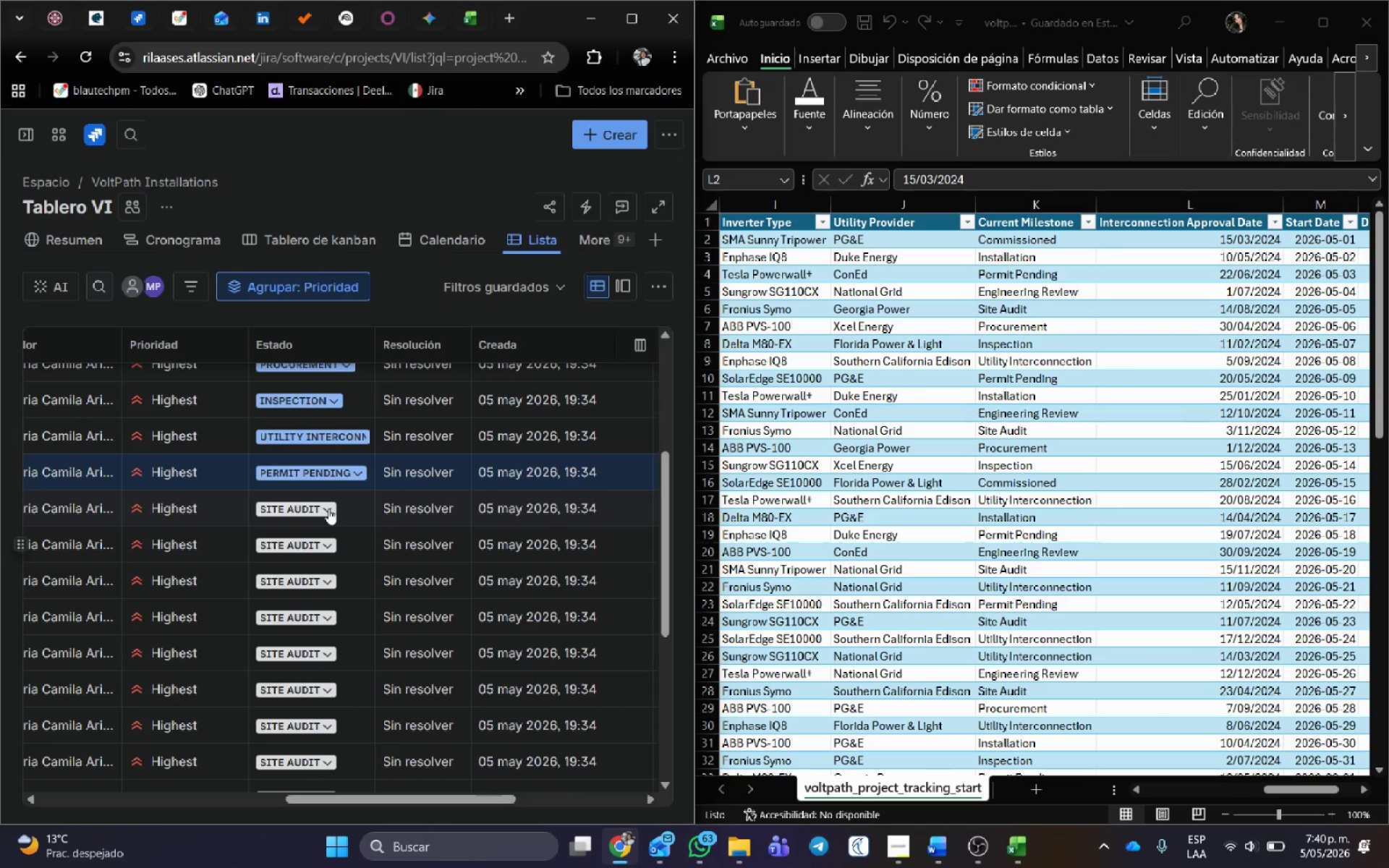 
left_click([319, 509])
 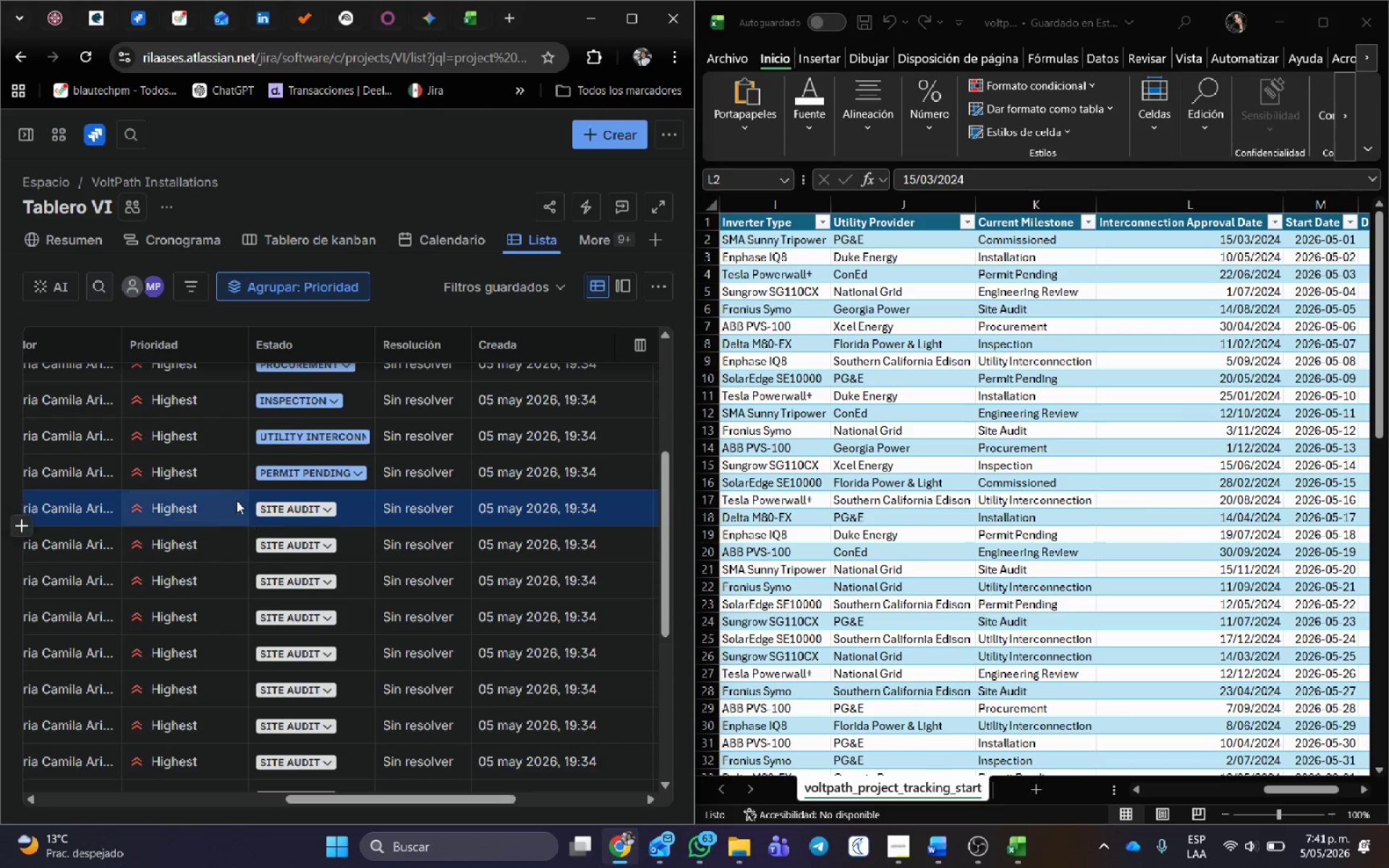 
wait(23.44)
 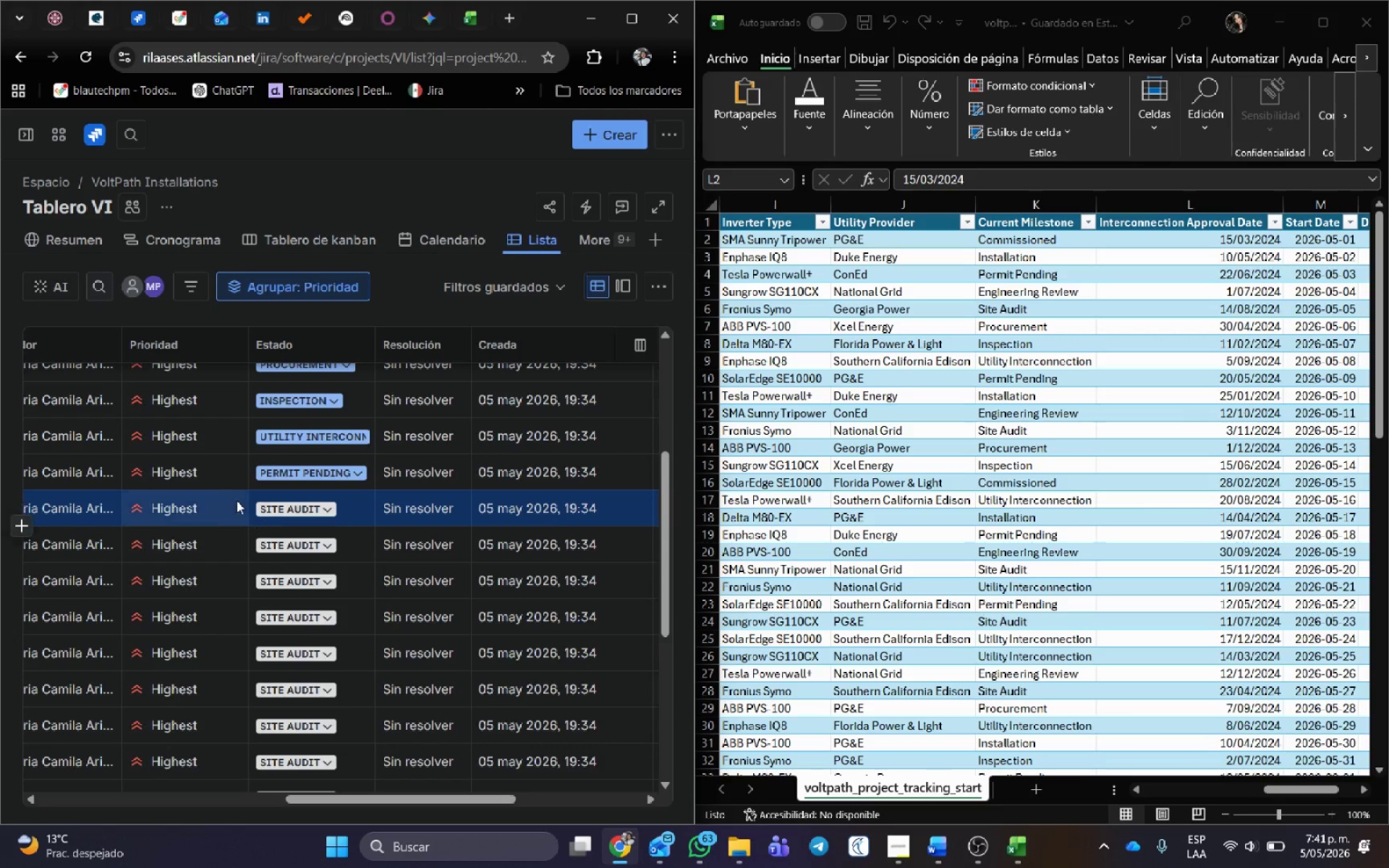 
left_click([288, 509])
 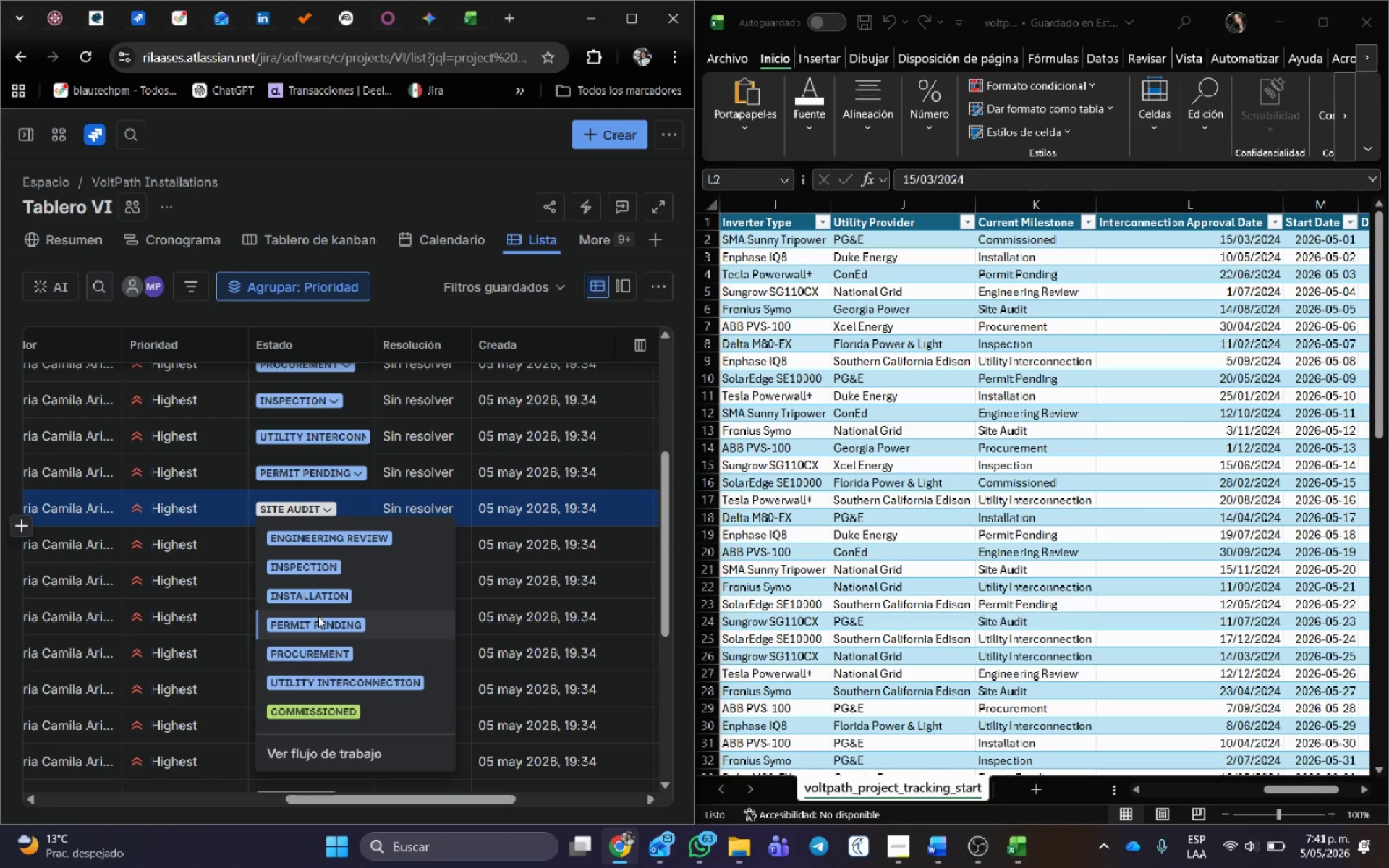 
left_click([315, 590])
 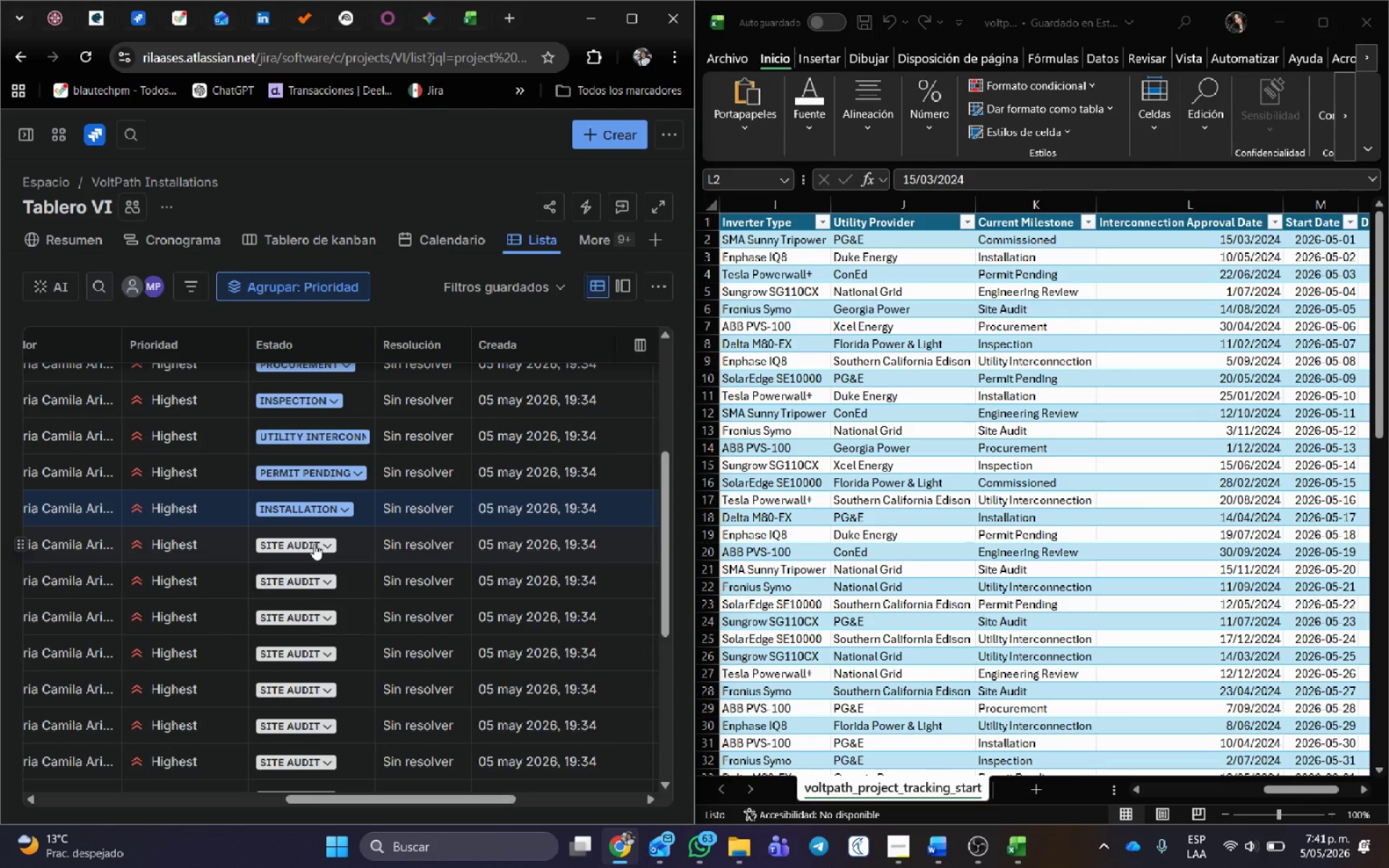 
wait(6.62)
 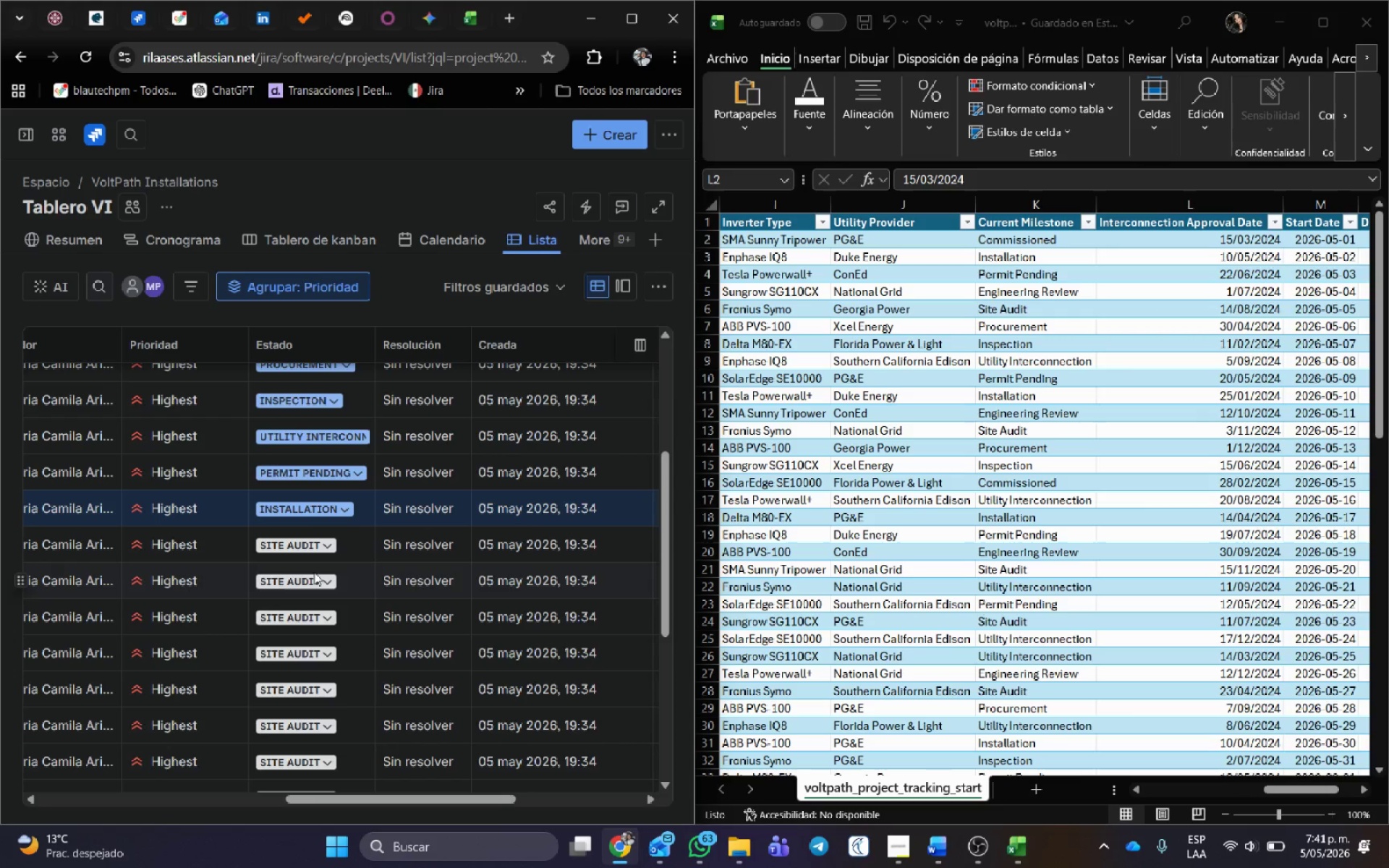 
left_click([314, 544])
 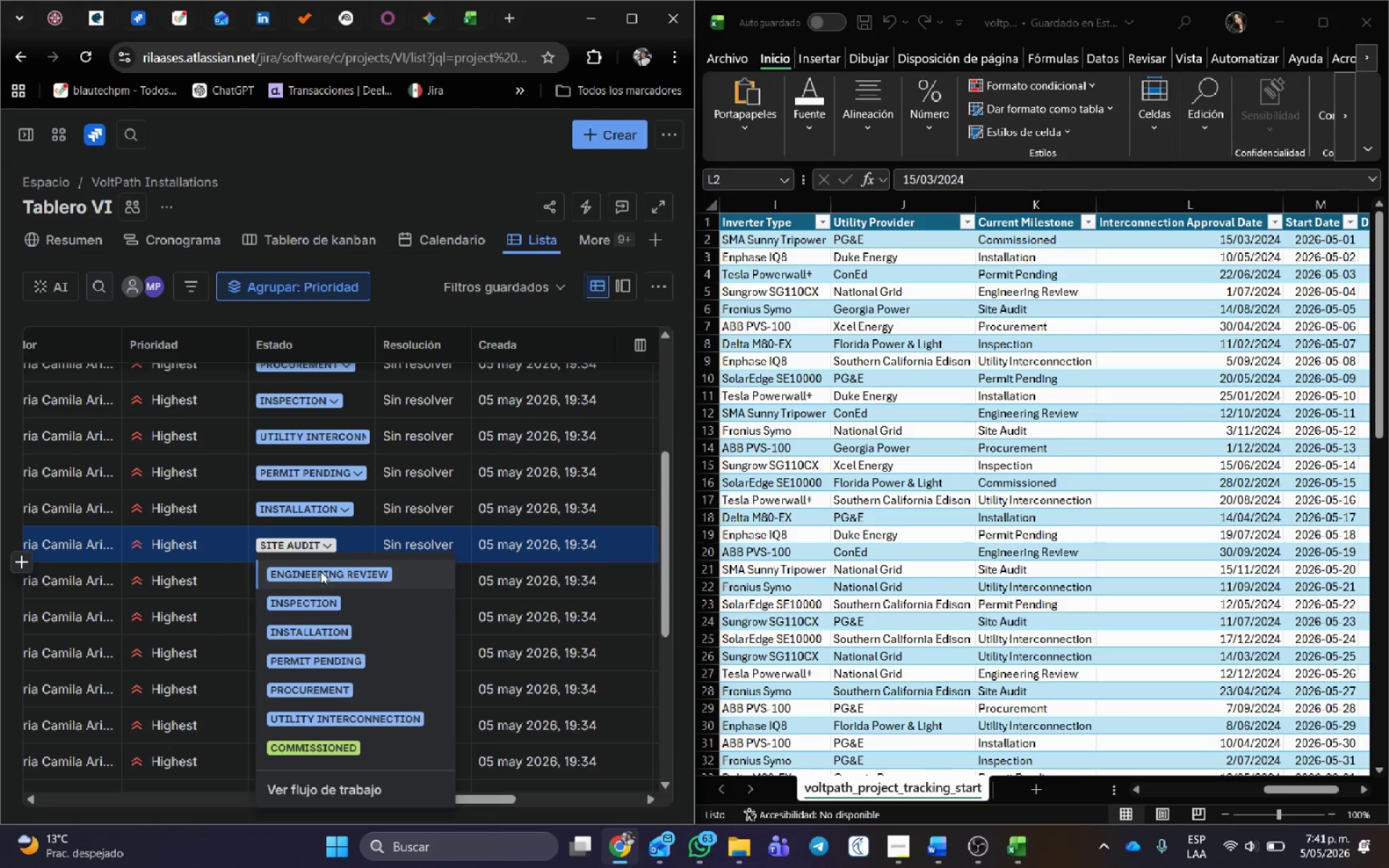 
left_click([320, 571])
 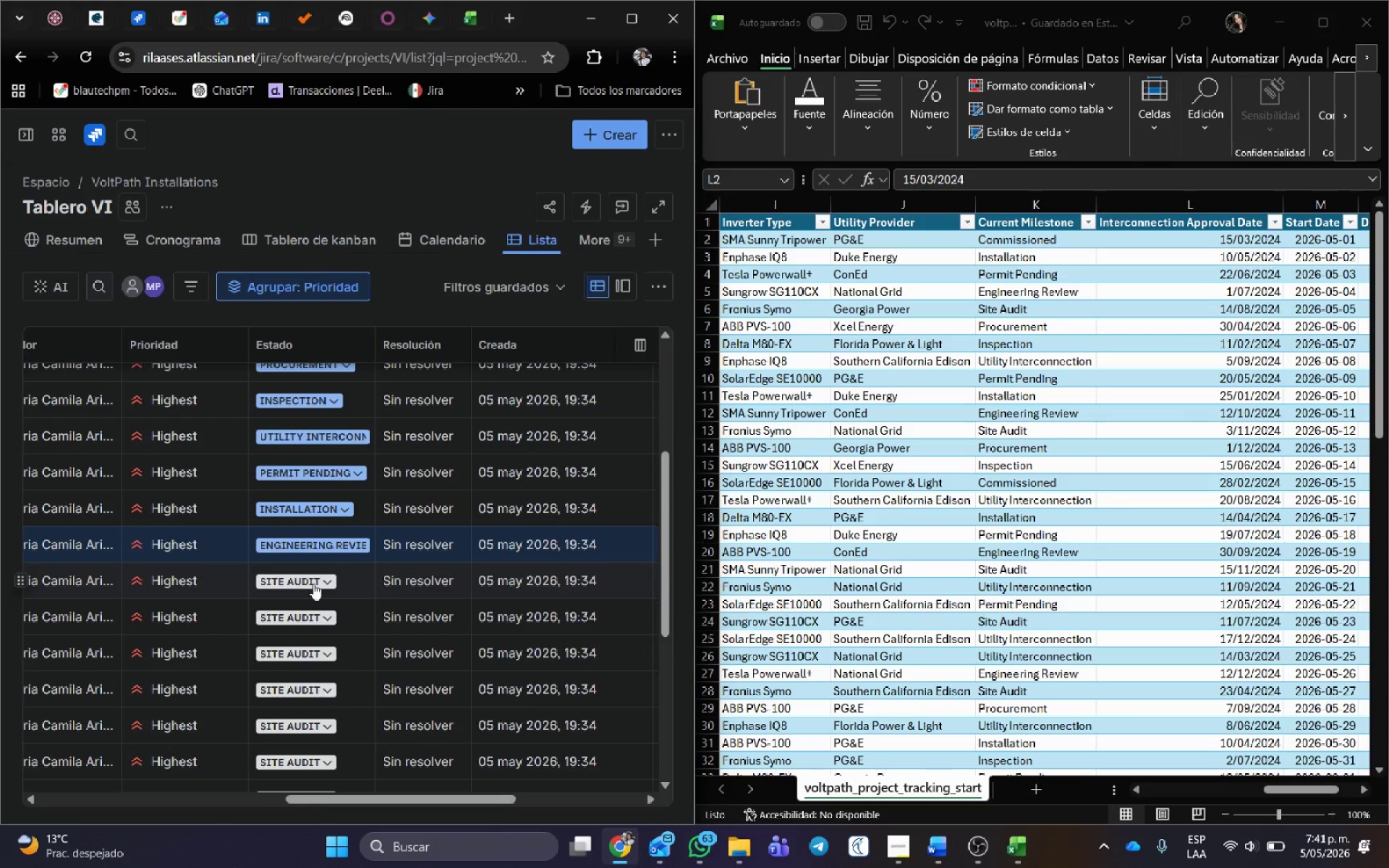 
left_click([313, 584])
 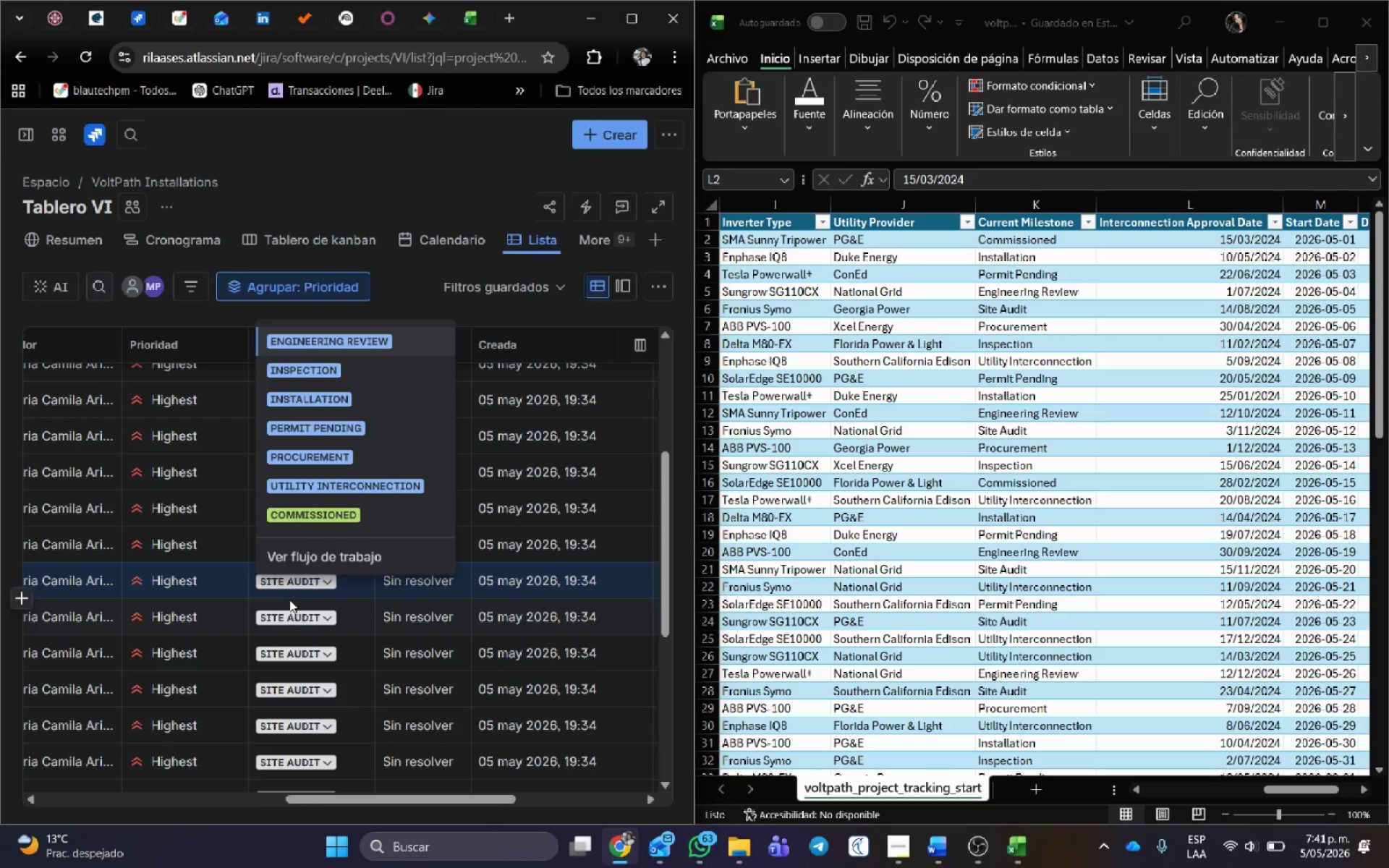 
left_click([289, 621])
 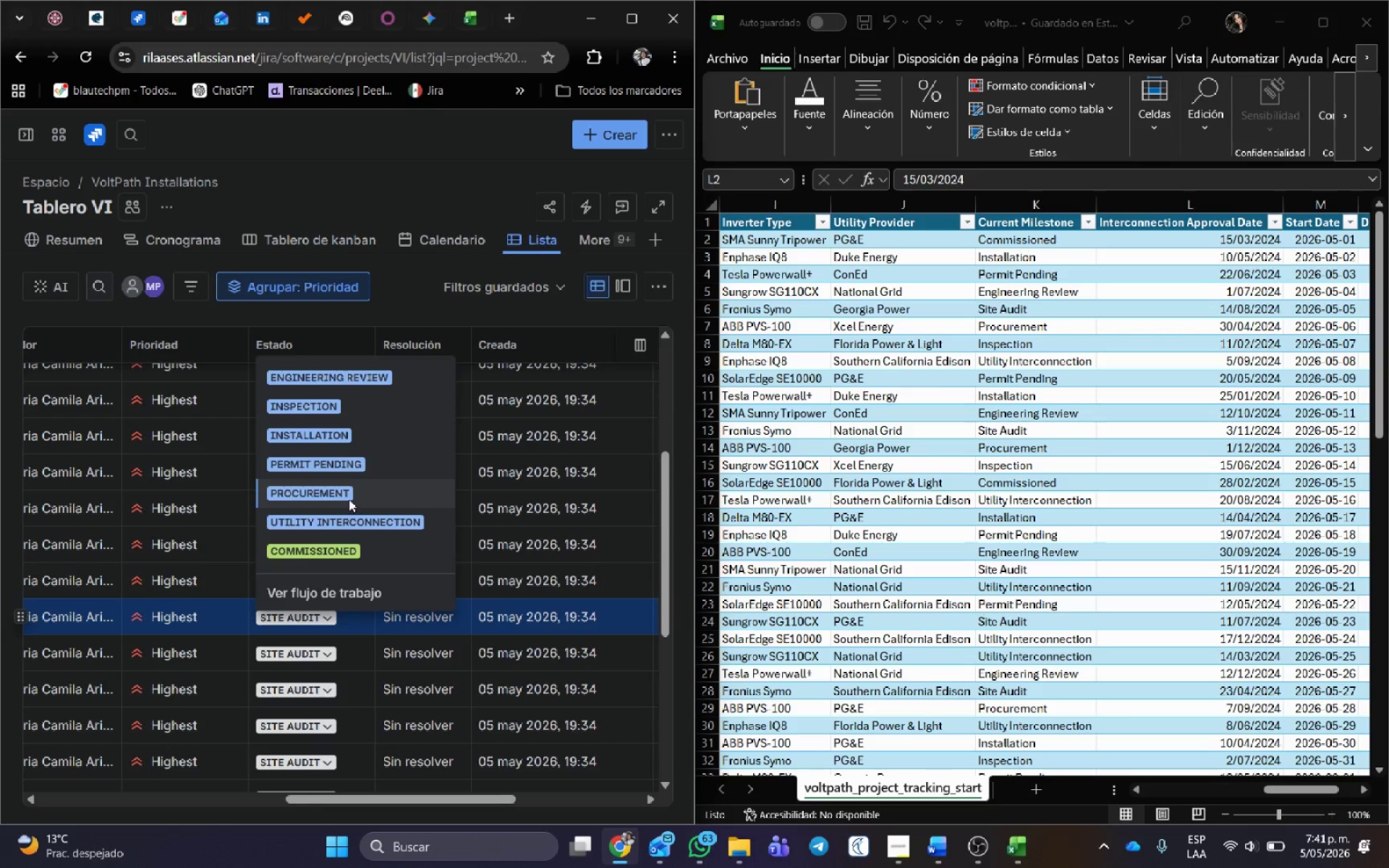 
scroll: coordinate [312, 621], scroll_direction: down, amount: 2.0
 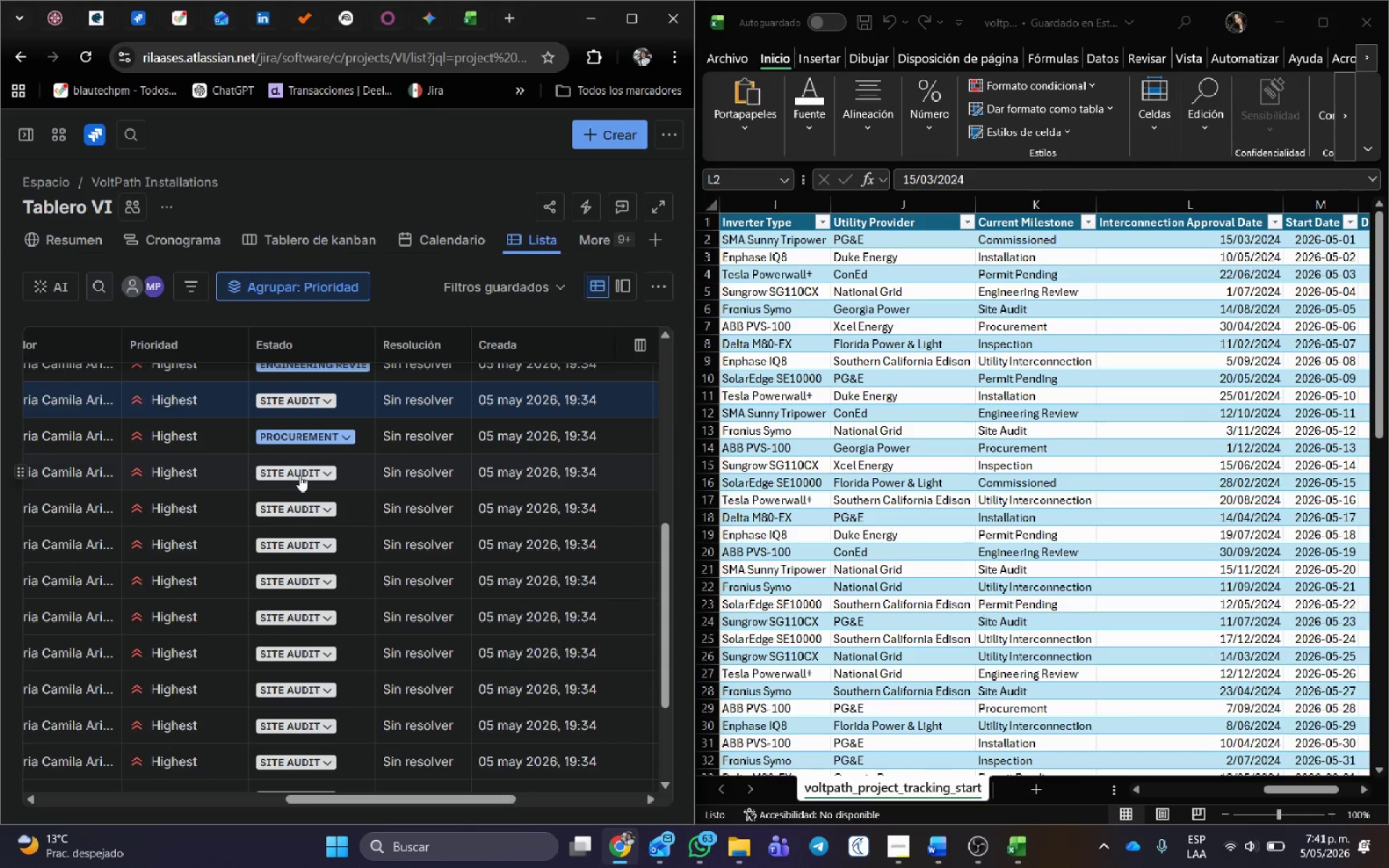 
wait(9.5)
 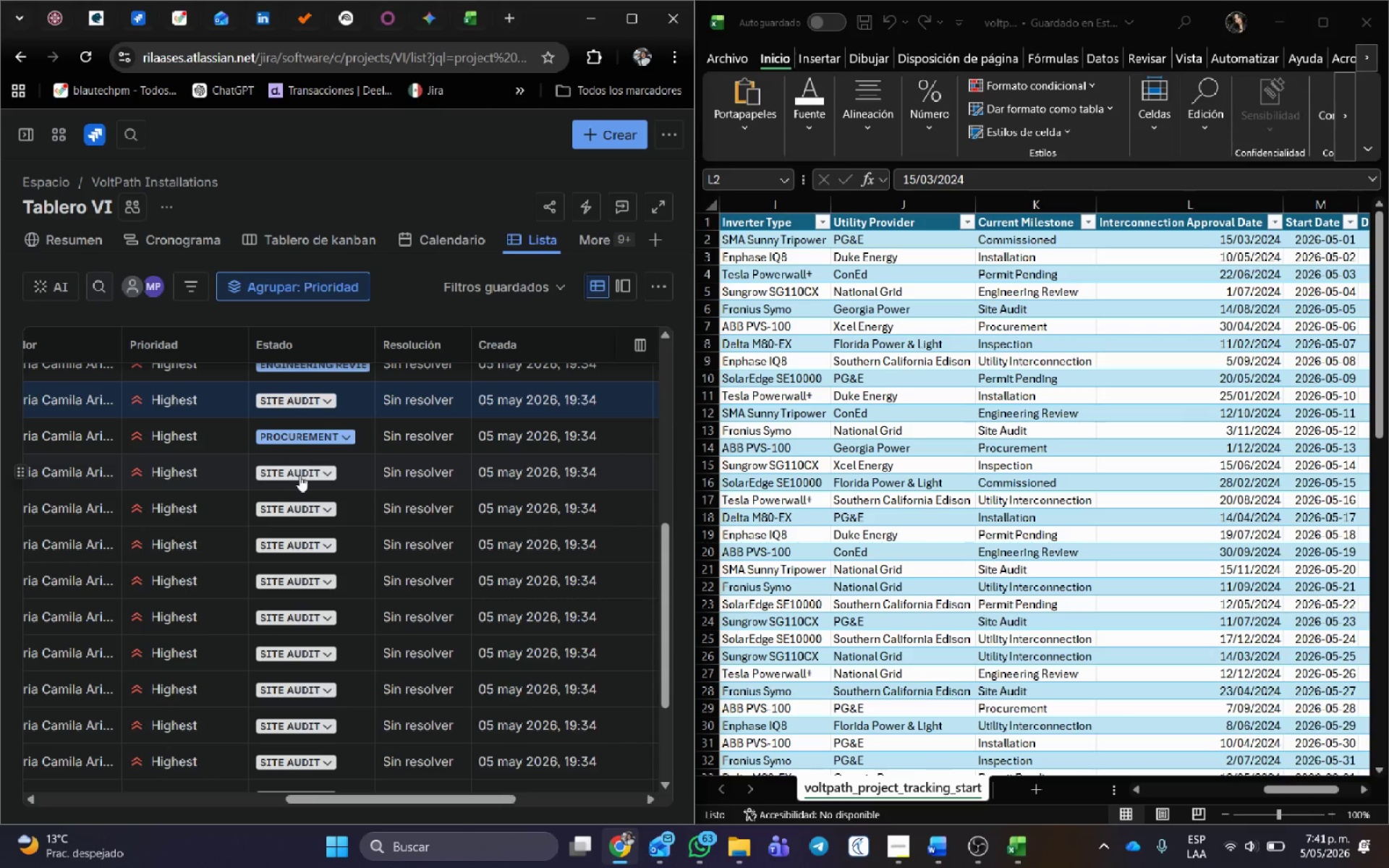 
left_click([300, 475])
 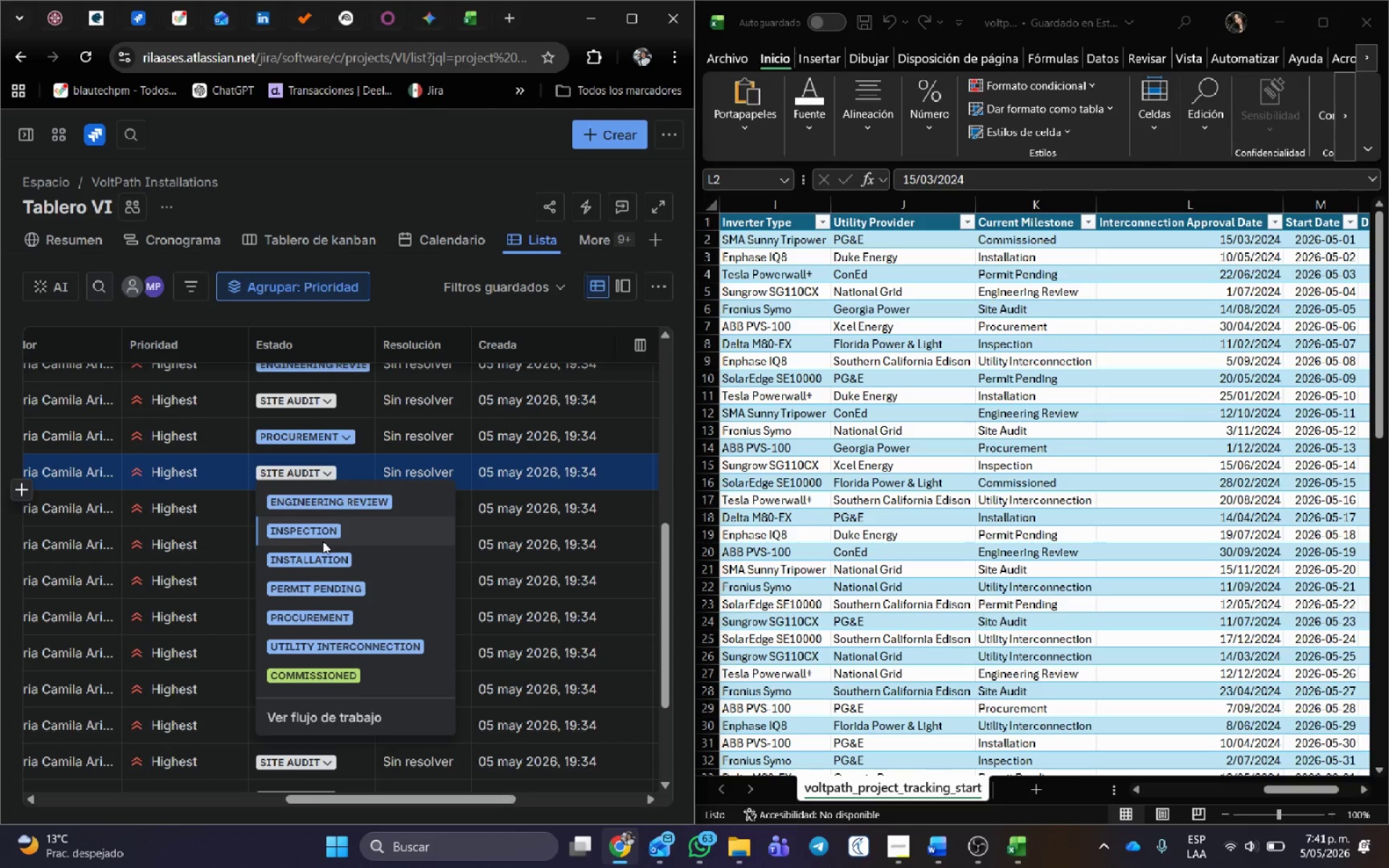 
left_click([323, 539])
 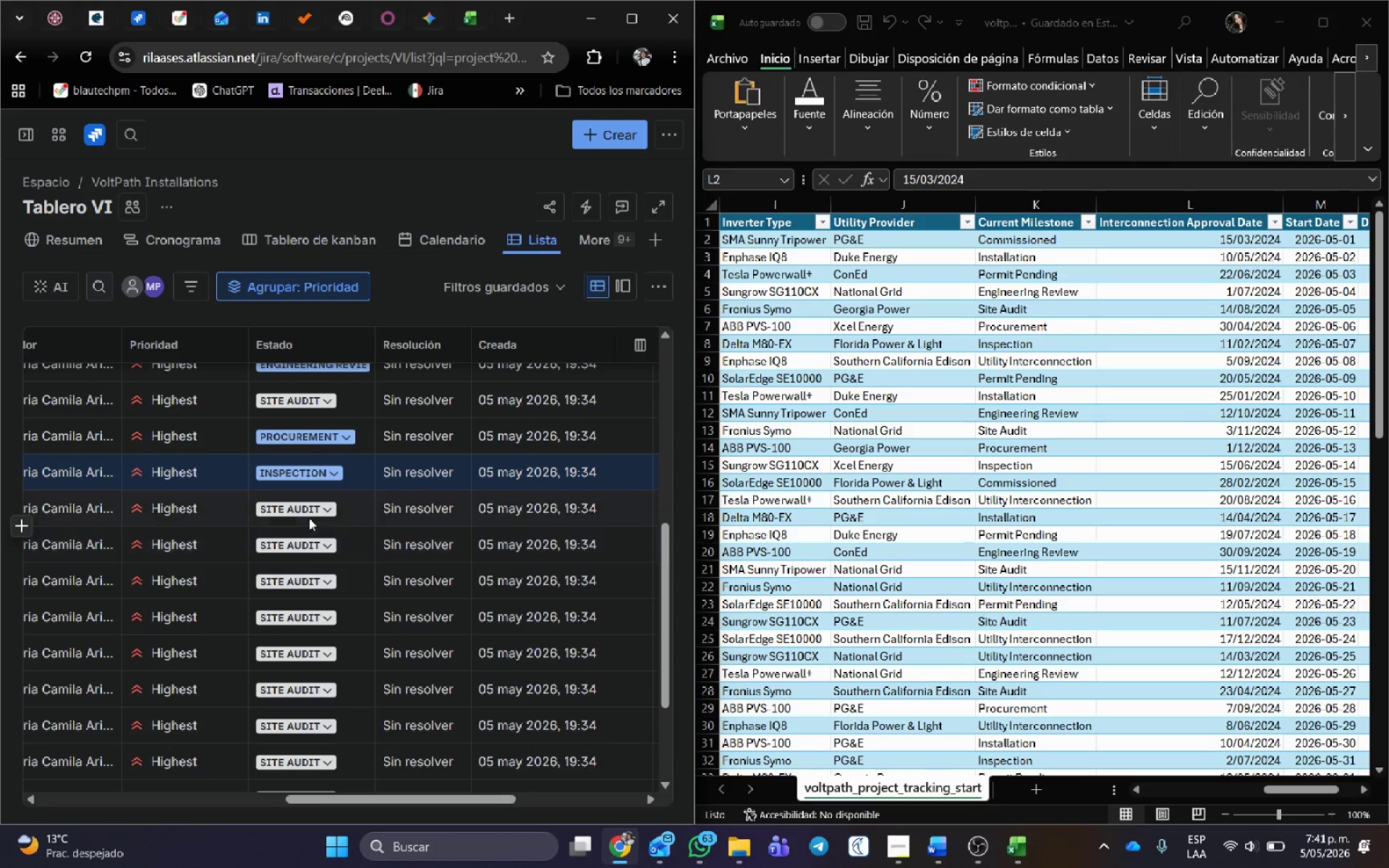 
left_click([308, 502])
 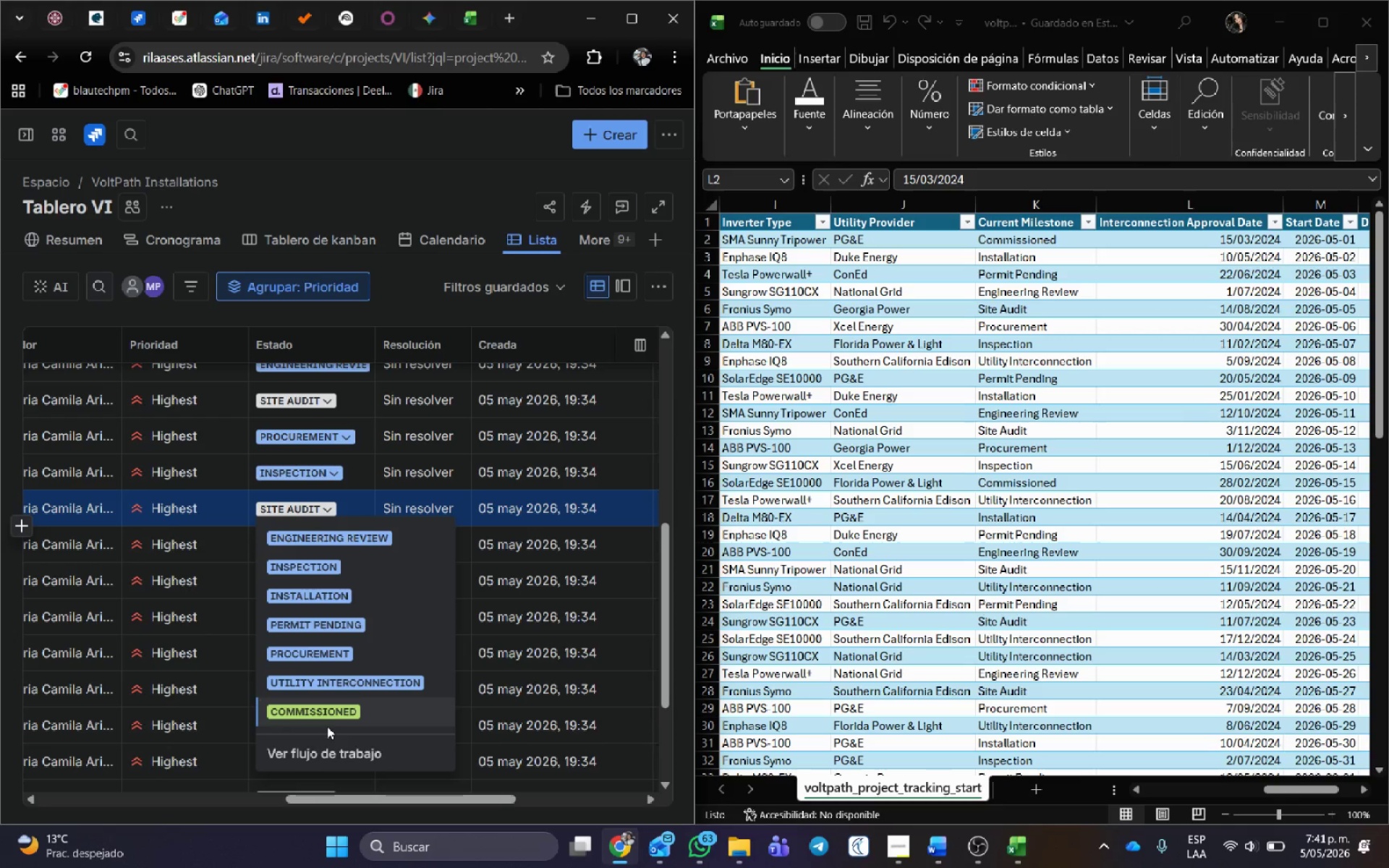 
left_click([328, 710])
 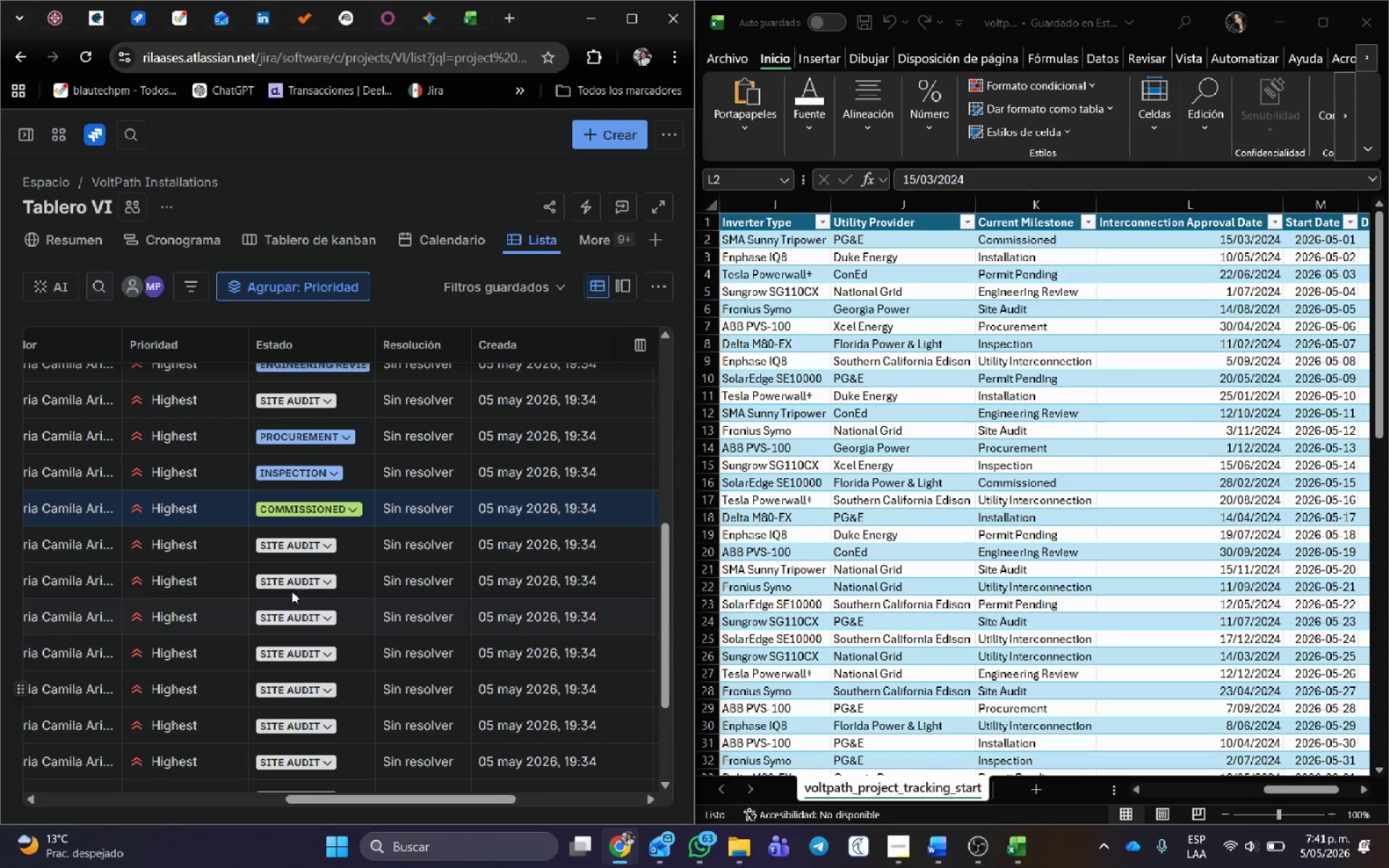 
scroll: coordinate [292, 590], scroll_direction: down, amount: 1.0
 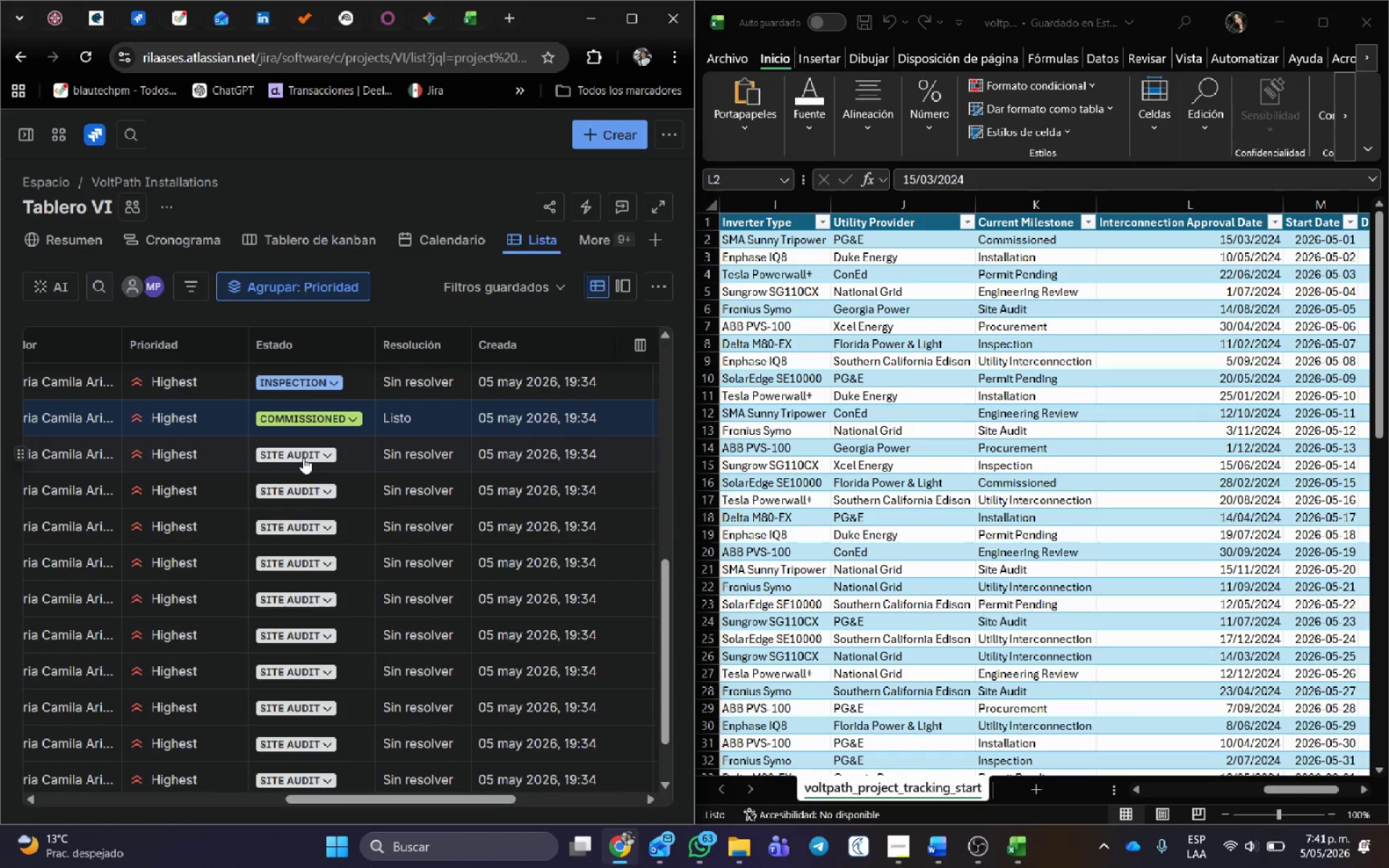 
wait(5.33)
 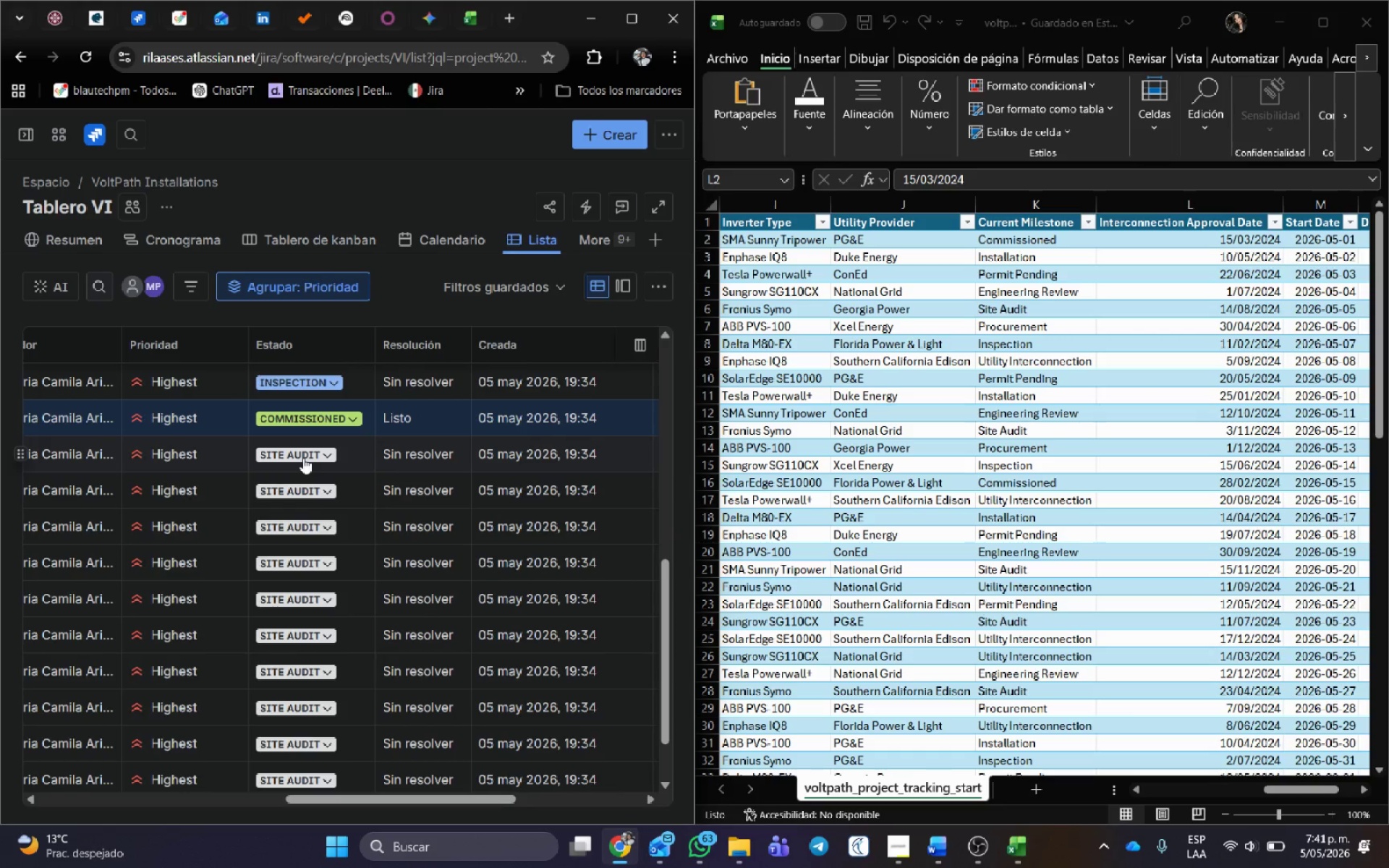 
left_click([304, 458])
 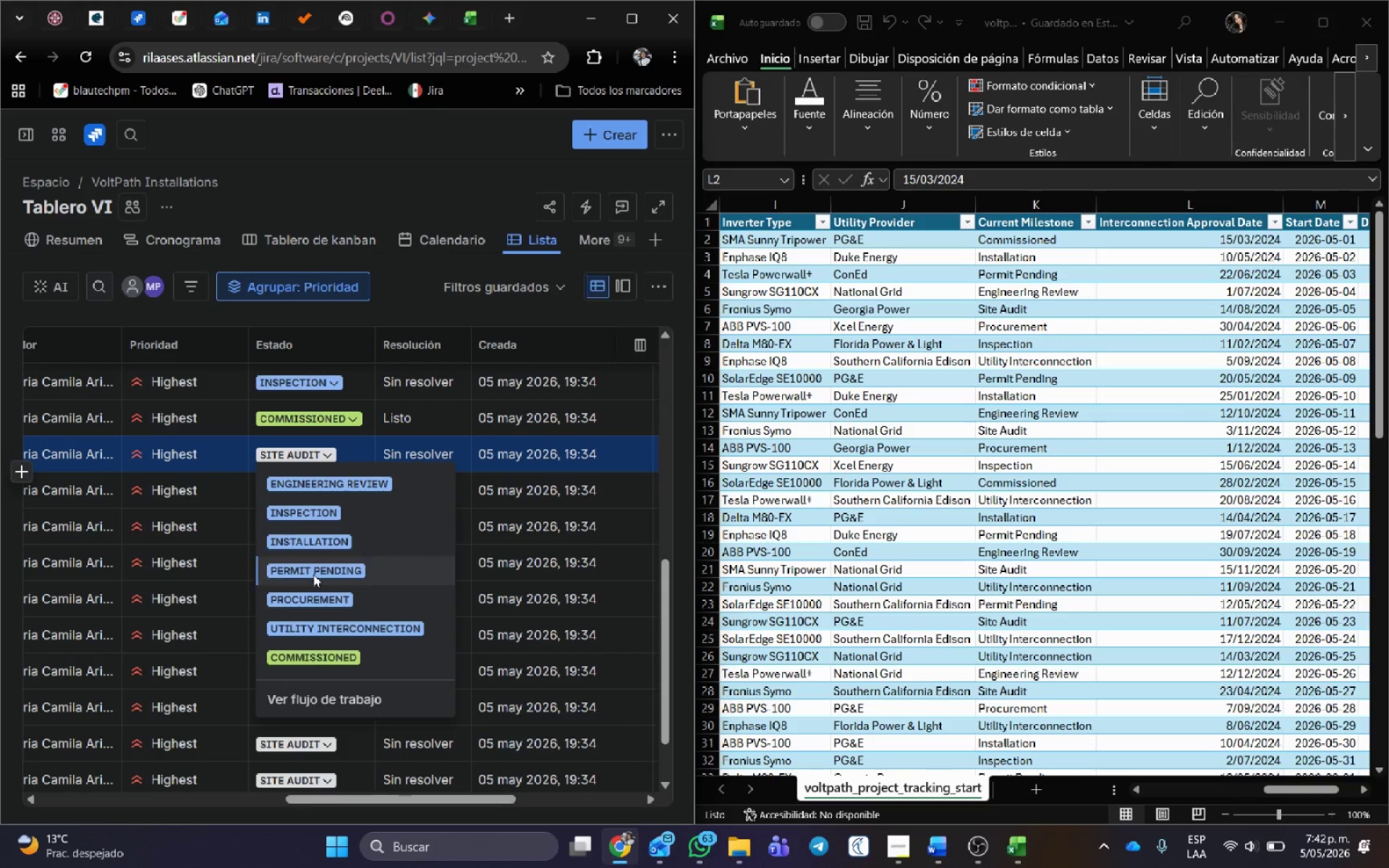 
left_click([311, 631])
 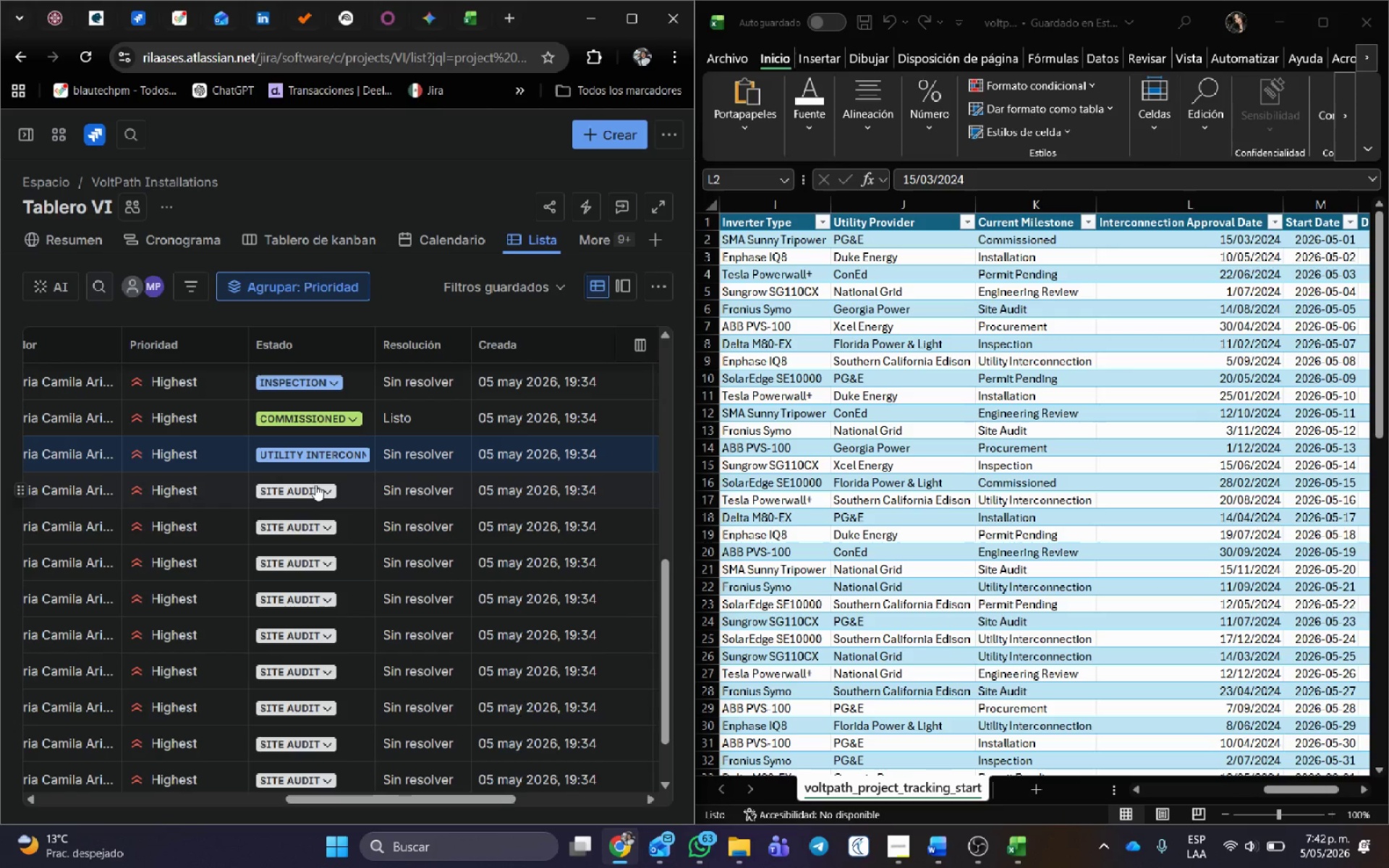 
left_click([315, 485])
 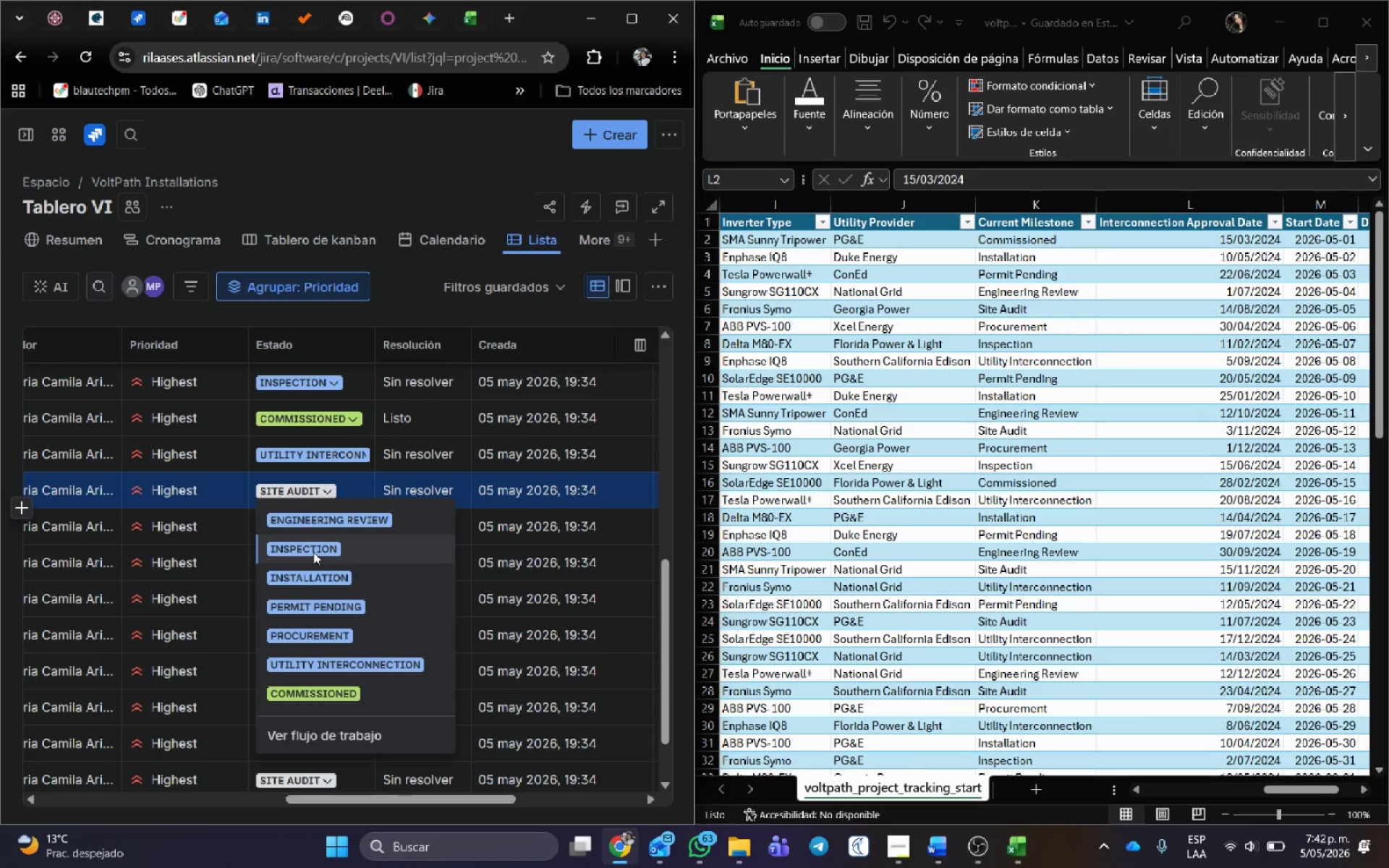 
mouse_move([302, 569])
 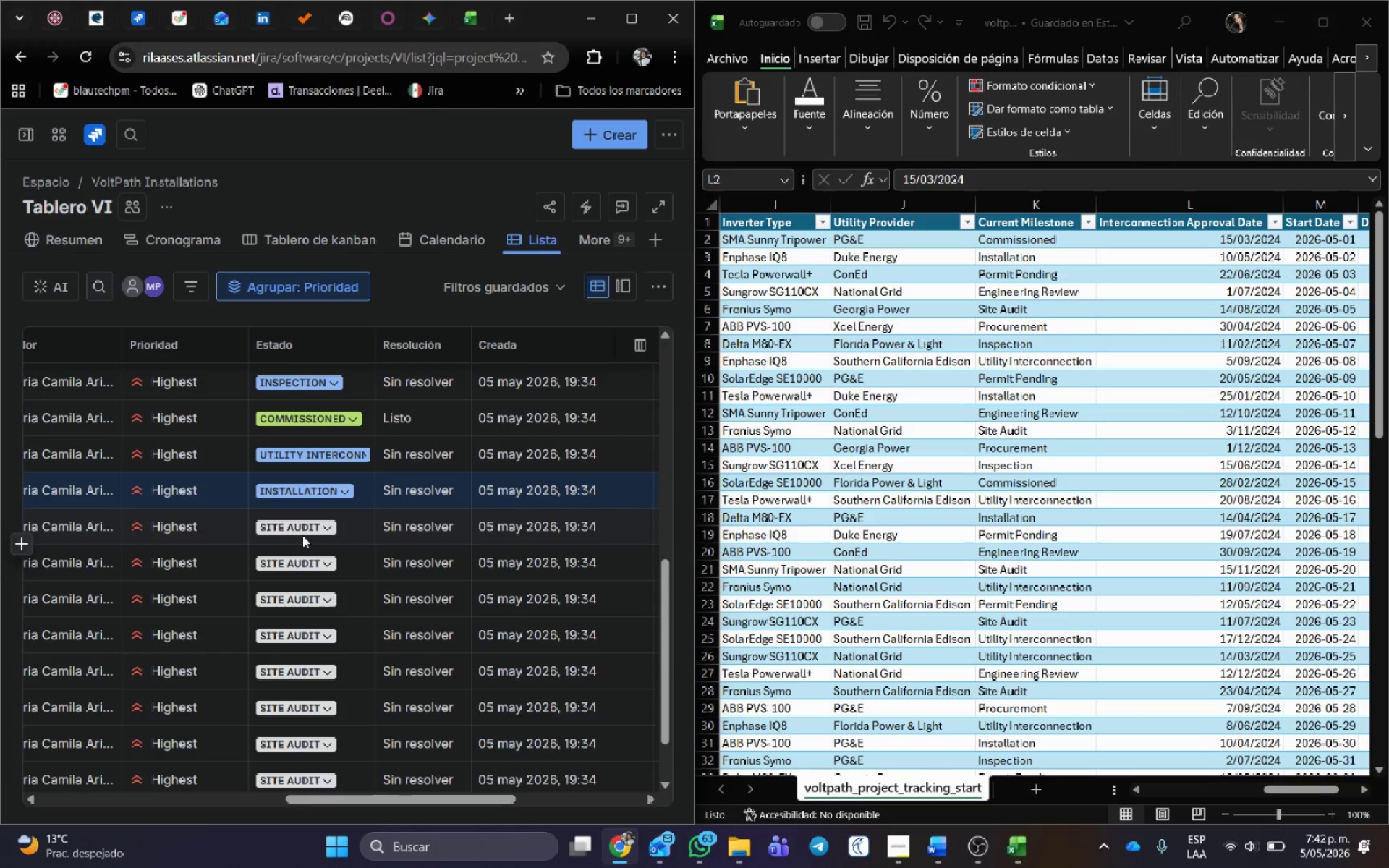 
left_click([302, 525])
 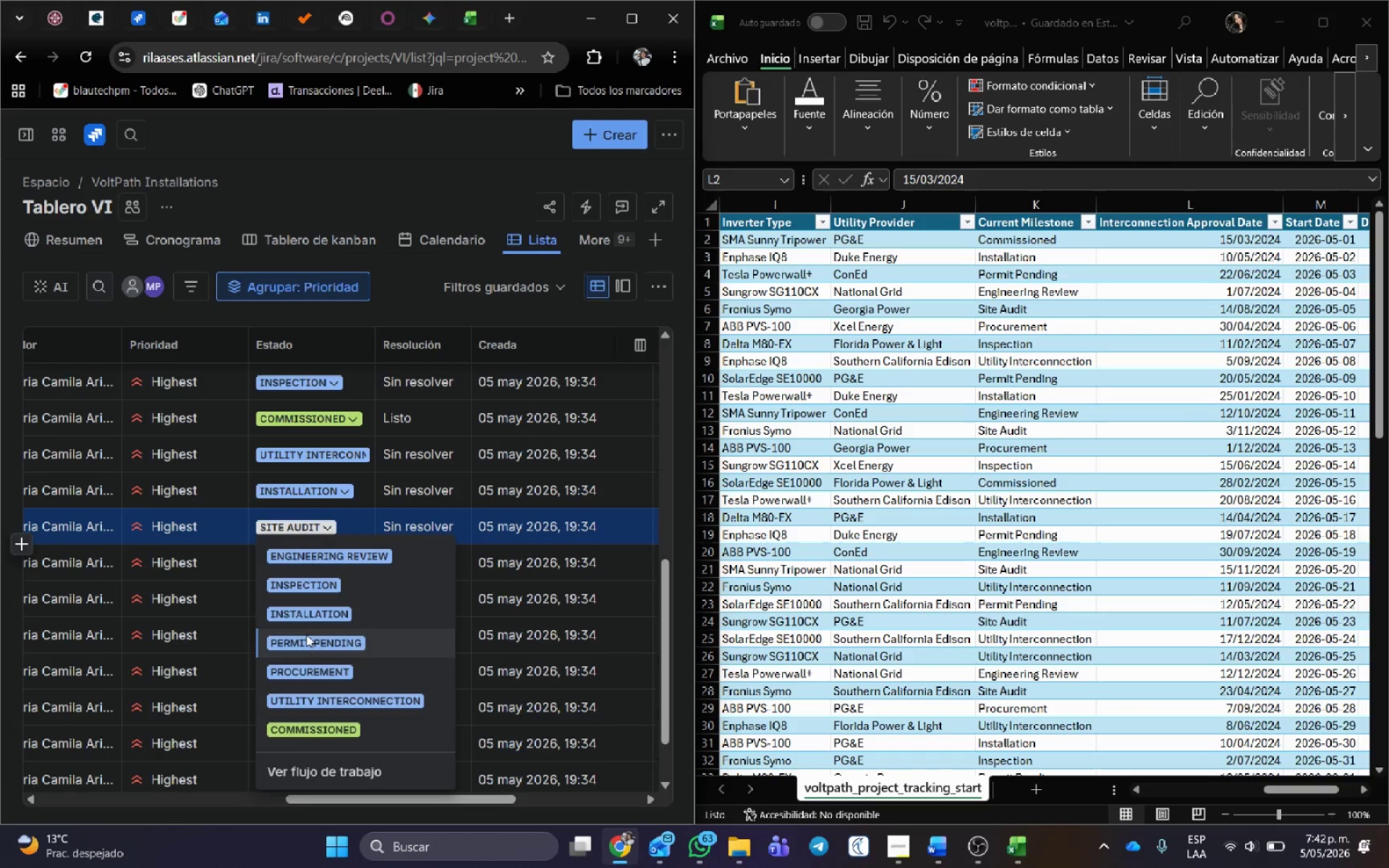 
left_click([313, 642])
 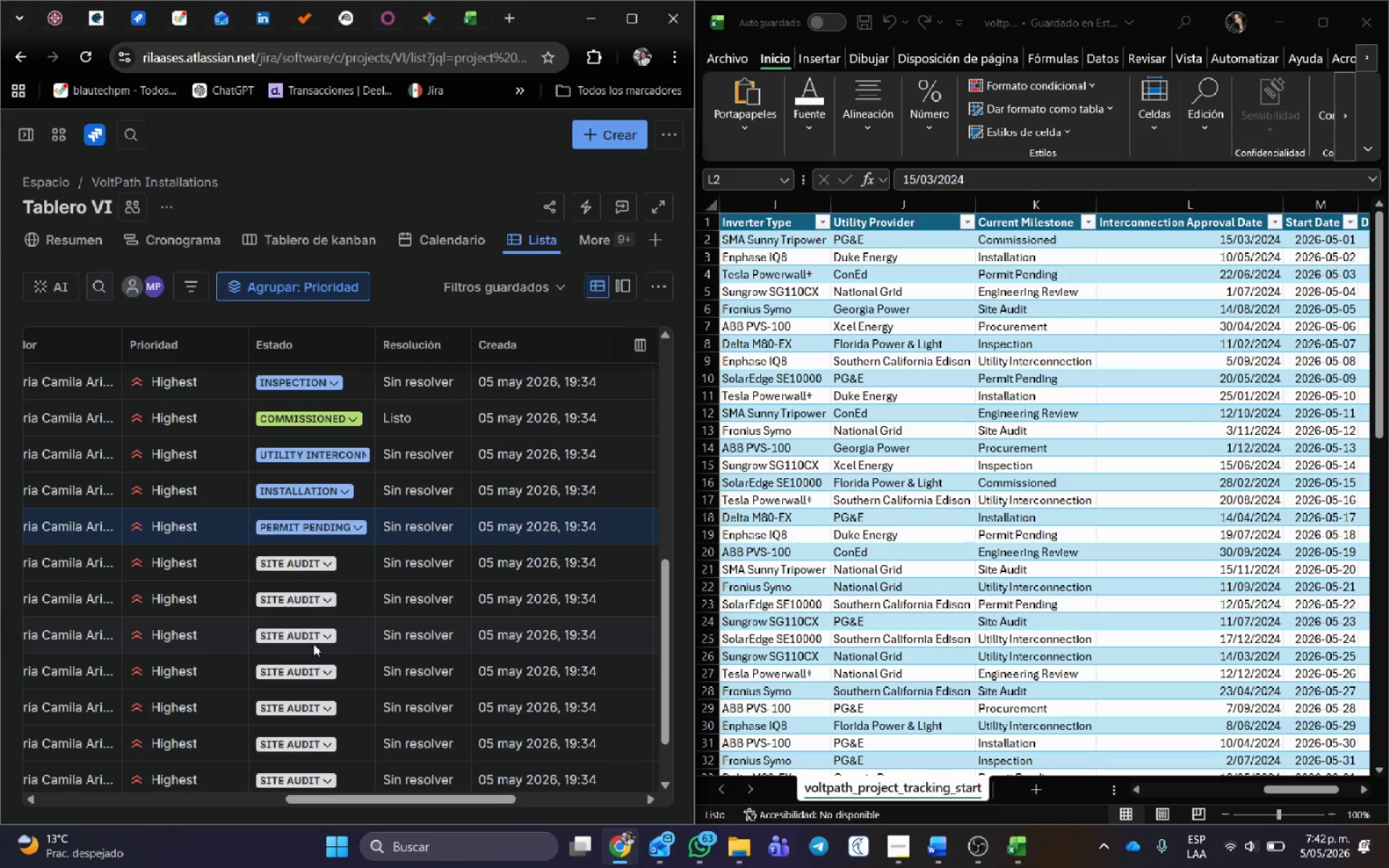 
scroll: coordinate [313, 644], scroll_direction: down, amount: 1.0
 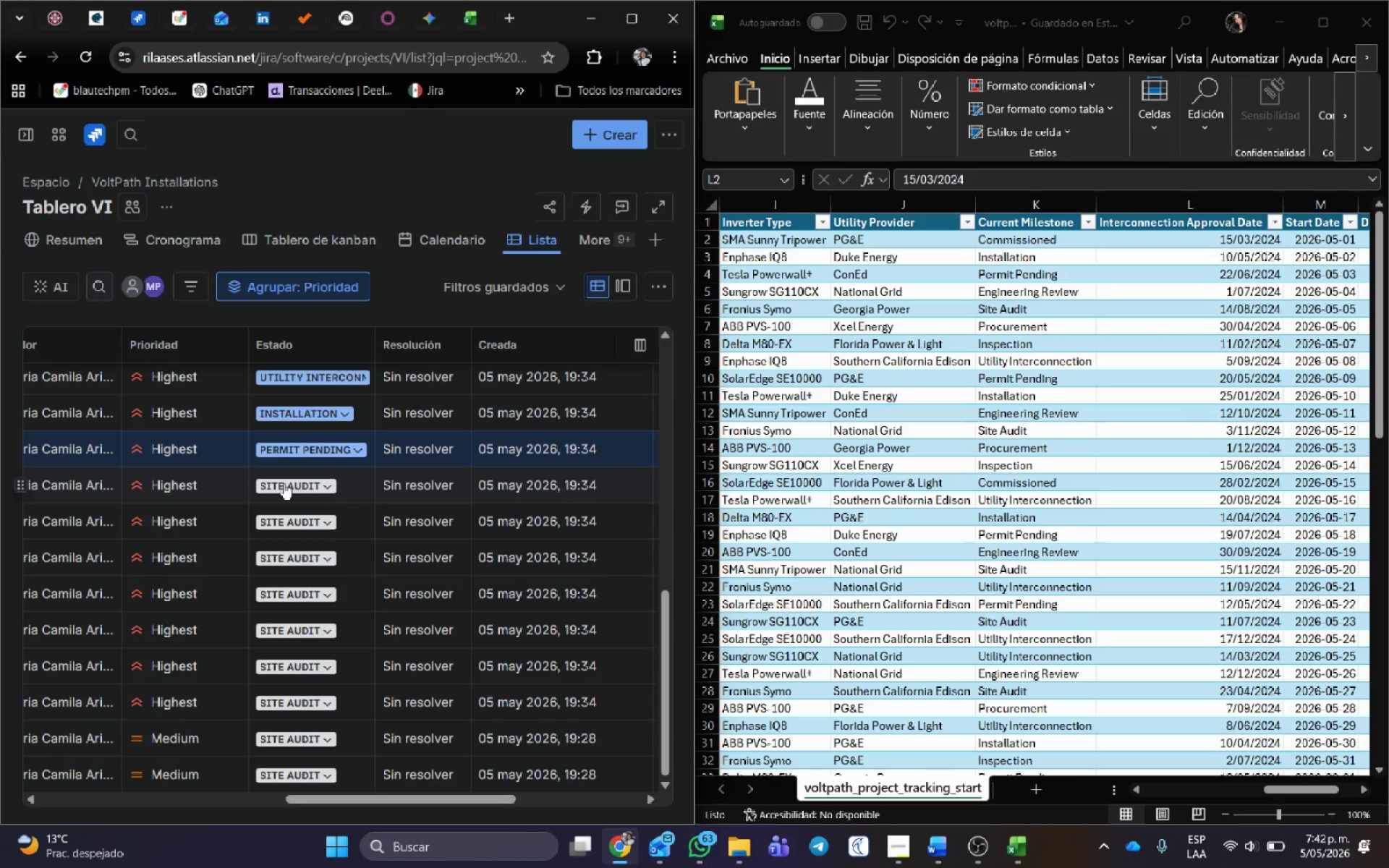 
wait(24.17)
 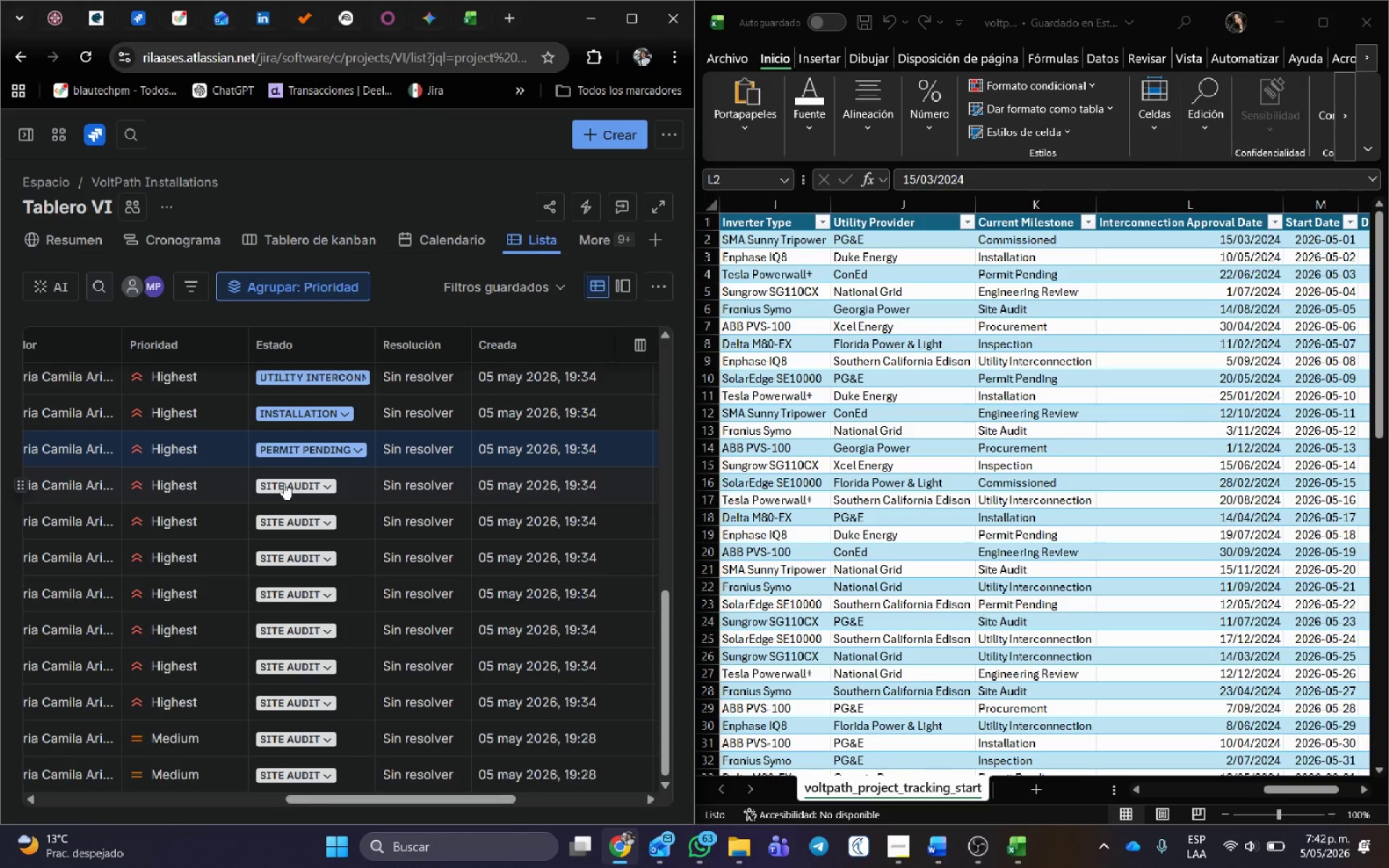 
left_click([312, 485])
 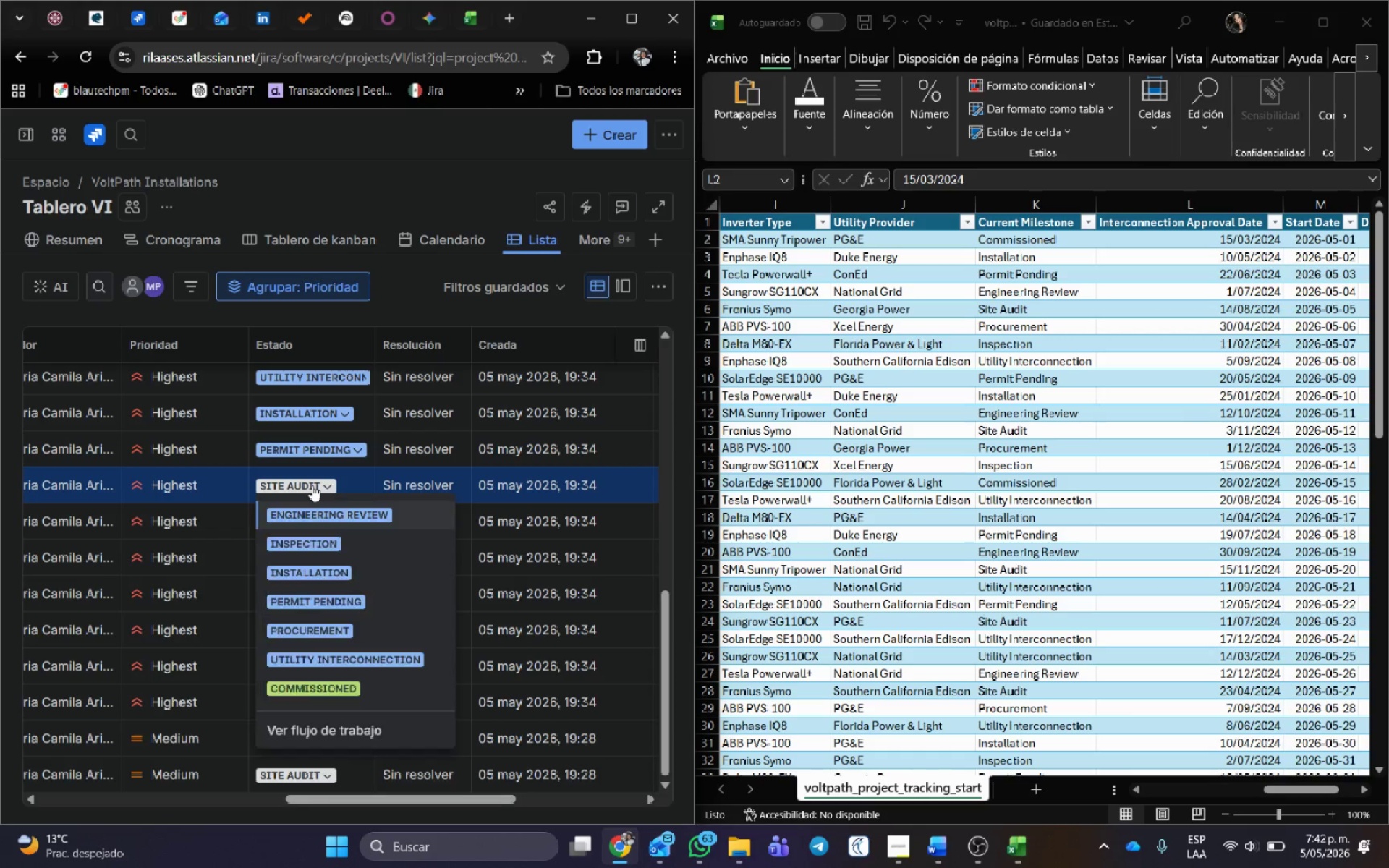 
left_click([312, 485])
 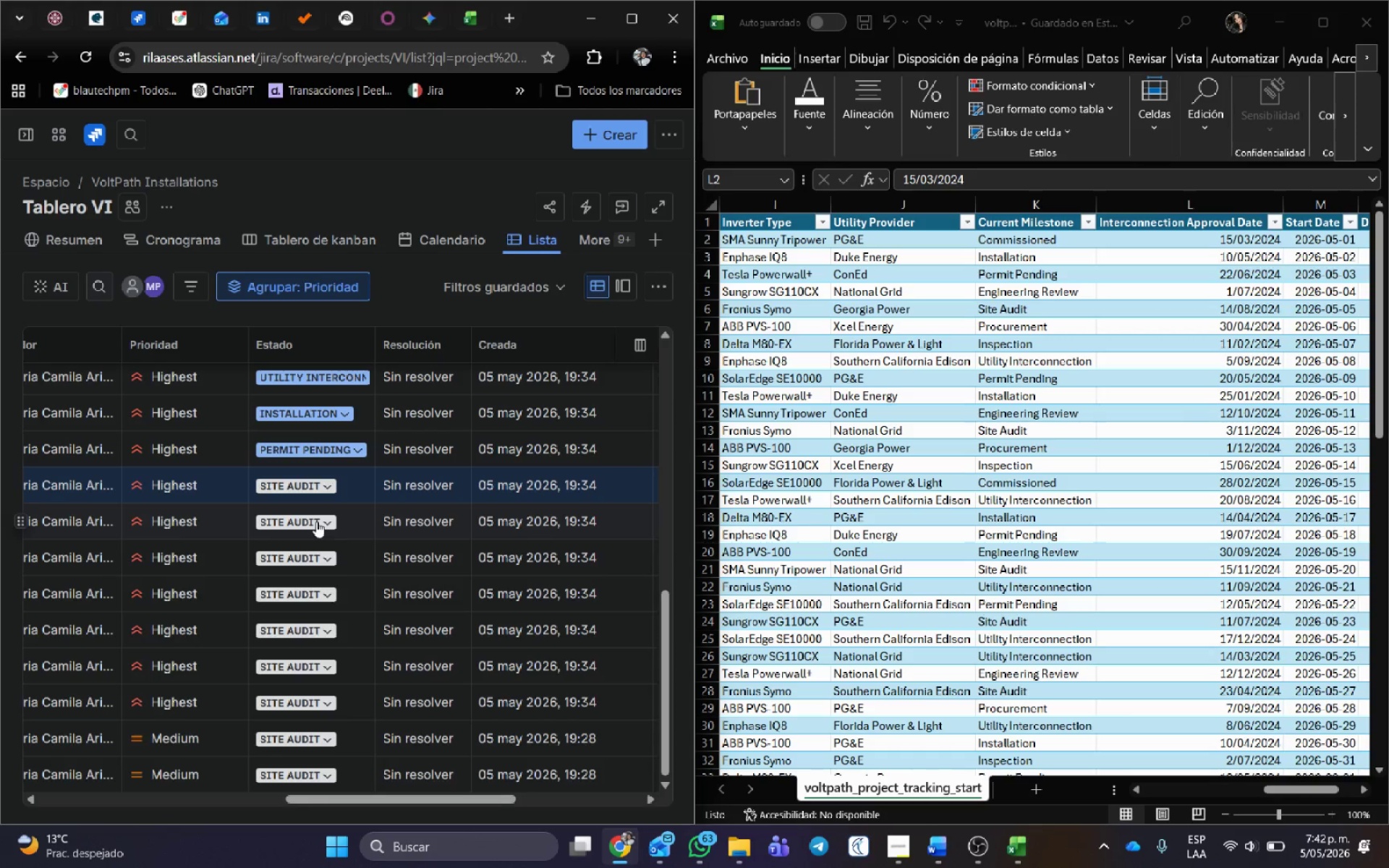 
left_click([317, 518])
 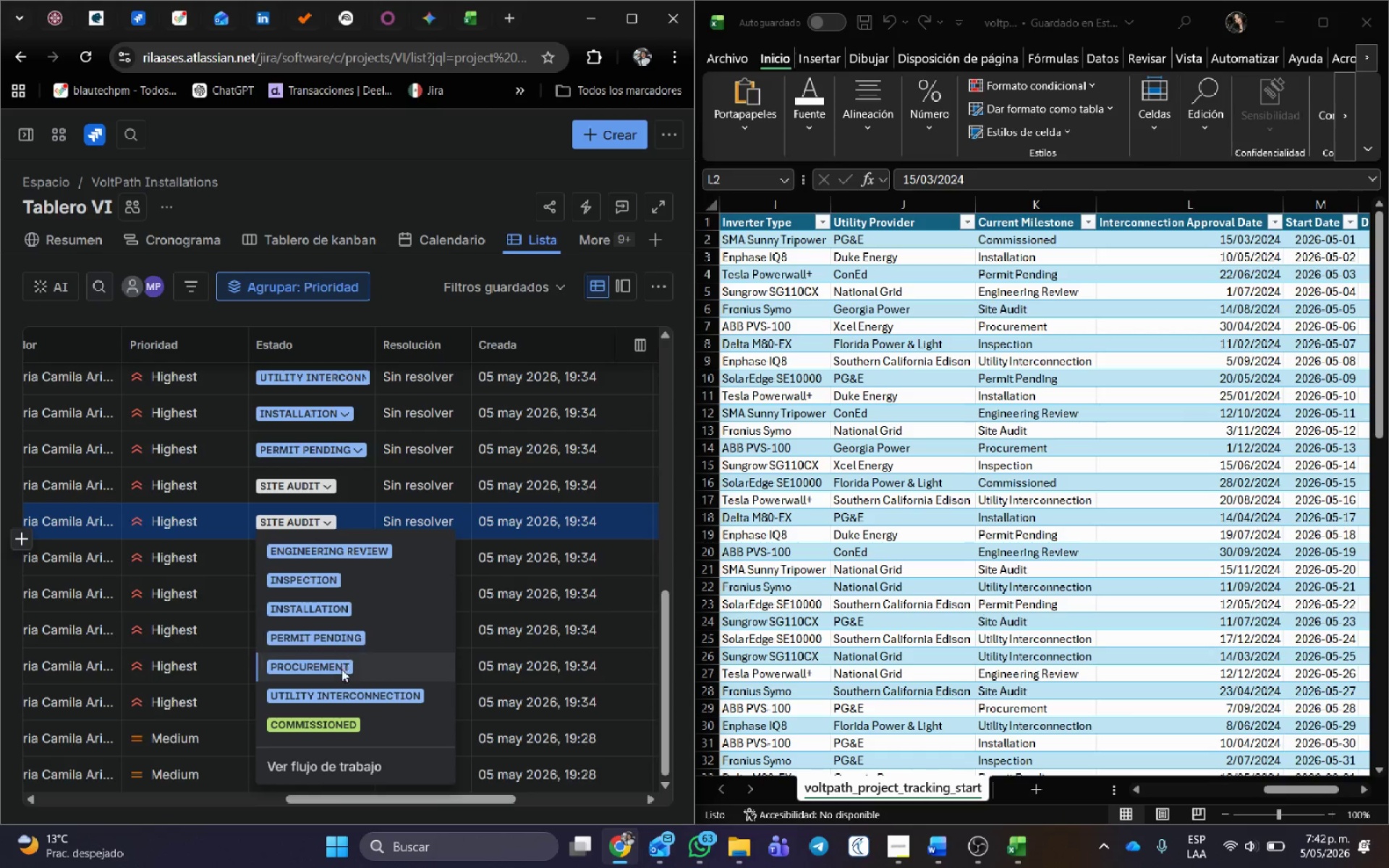 
left_click([336, 701])
 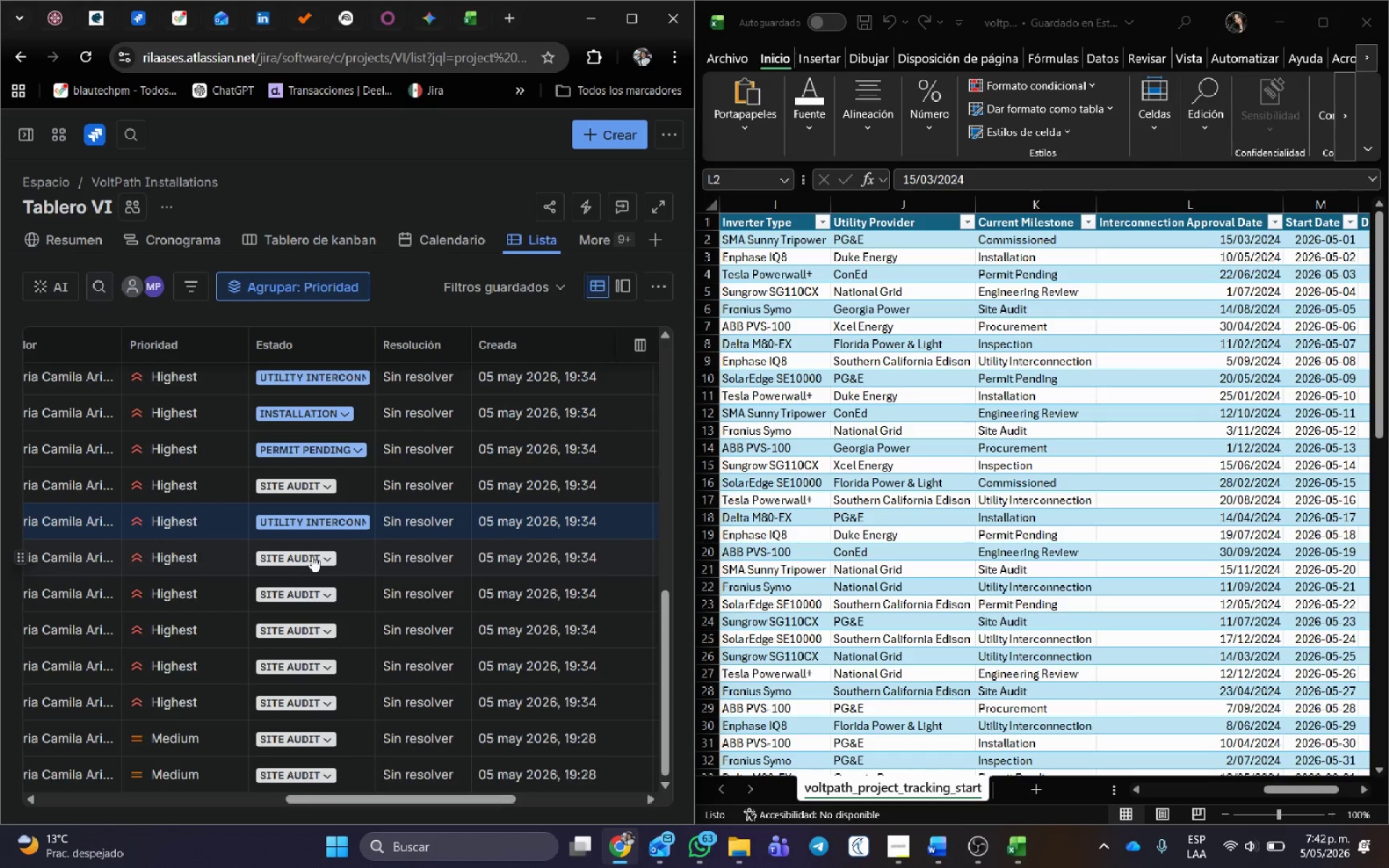 
wait(5.33)
 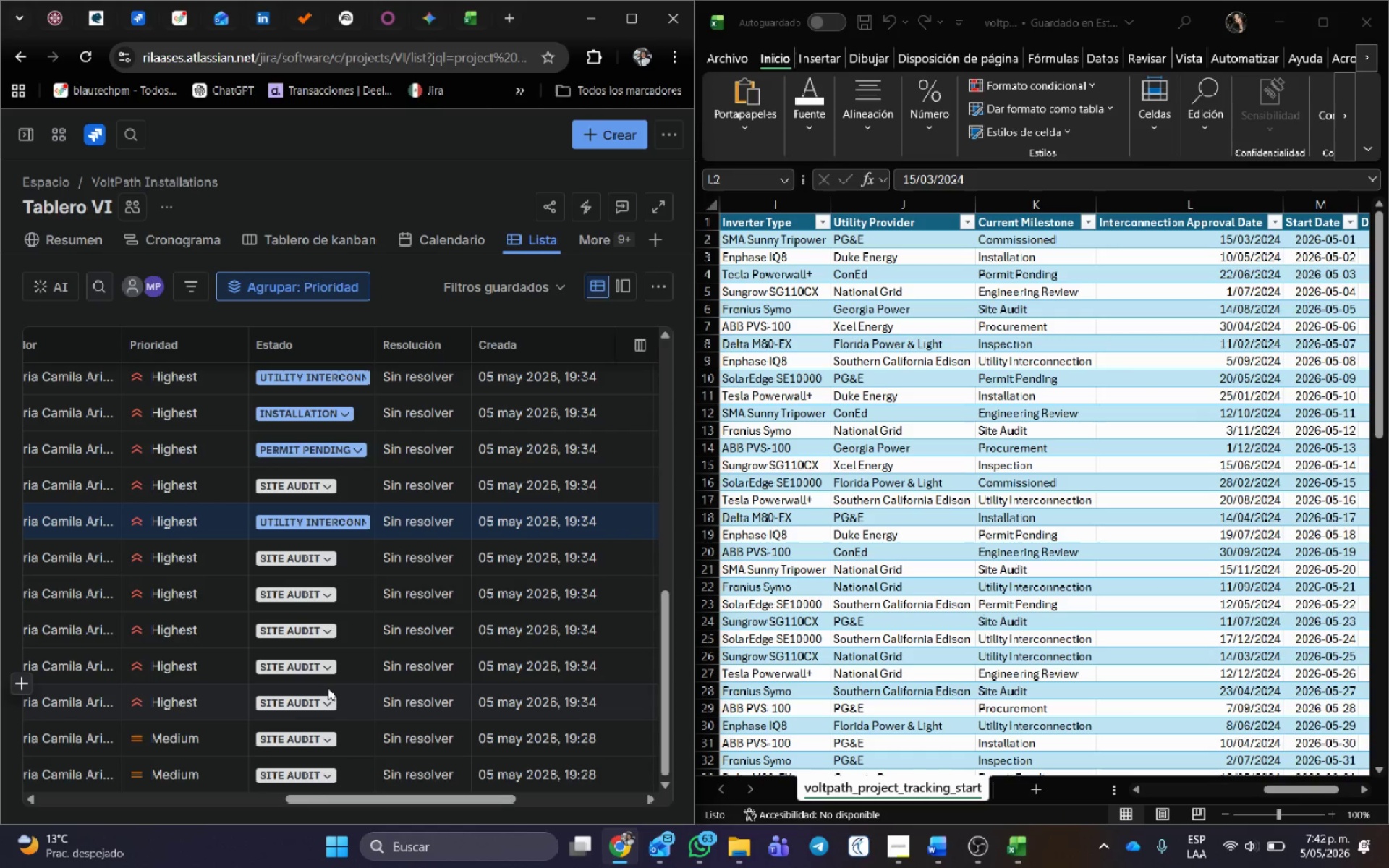 
left_click([312, 556])
 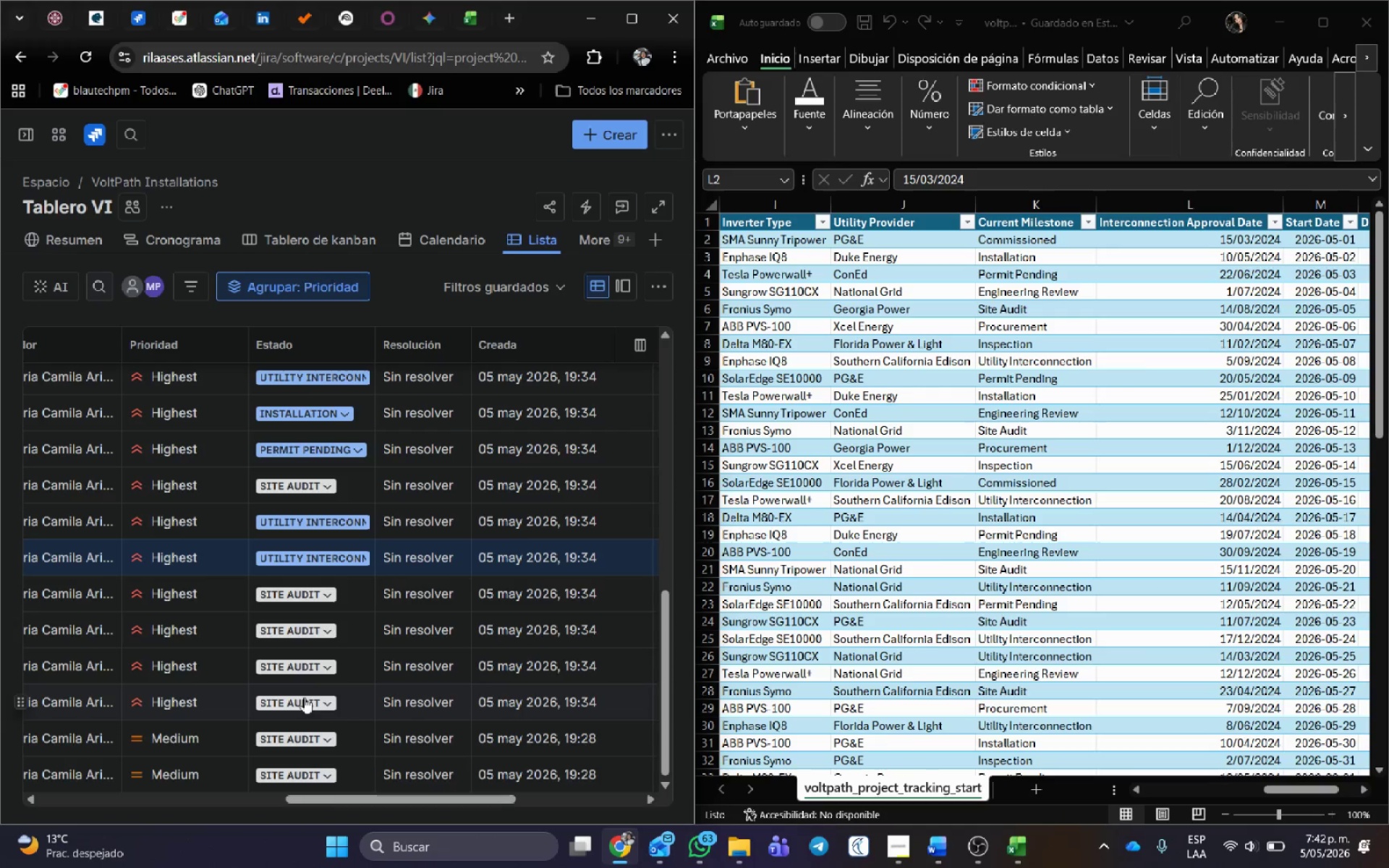 
scroll: coordinate [969, 704], scroll_direction: down, amount: 1.0
 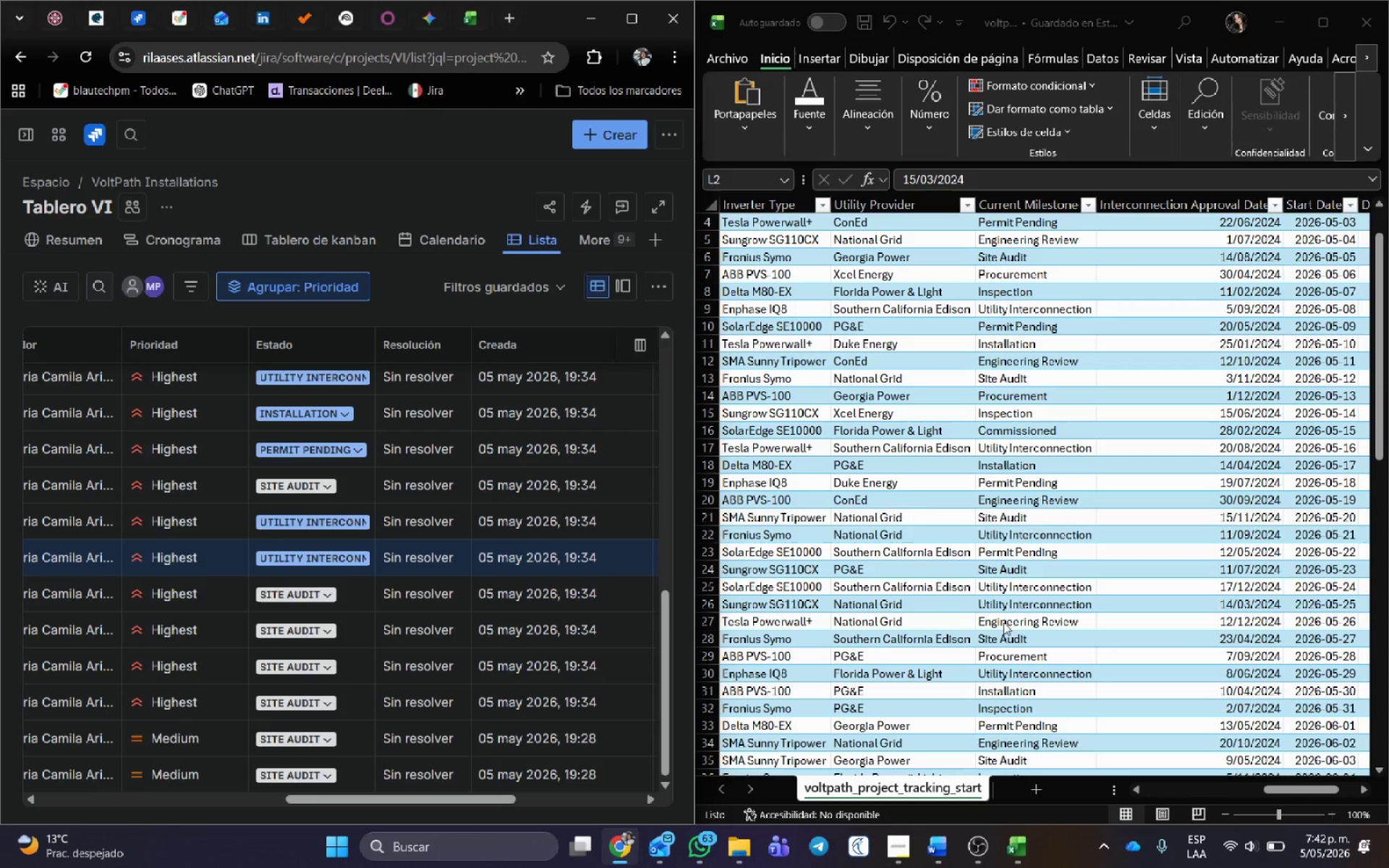 
left_click([1013, 615])
 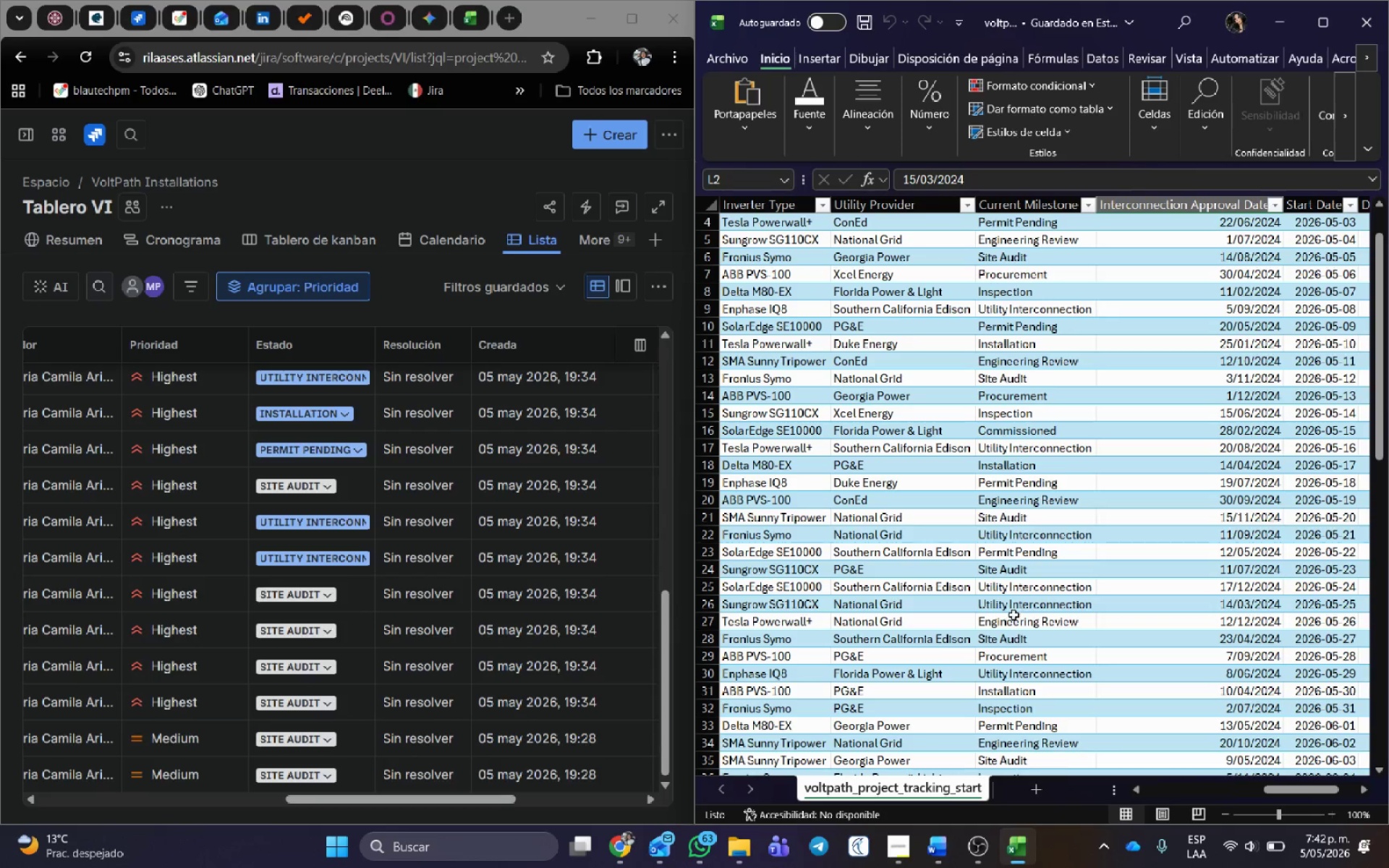 
left_click([1017, 620])
 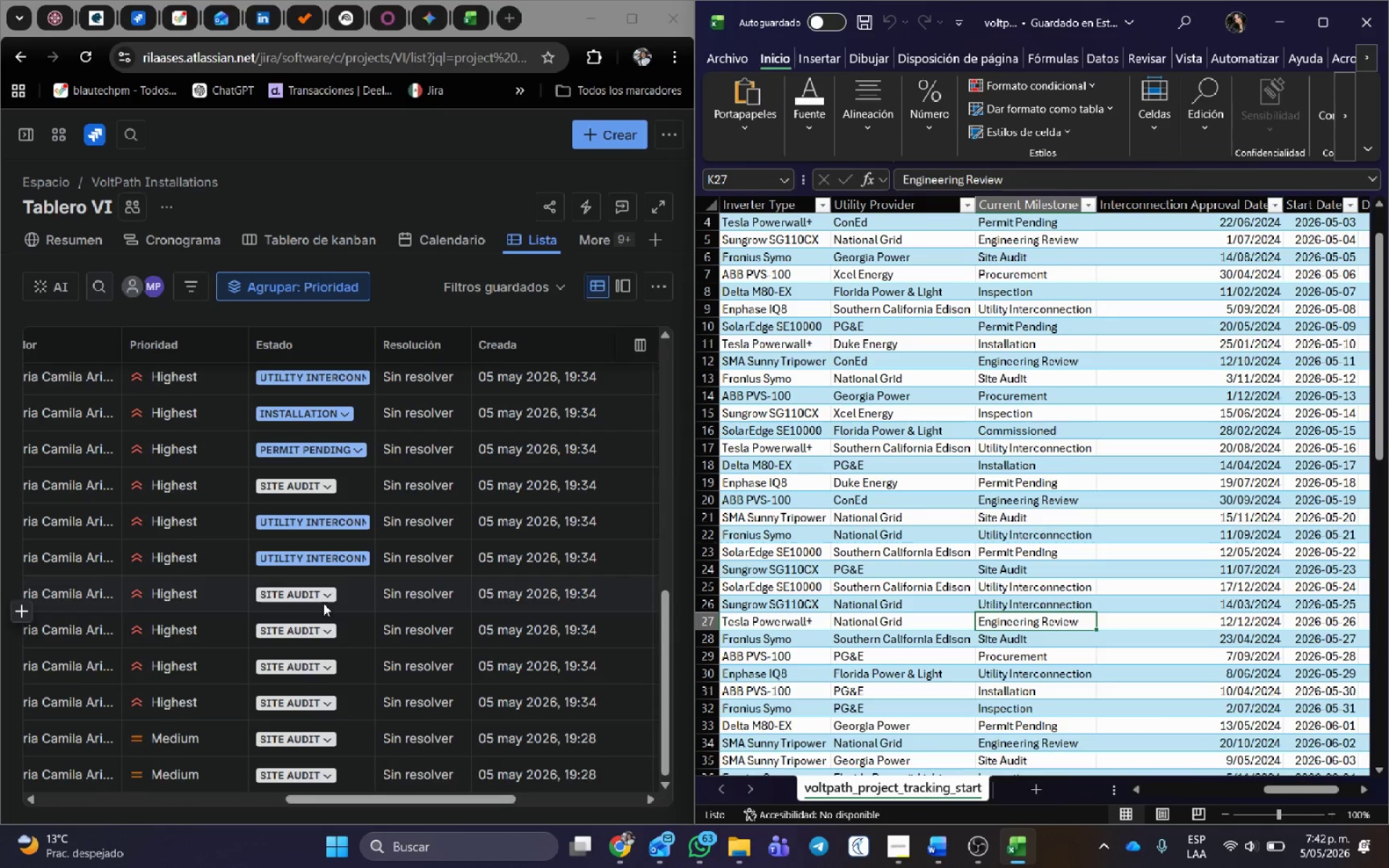 
scroll: coordinate [323, 603], scroll_direction: down, amount: 1.0
 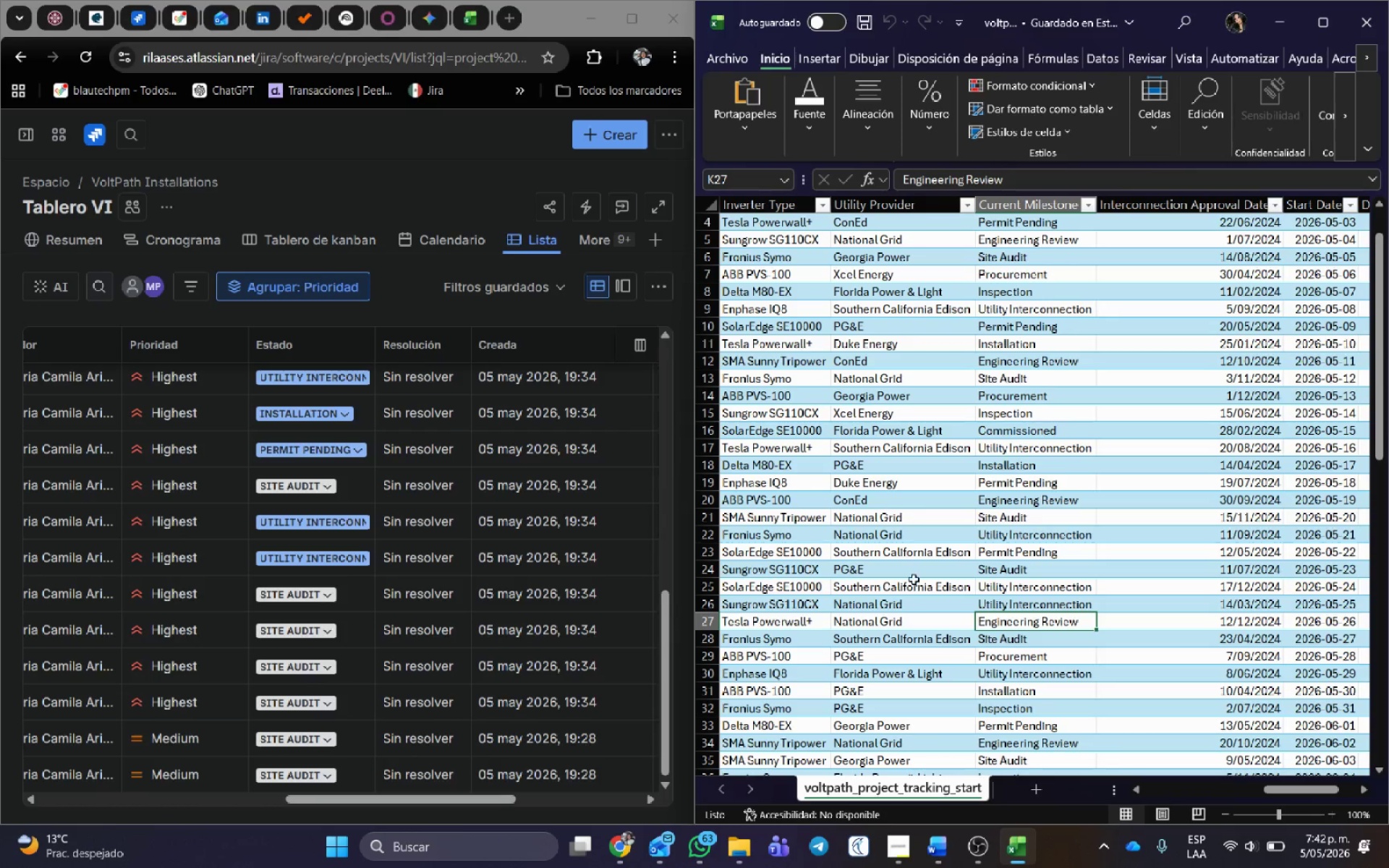 
left_click([1008, 593])
 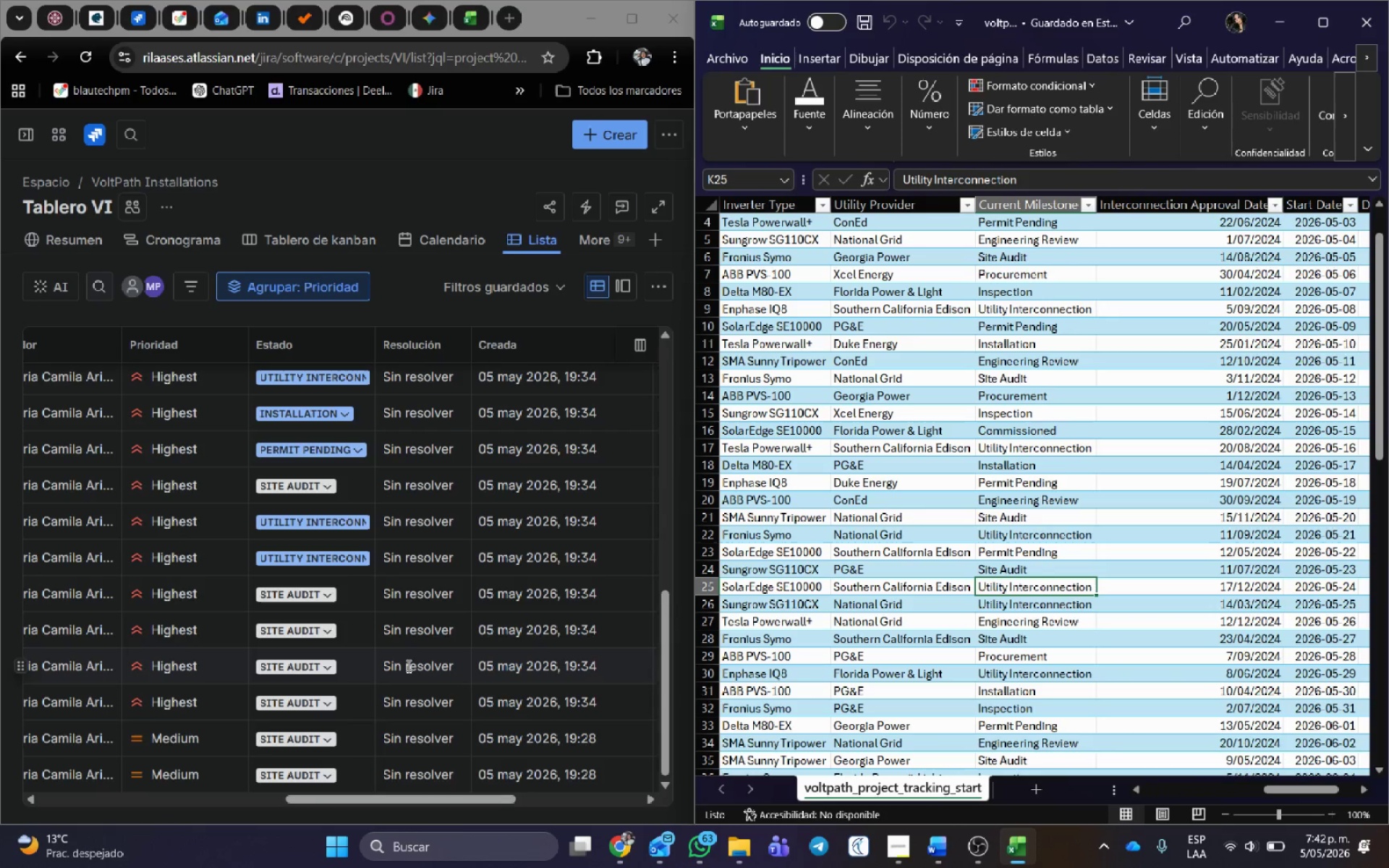 
scroll: coordinate [310, 720], scroll_direction: down, amount: 3.0
 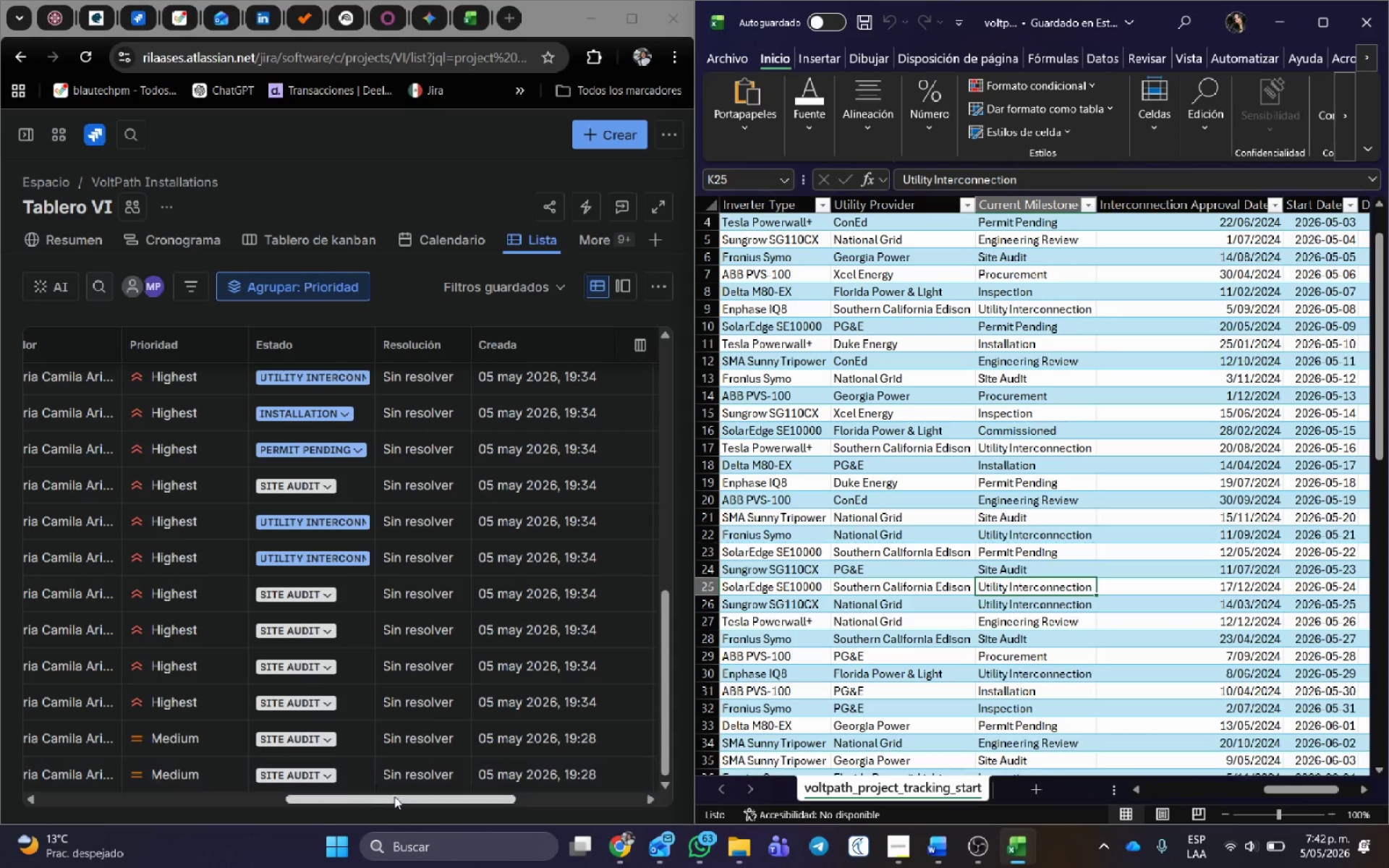 
left_click_drag(start_coordinate=[394, 796], to_coordinate=[443, 787])
 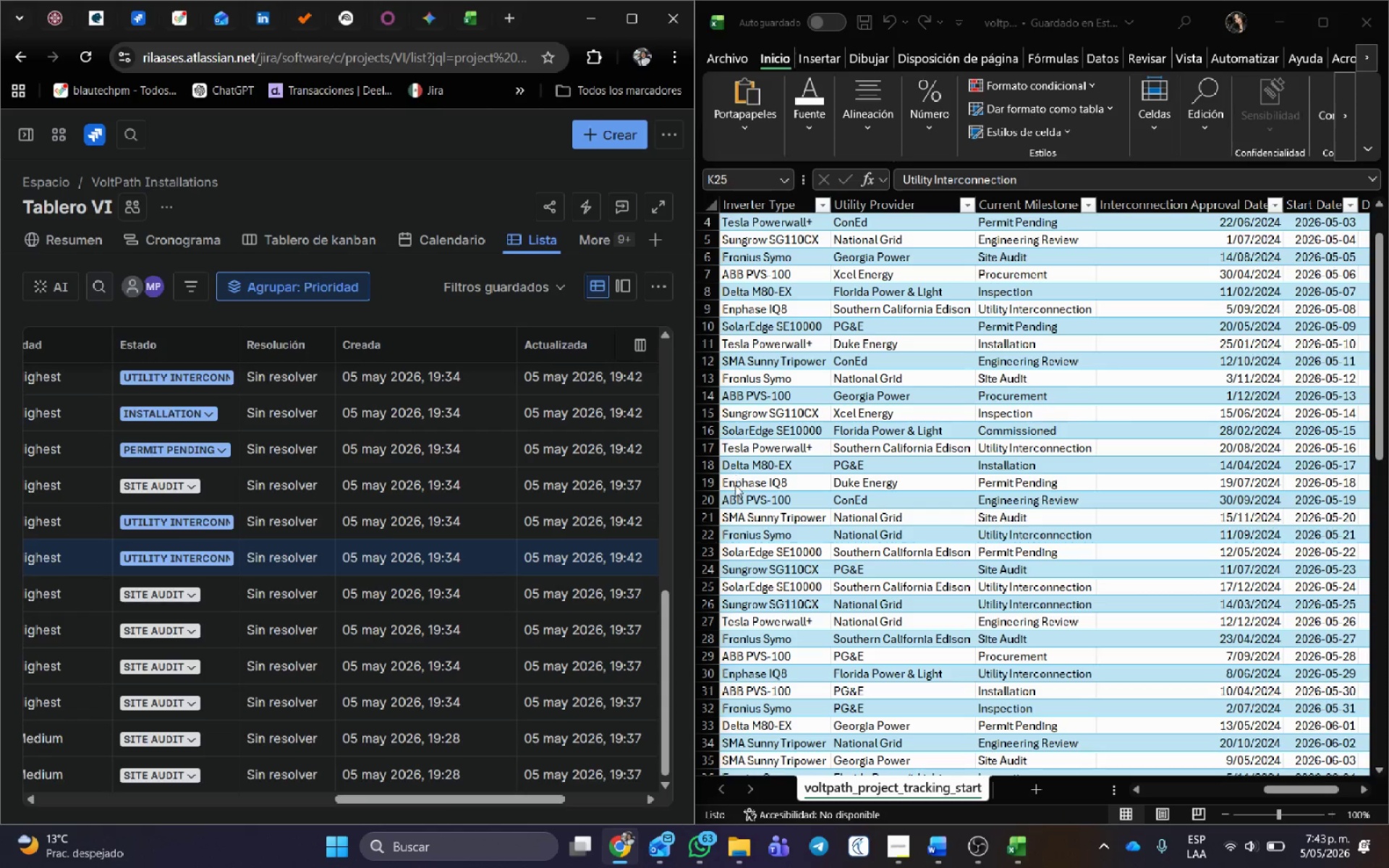 
left_click([739, 519])
 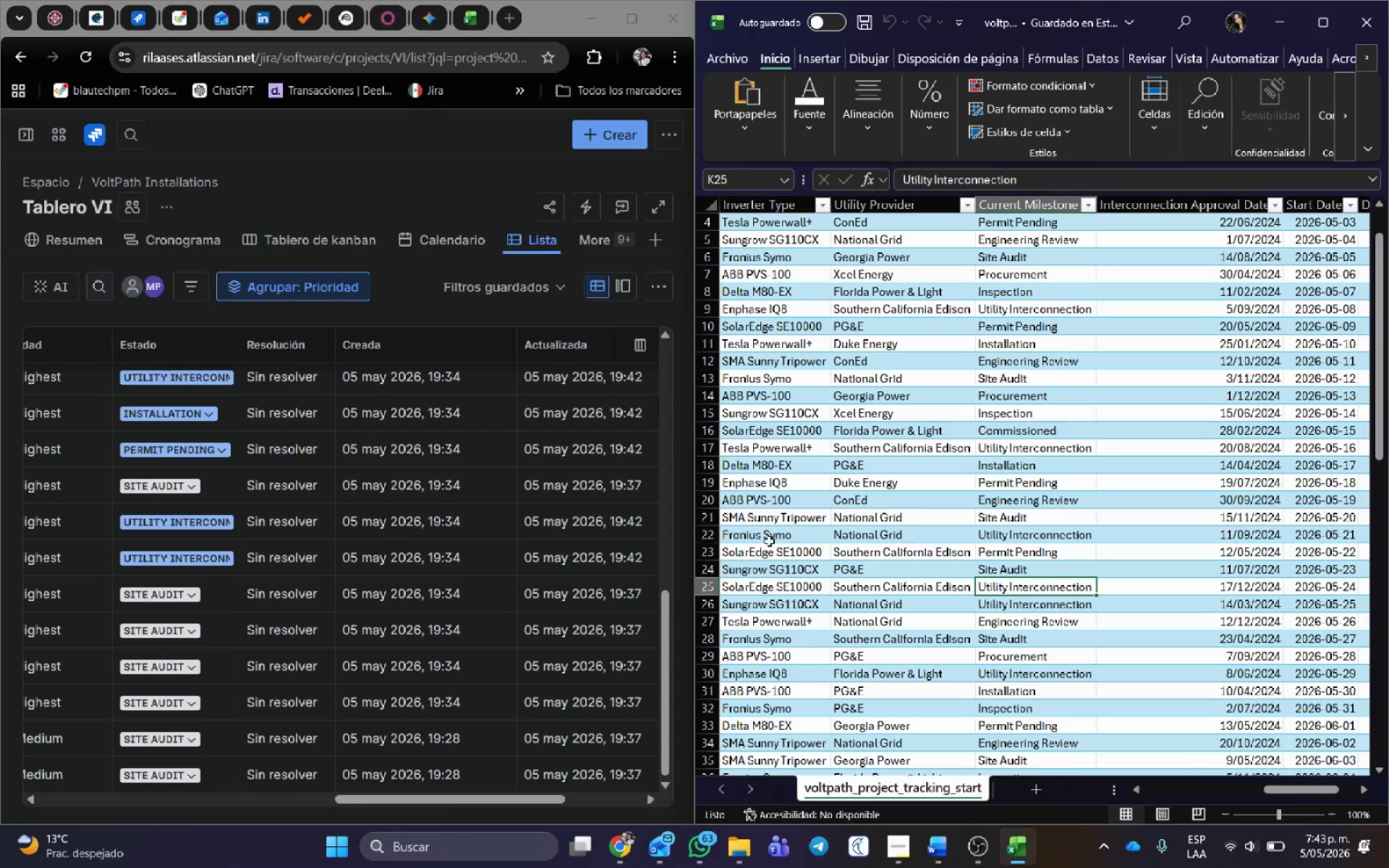 
left_click([765, 545])
 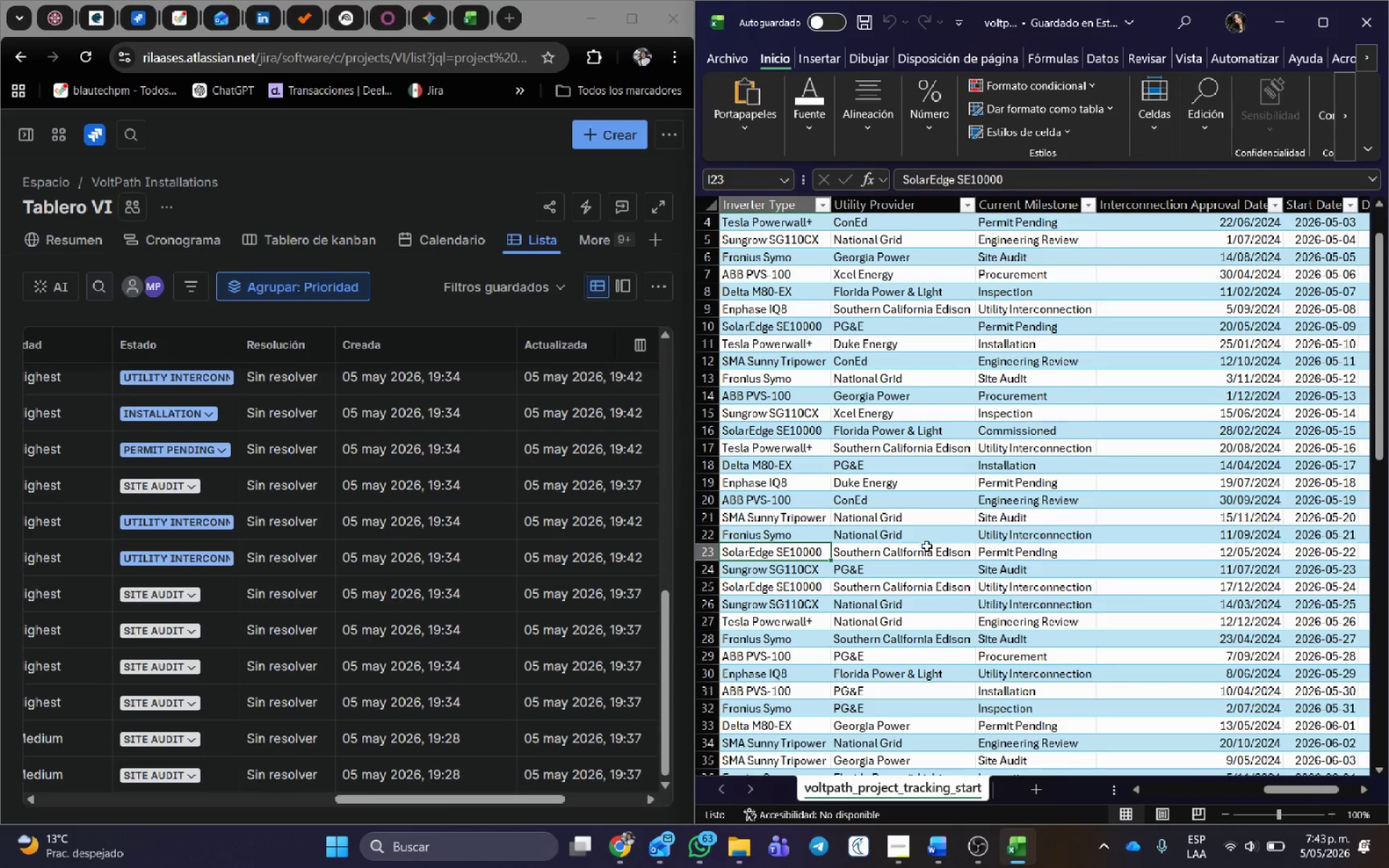 
left_click([1014, 537])
 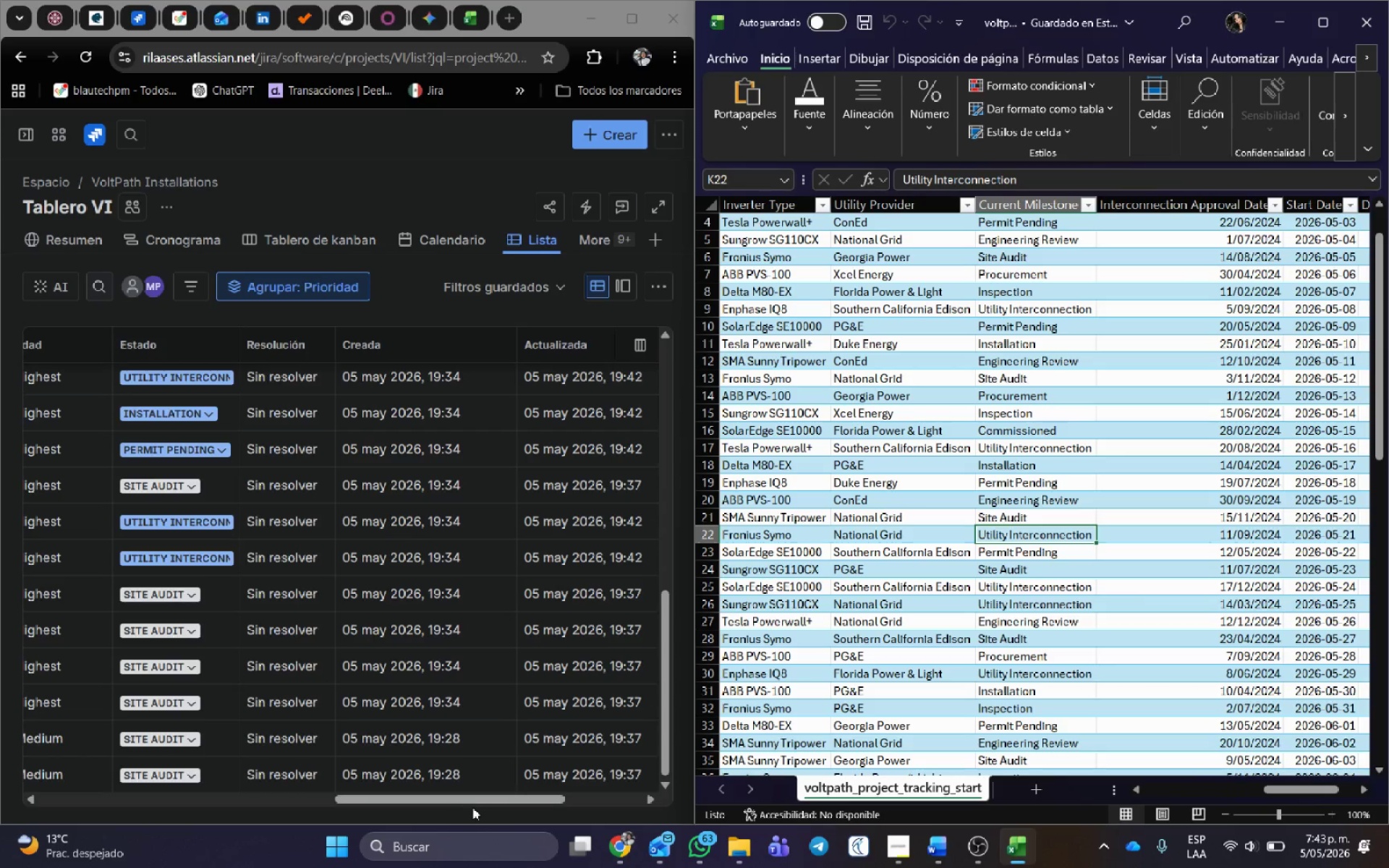 
left_click_drag(start_coordinate=[472, 807], to_coordinate=[216, 823])
 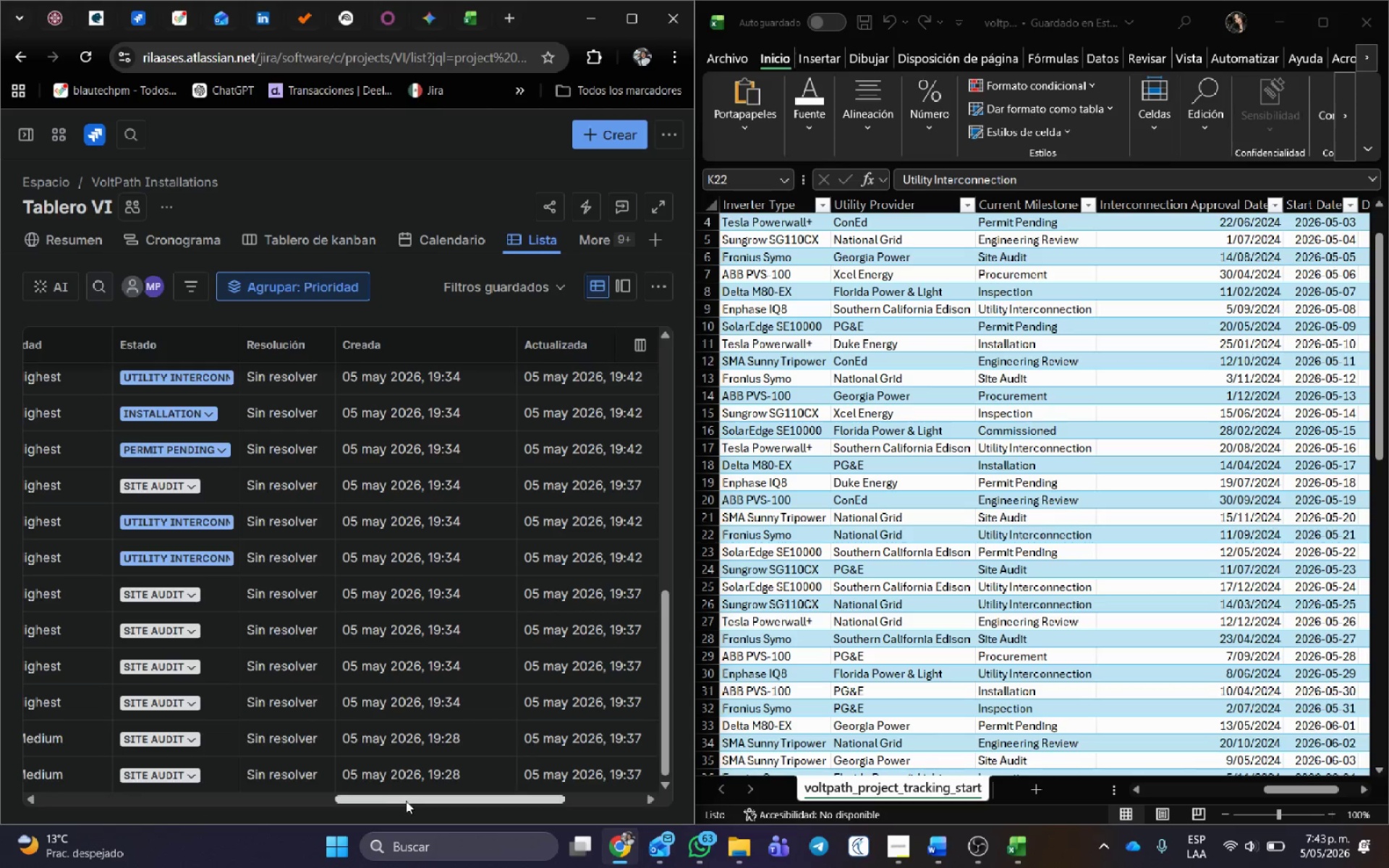 
left_click_drag(start_coordinate=[407, 799], to_coordinate=[330, 811])
 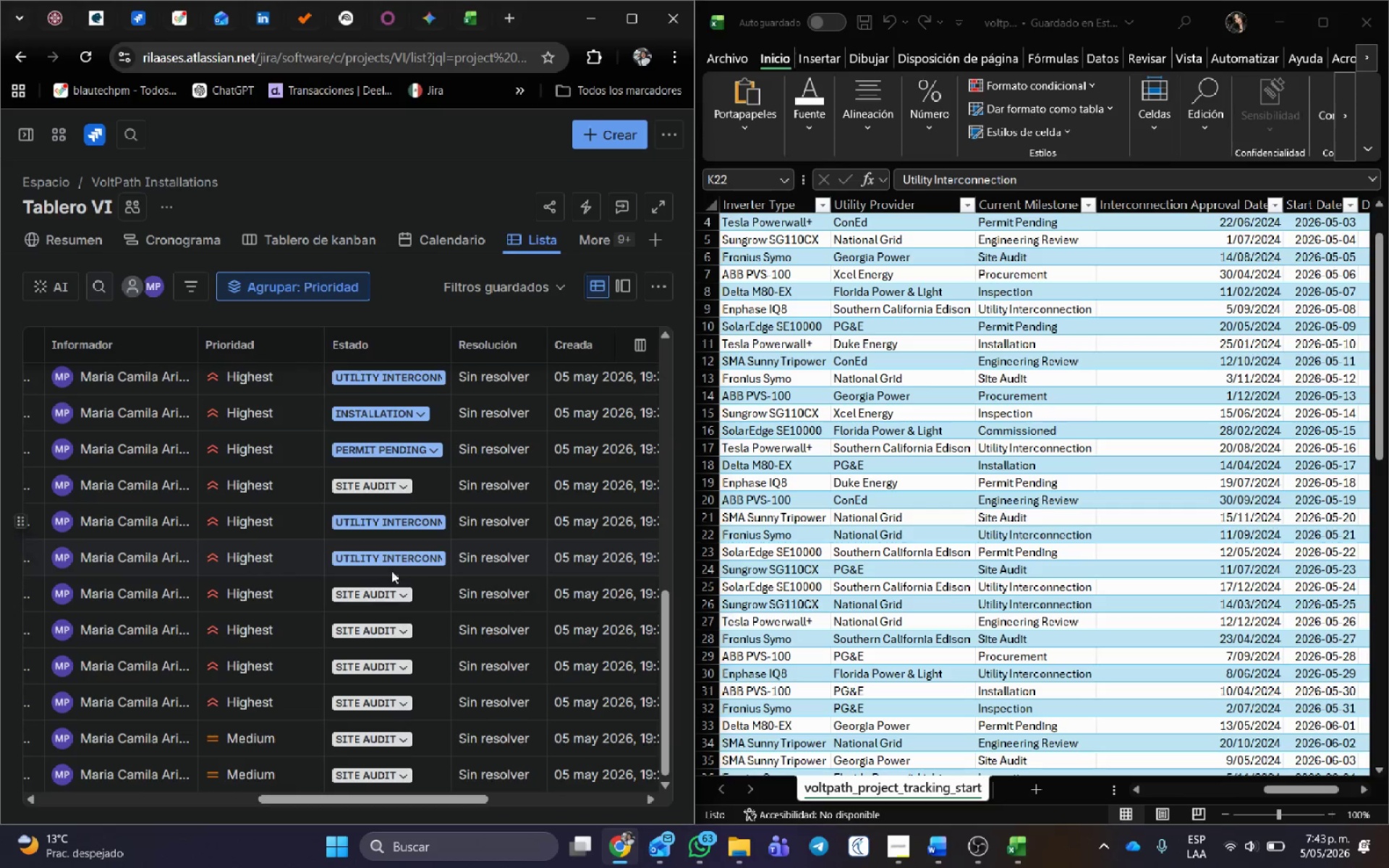 
left_click([387, 595])
 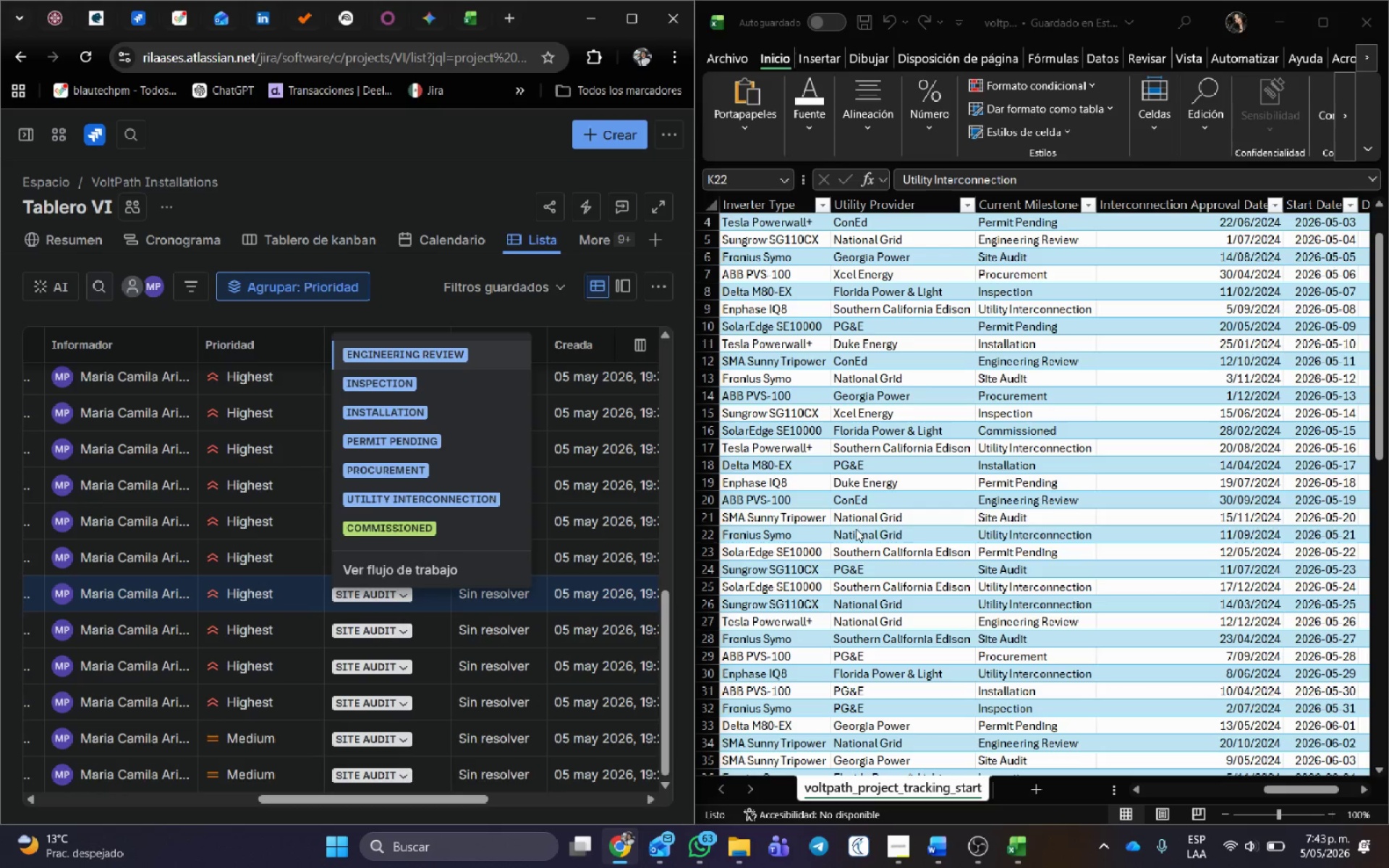 
wait(5.27)
 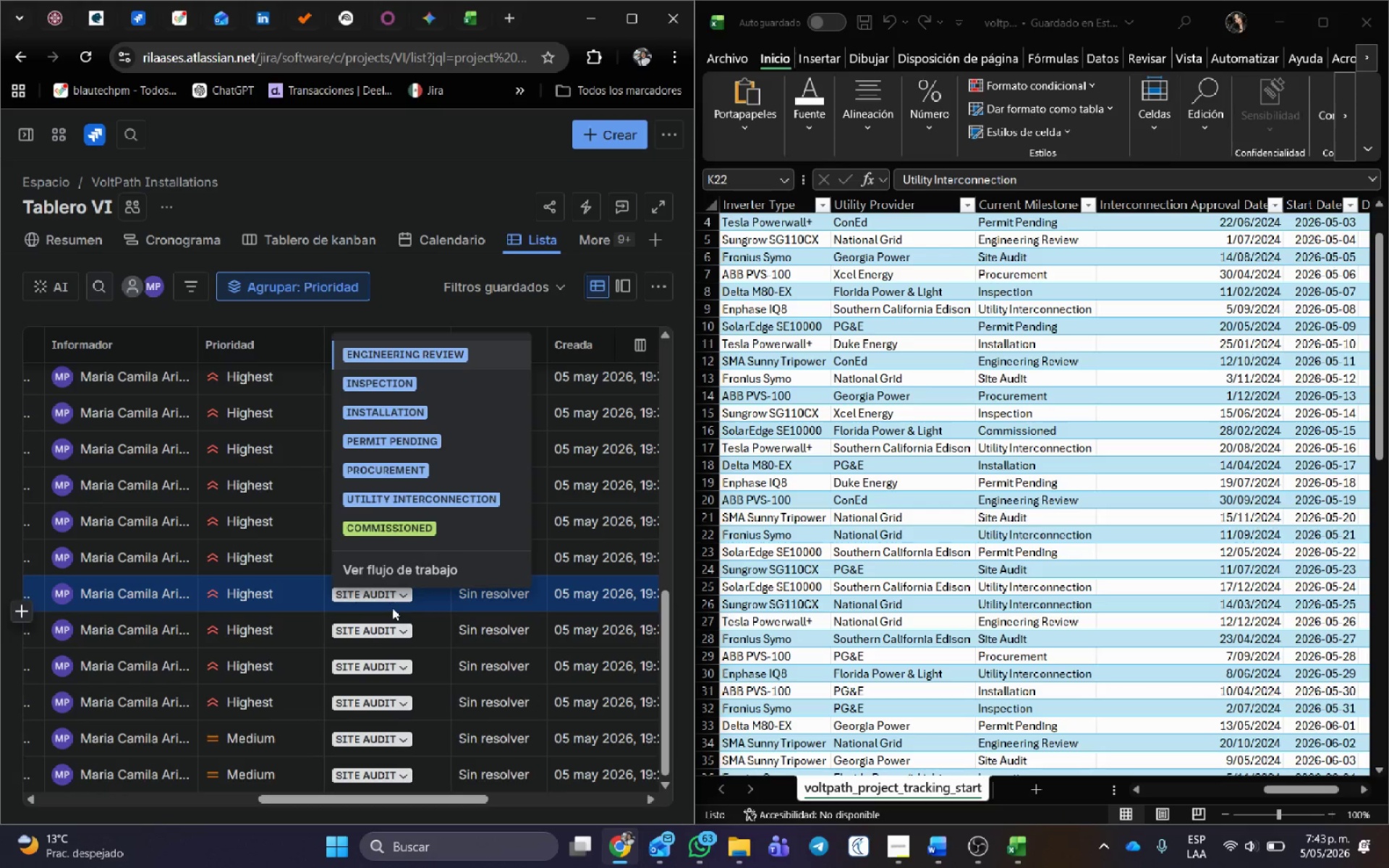 
left_click([1025, 494])
 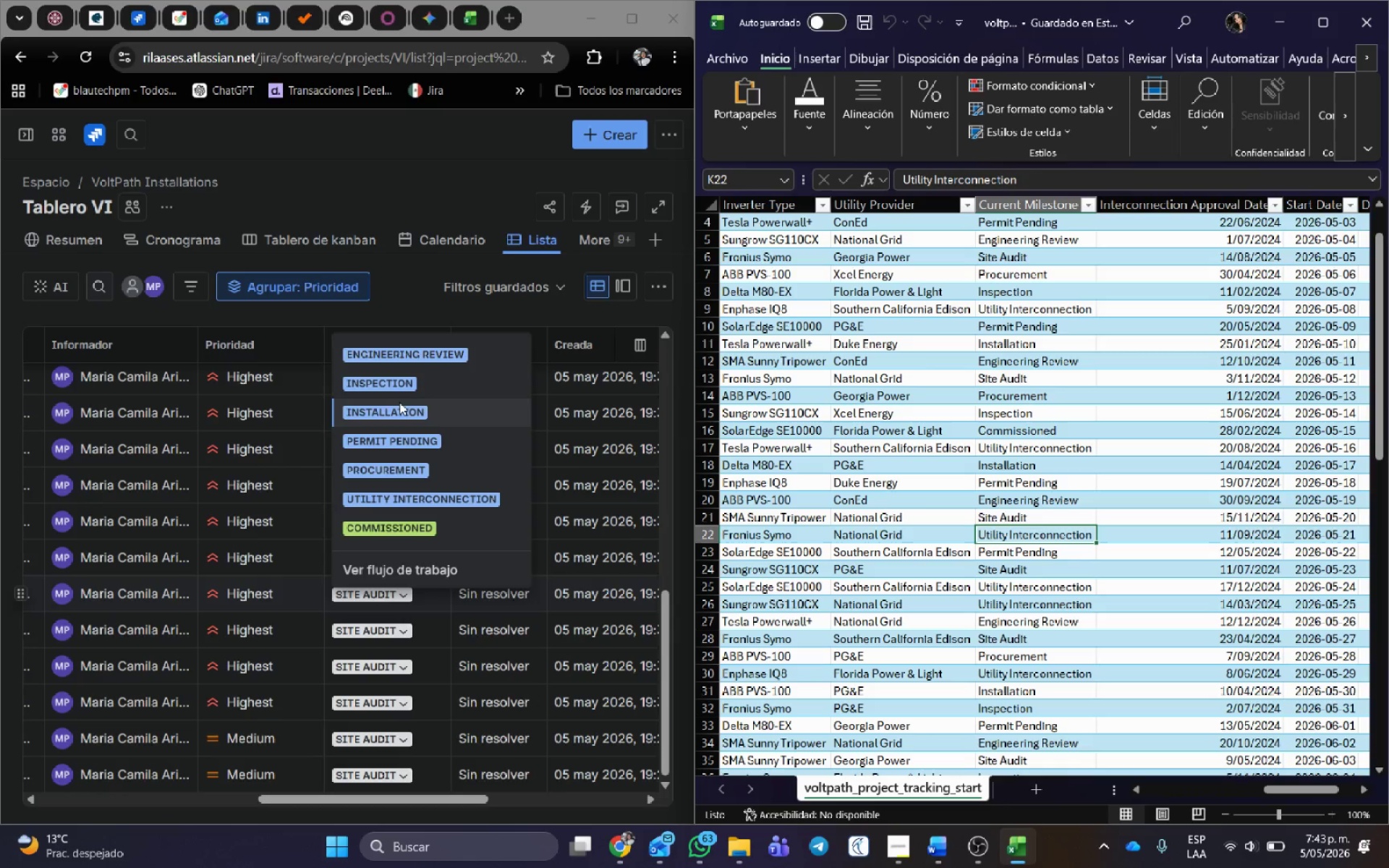 
left_click([415, 362])
 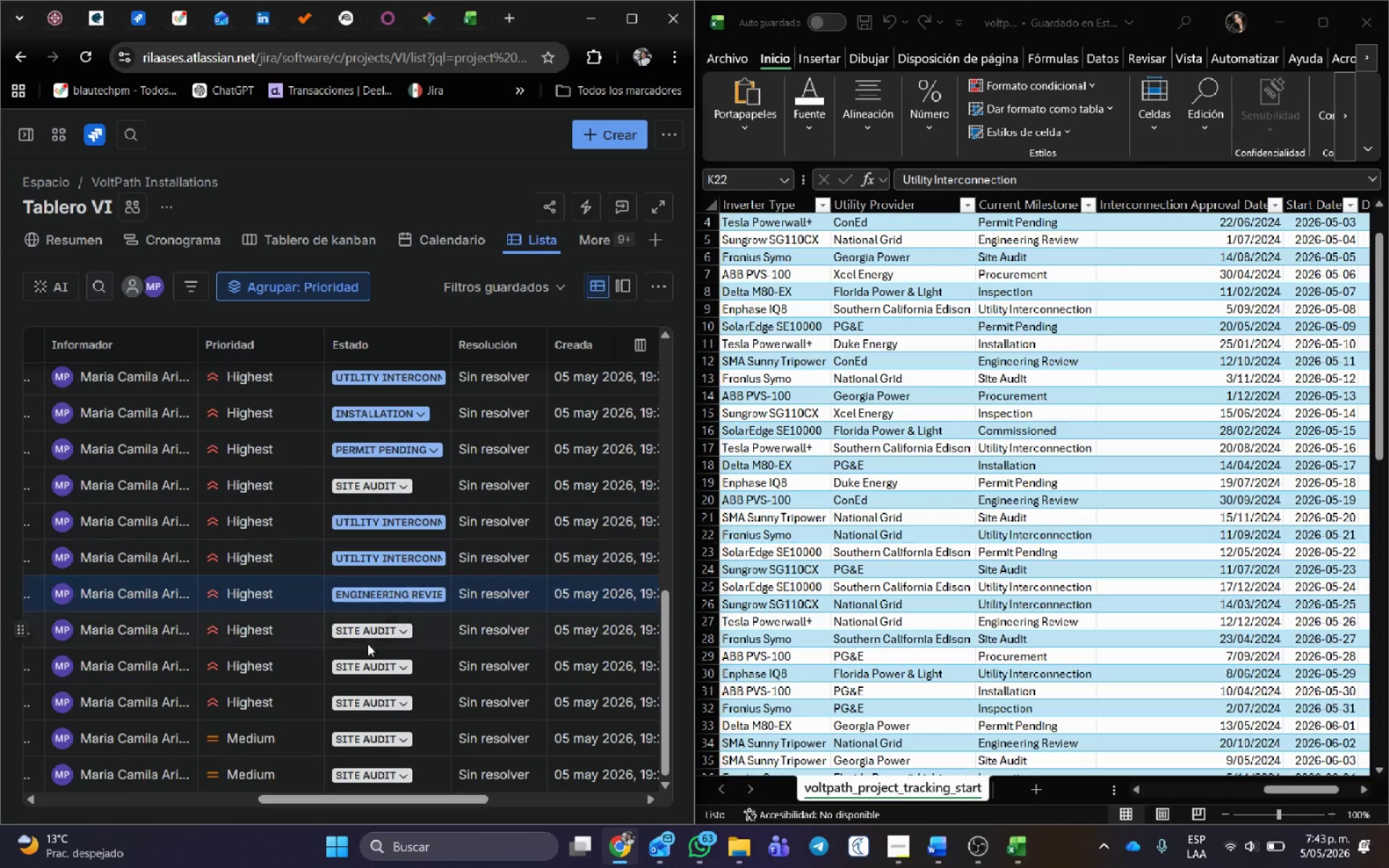 
scroll: coordinate [355, 652], scroll_direction: down, amount: 2.0
 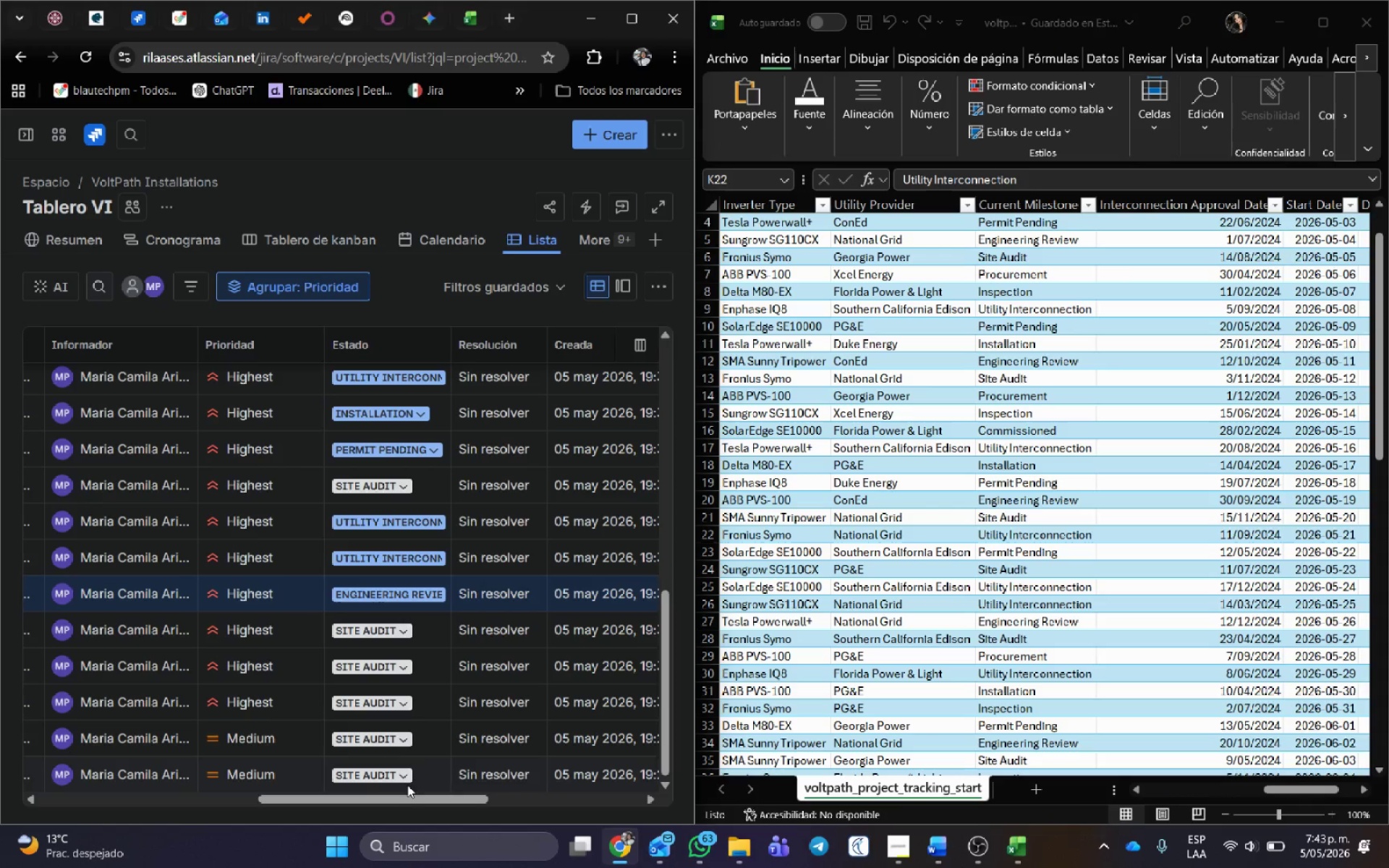 
left_click_drag(start_coordinate=[398, 801], to_coordinate=[115, 841])
 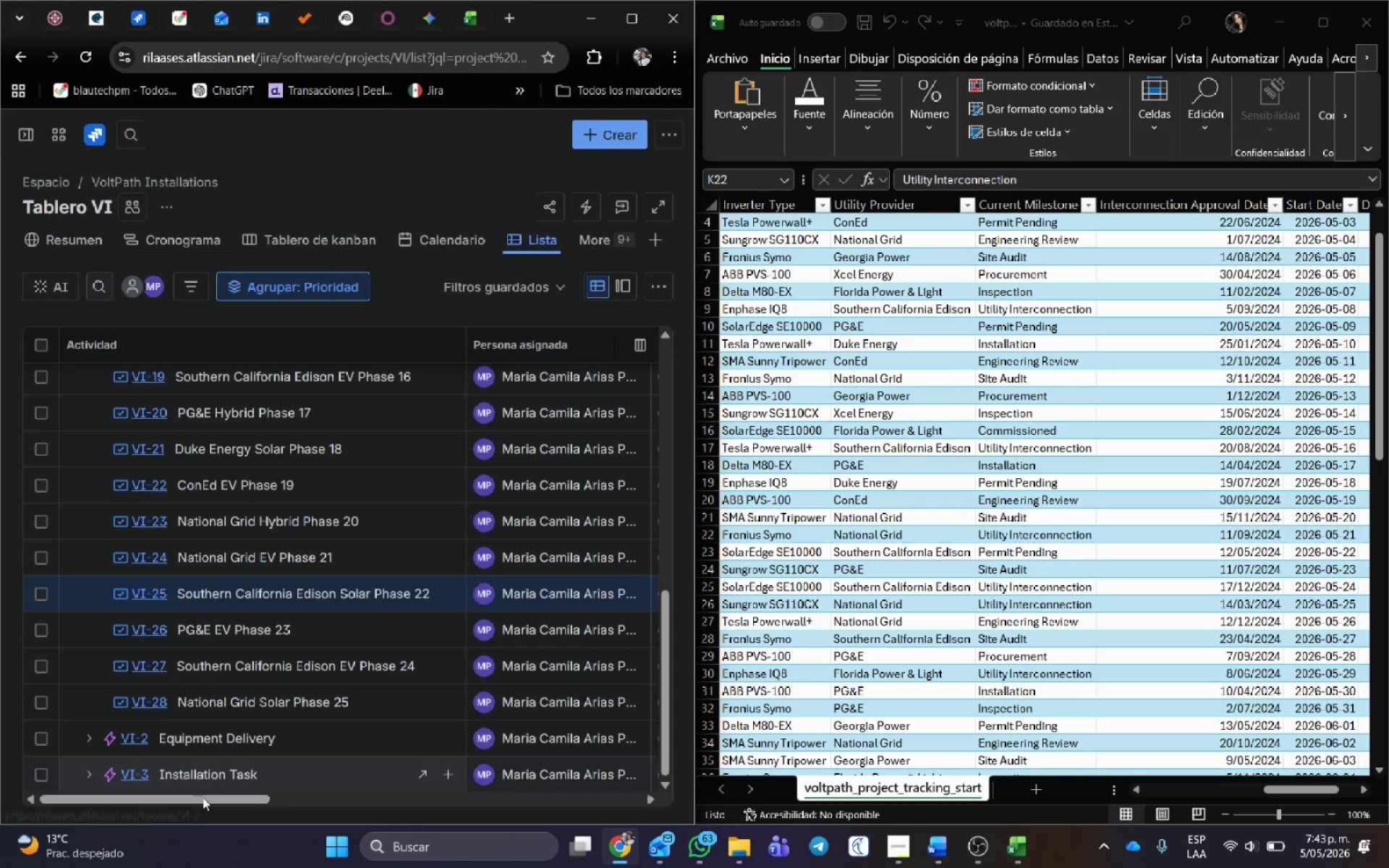 
left_click_drag(start_coordinate=[203, 805], to_coordinate=[427, 791])
 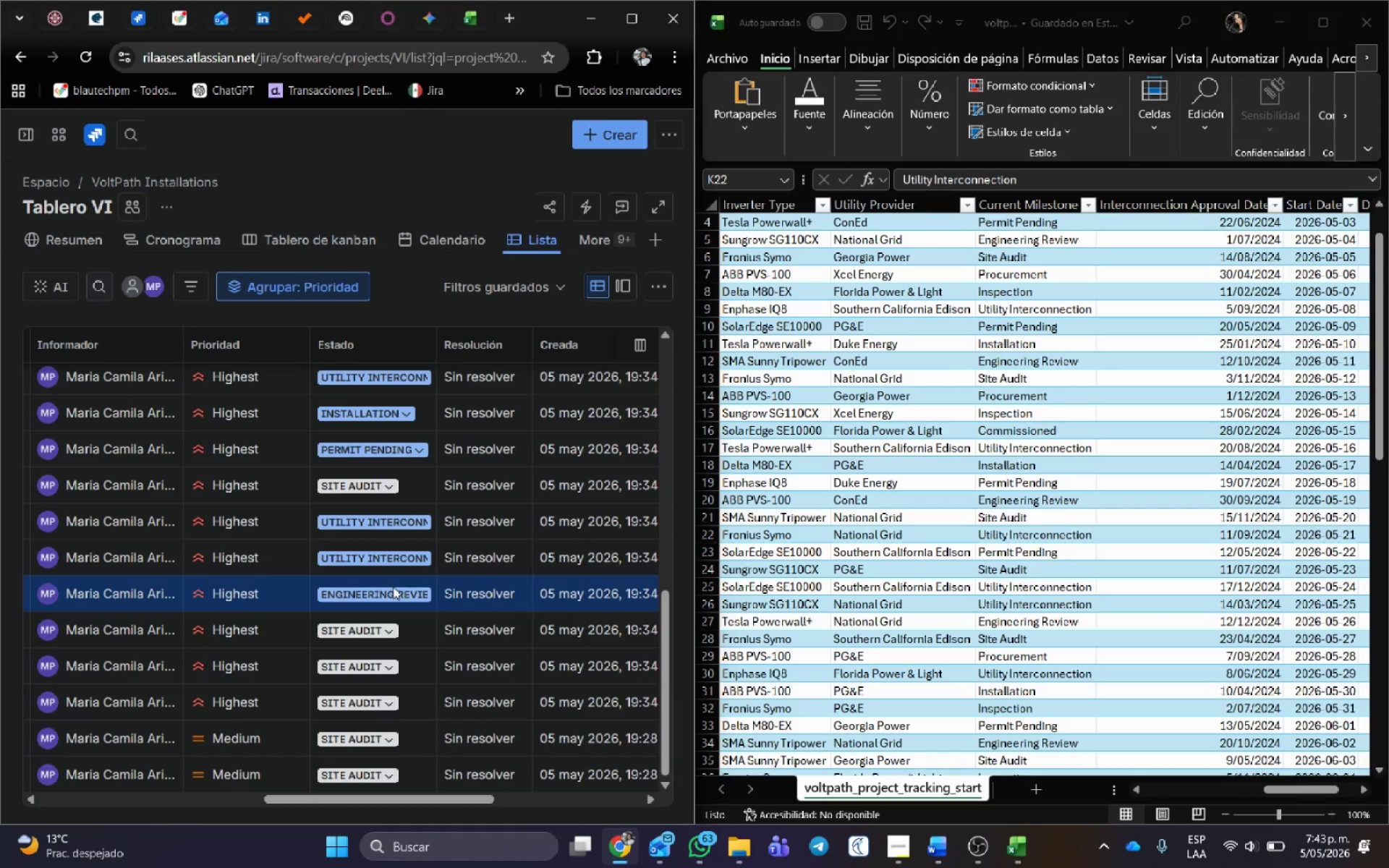 
scroll: coordinate [347, 628], scroll_direction: down, amount: 1.0
 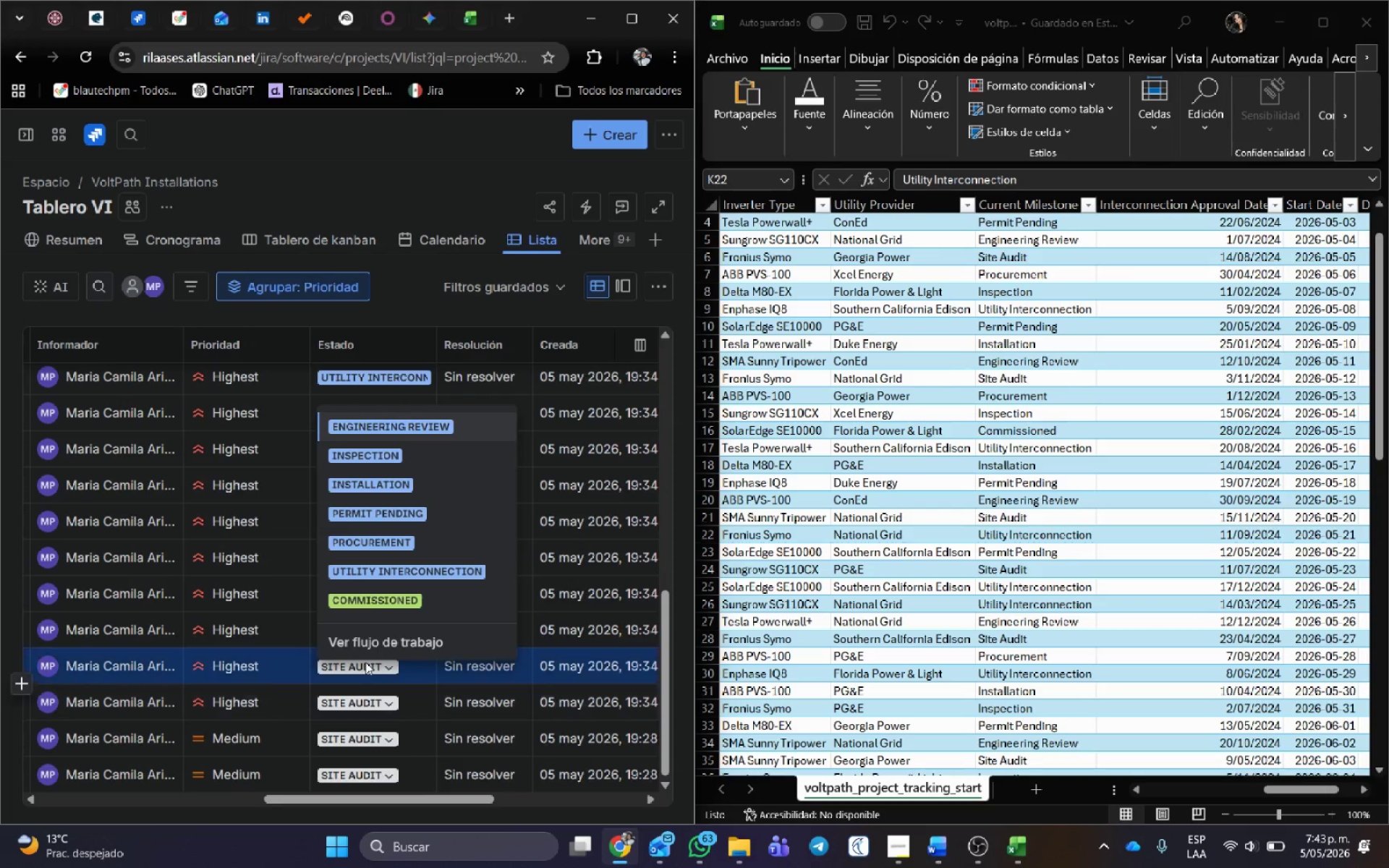 
left_click([381, 503])
 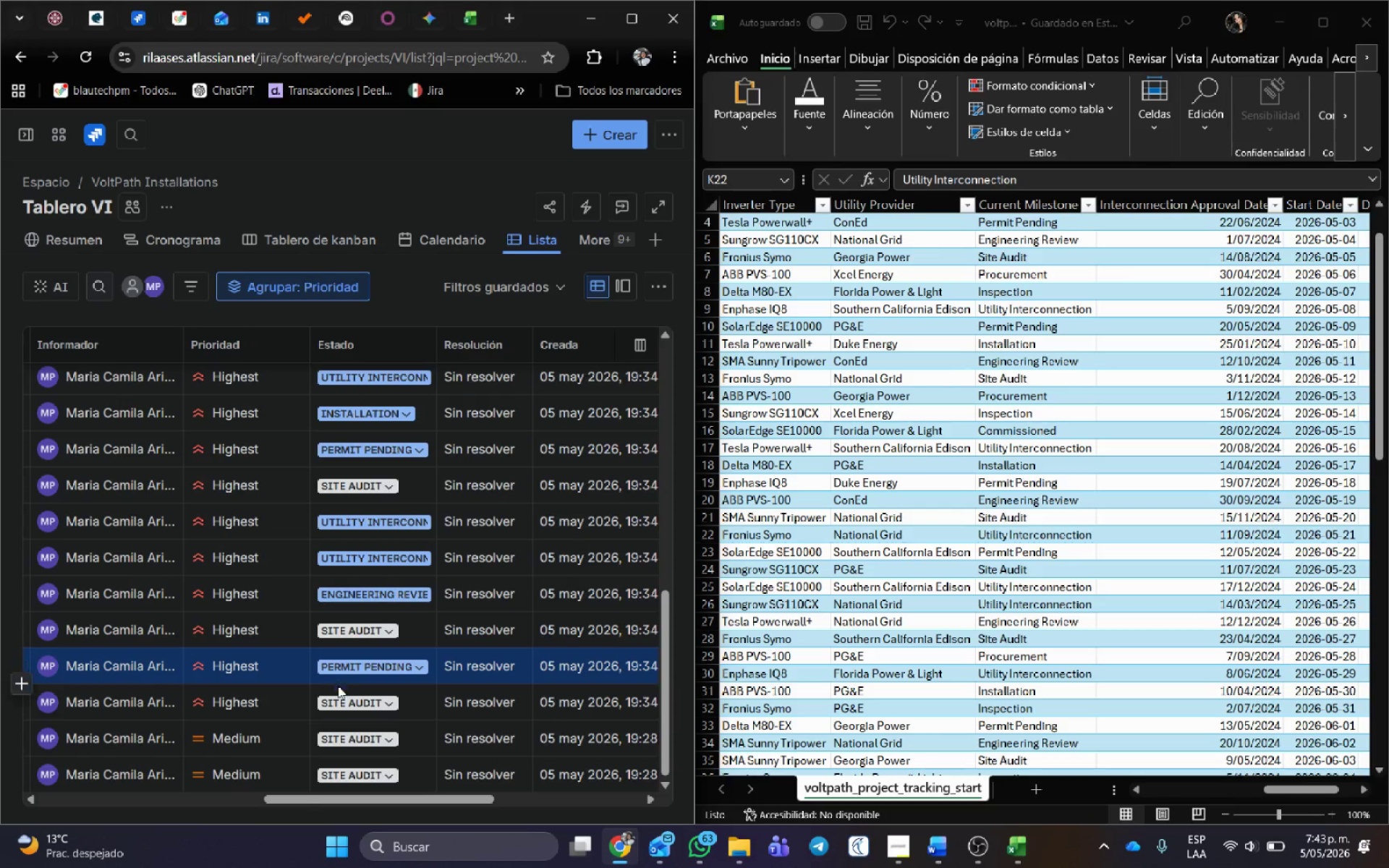 
left_click([338, 701])
 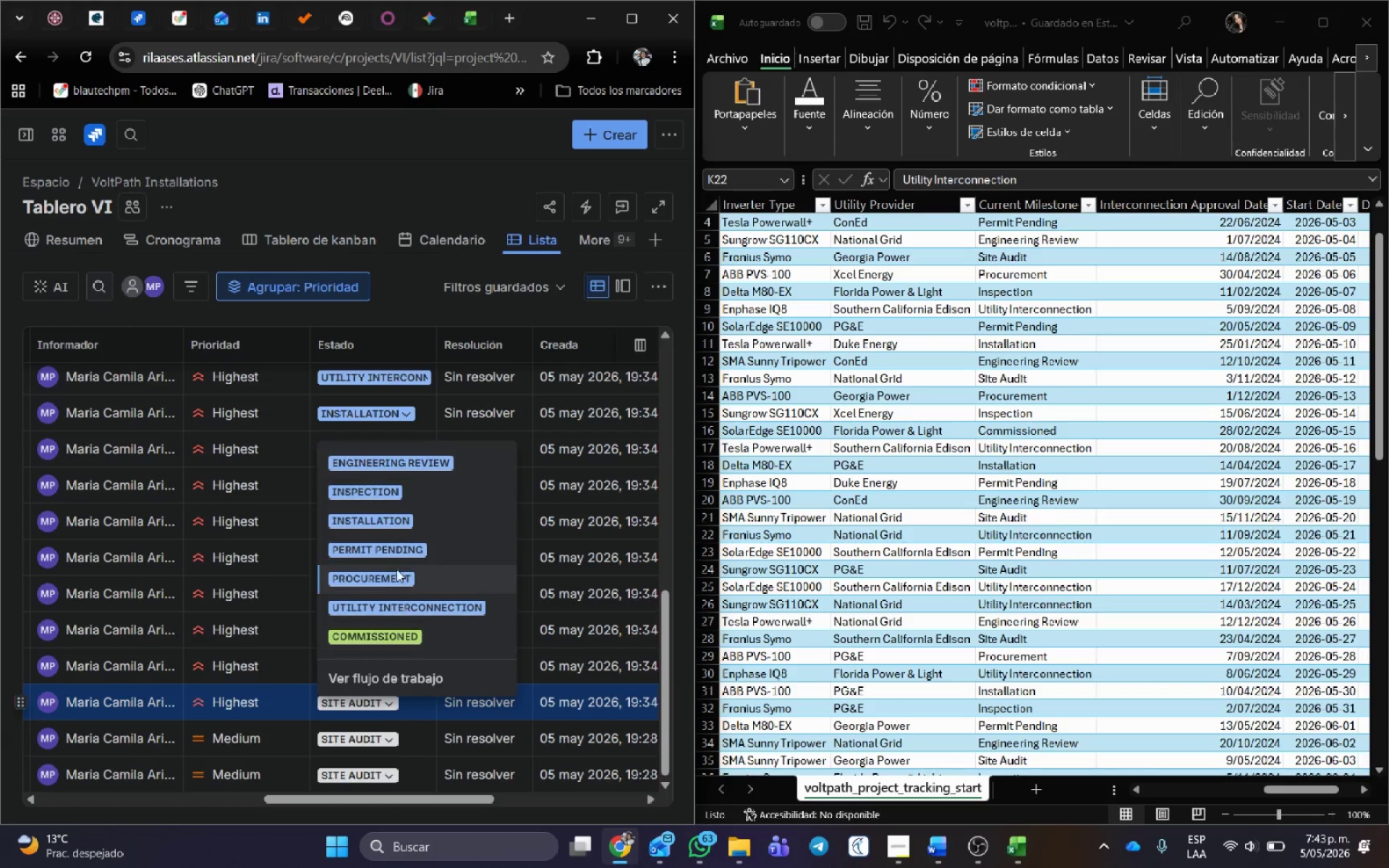 
left_click([385, 499])
 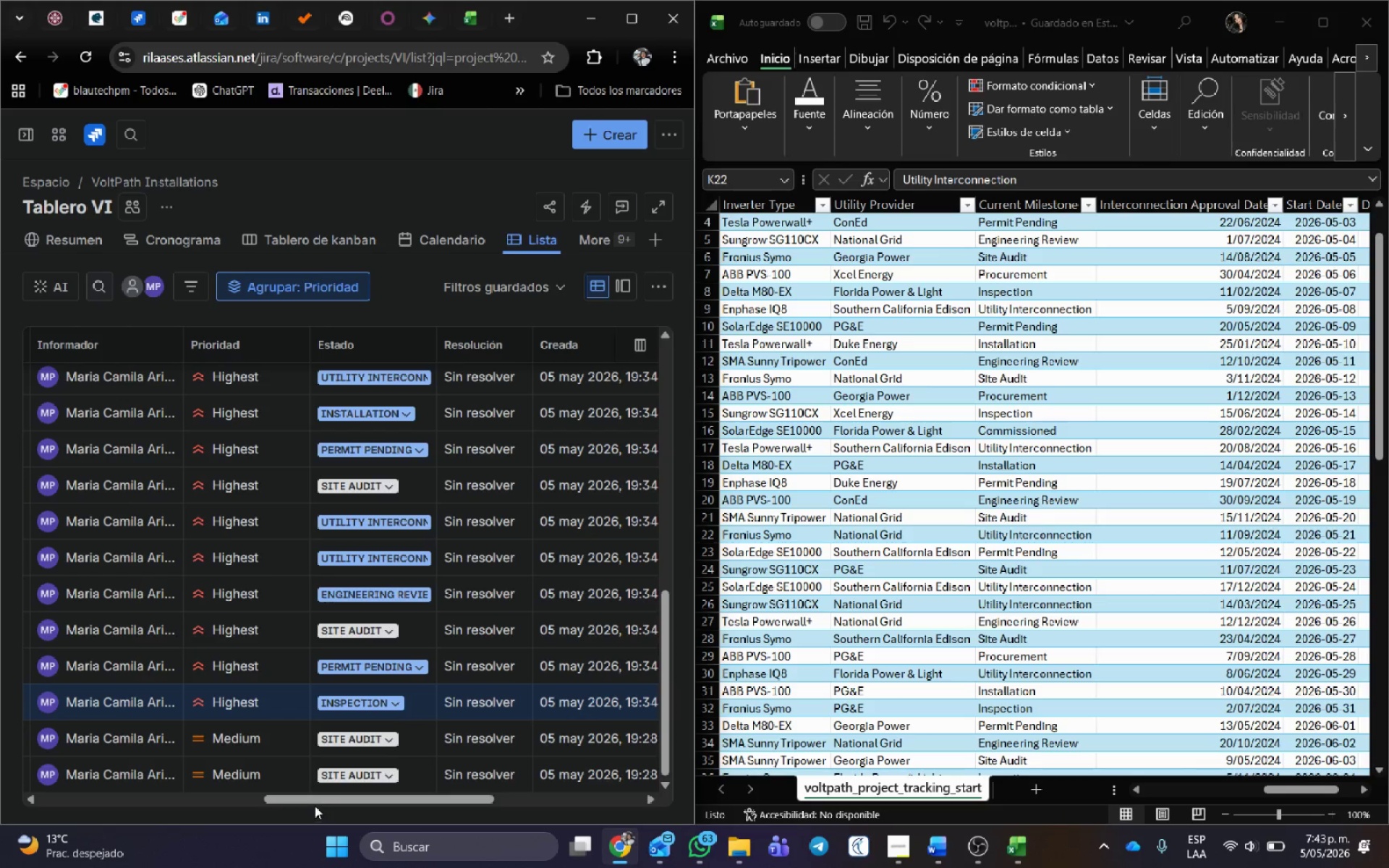 
left_click_drag(start_coordinate=[315, 793], to_coordinate=[0, 831])
 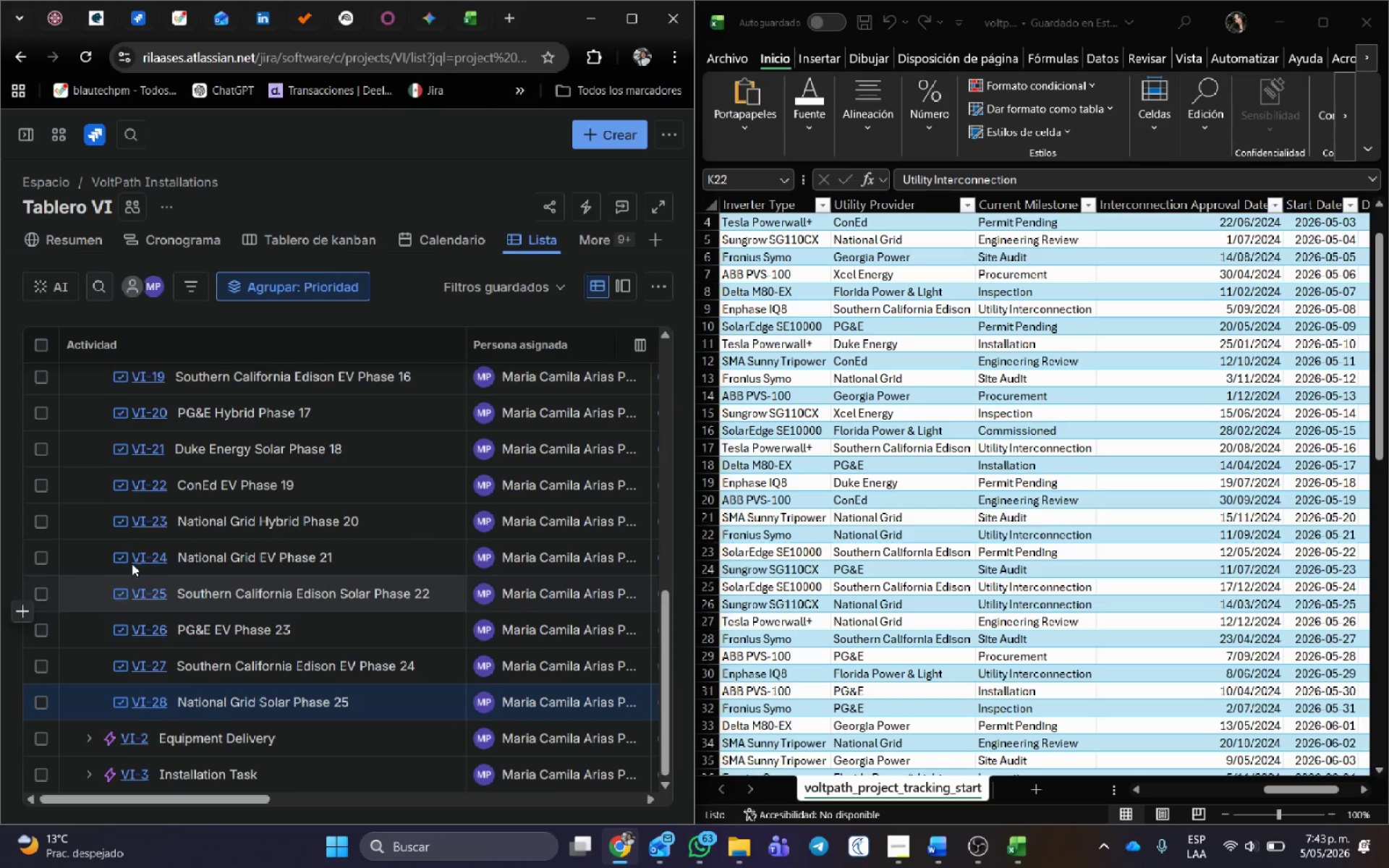 
scroll: coordinate [102, 474], scroll_direction: up, amount: 8.0
 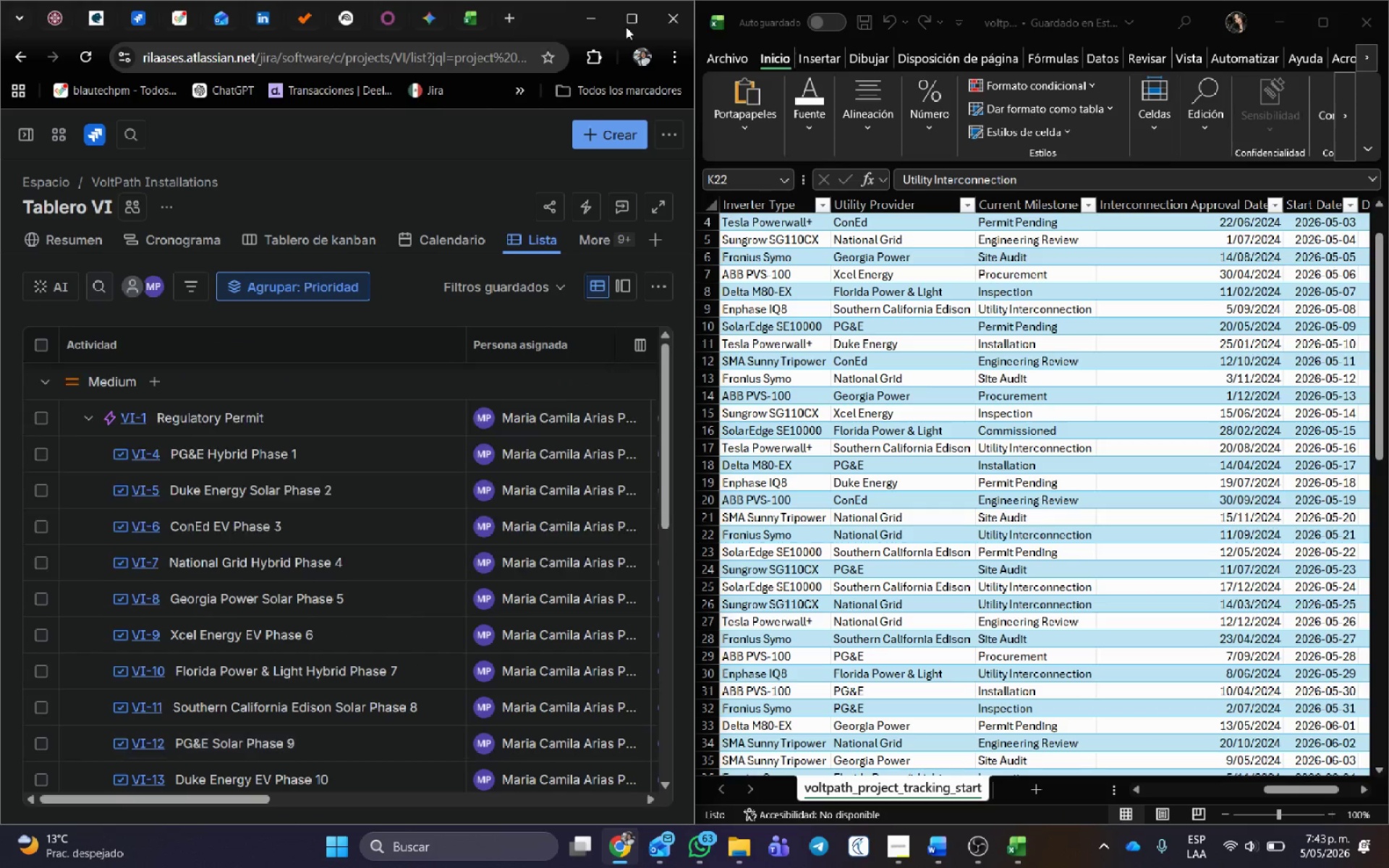 
left_click([626, 20])
 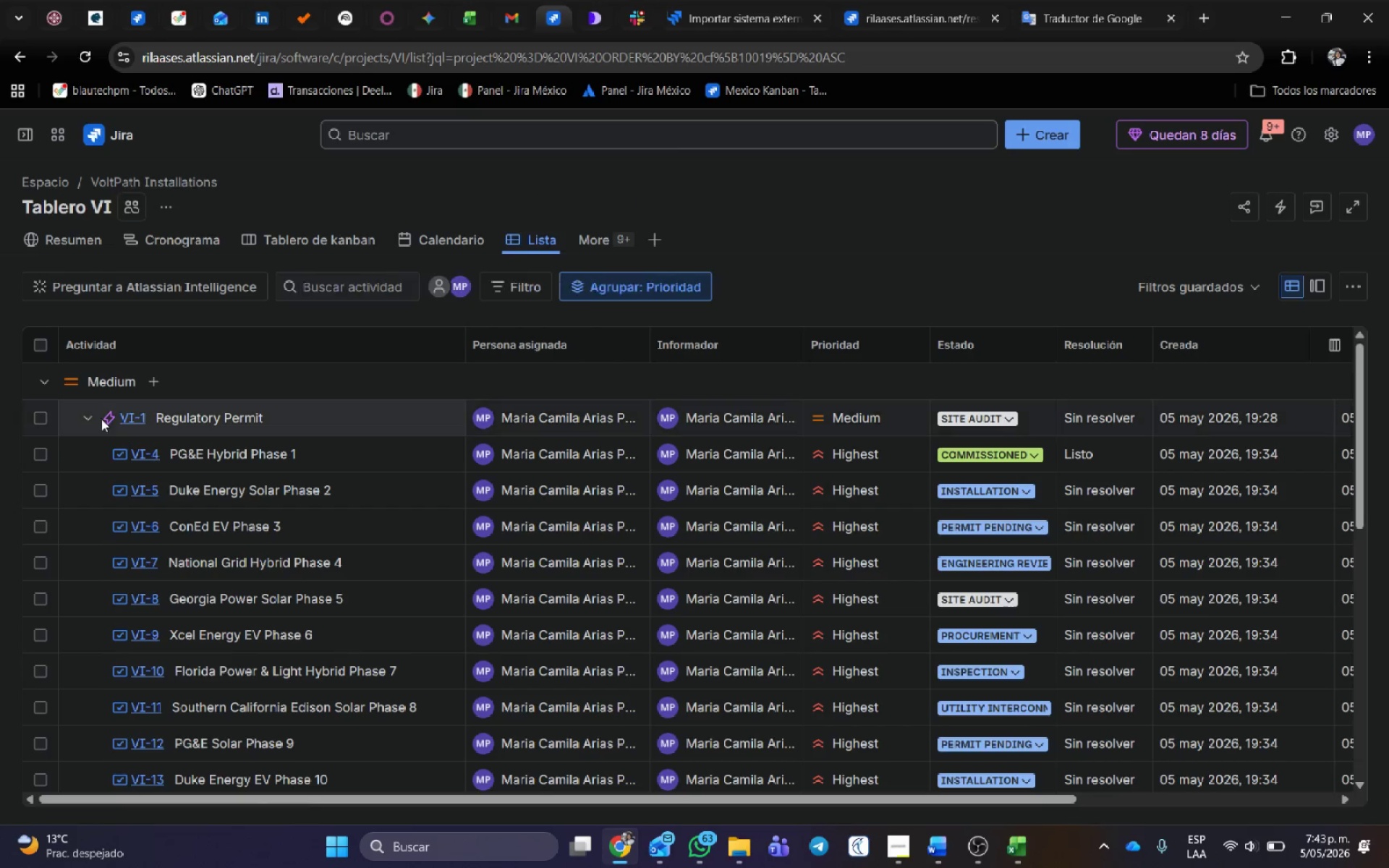 
left_click([92, 416])
 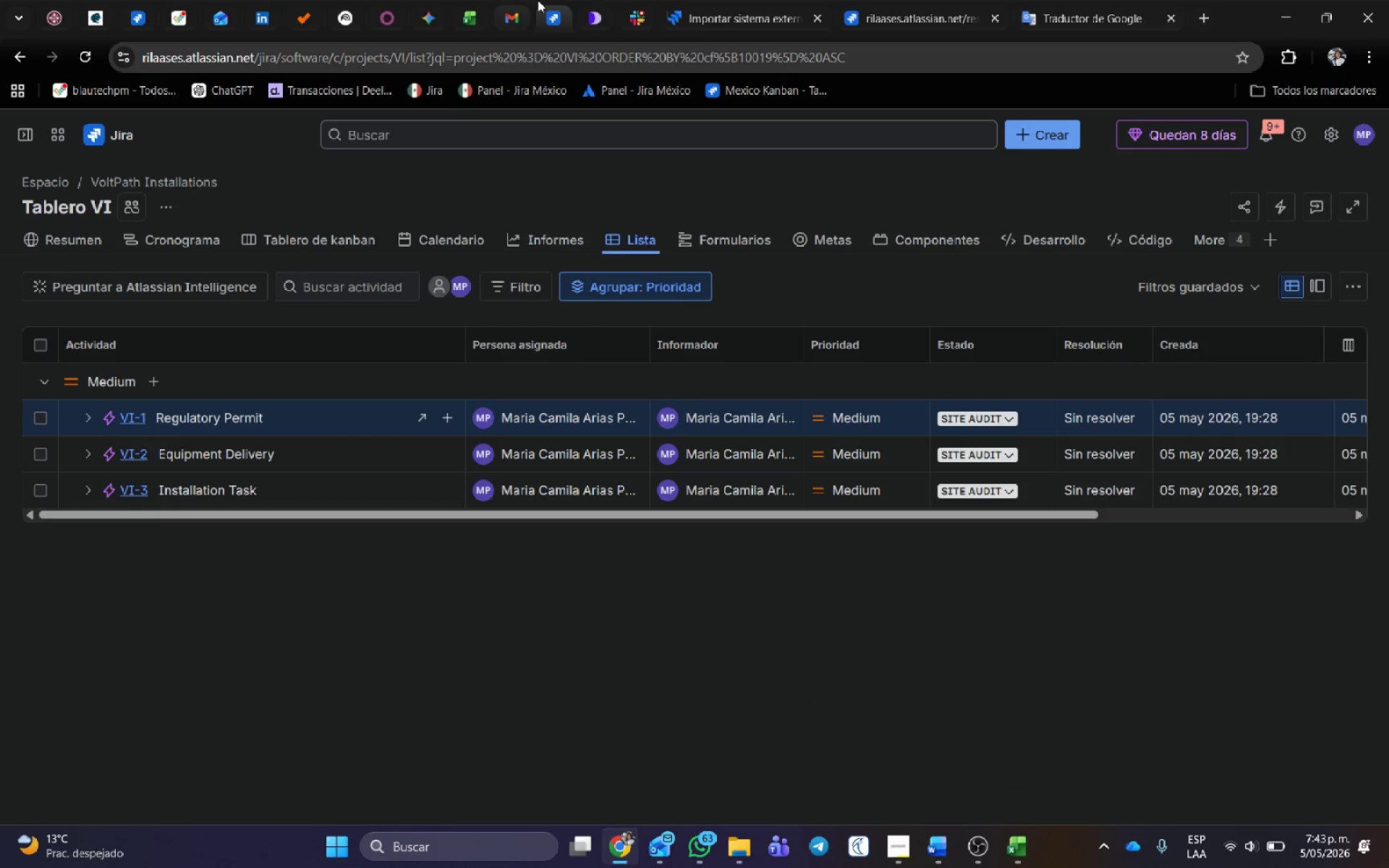 
mouse_move([552, 14])
 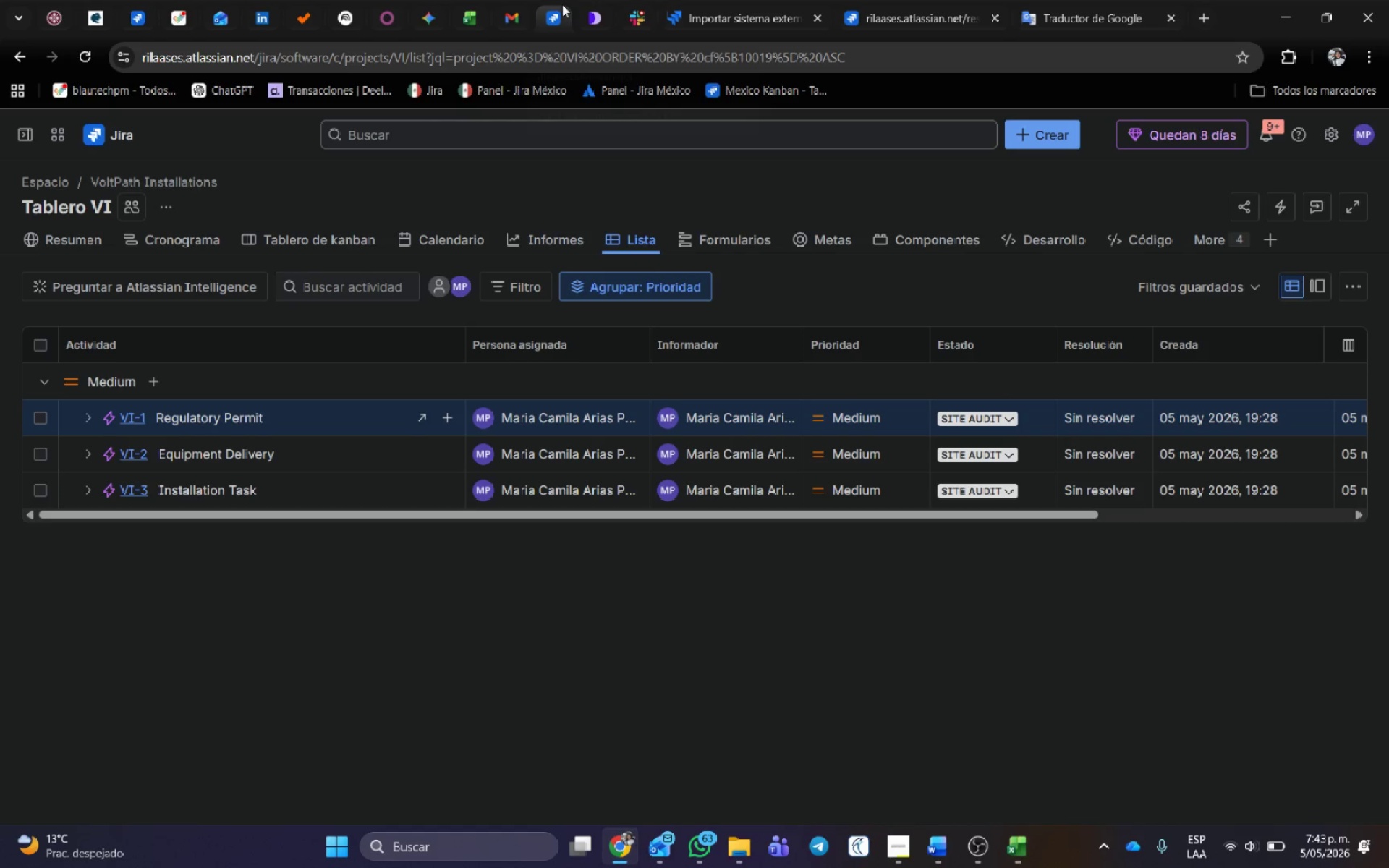 
mouse_move([567, 14])
 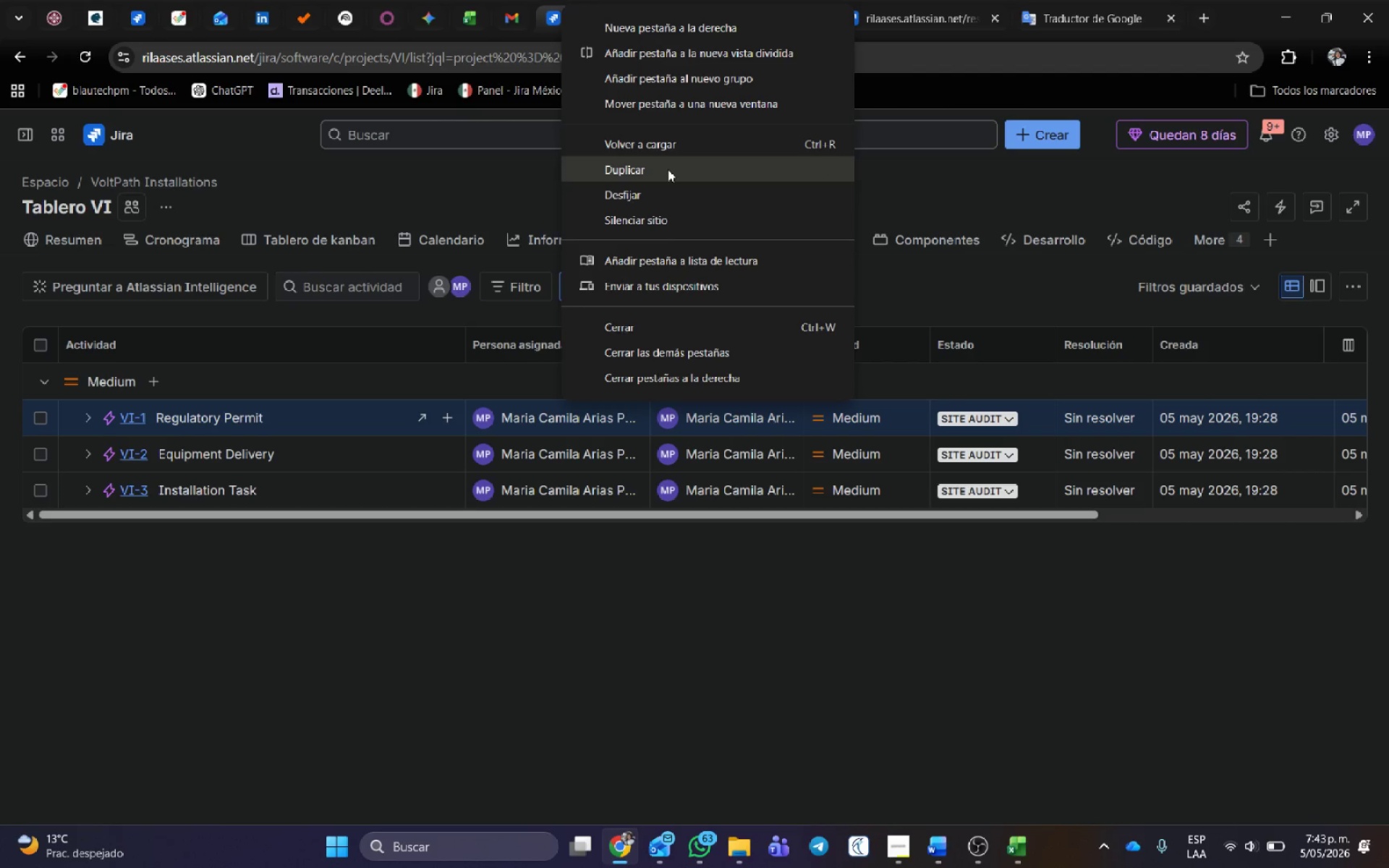 
left_click([668, 169])
 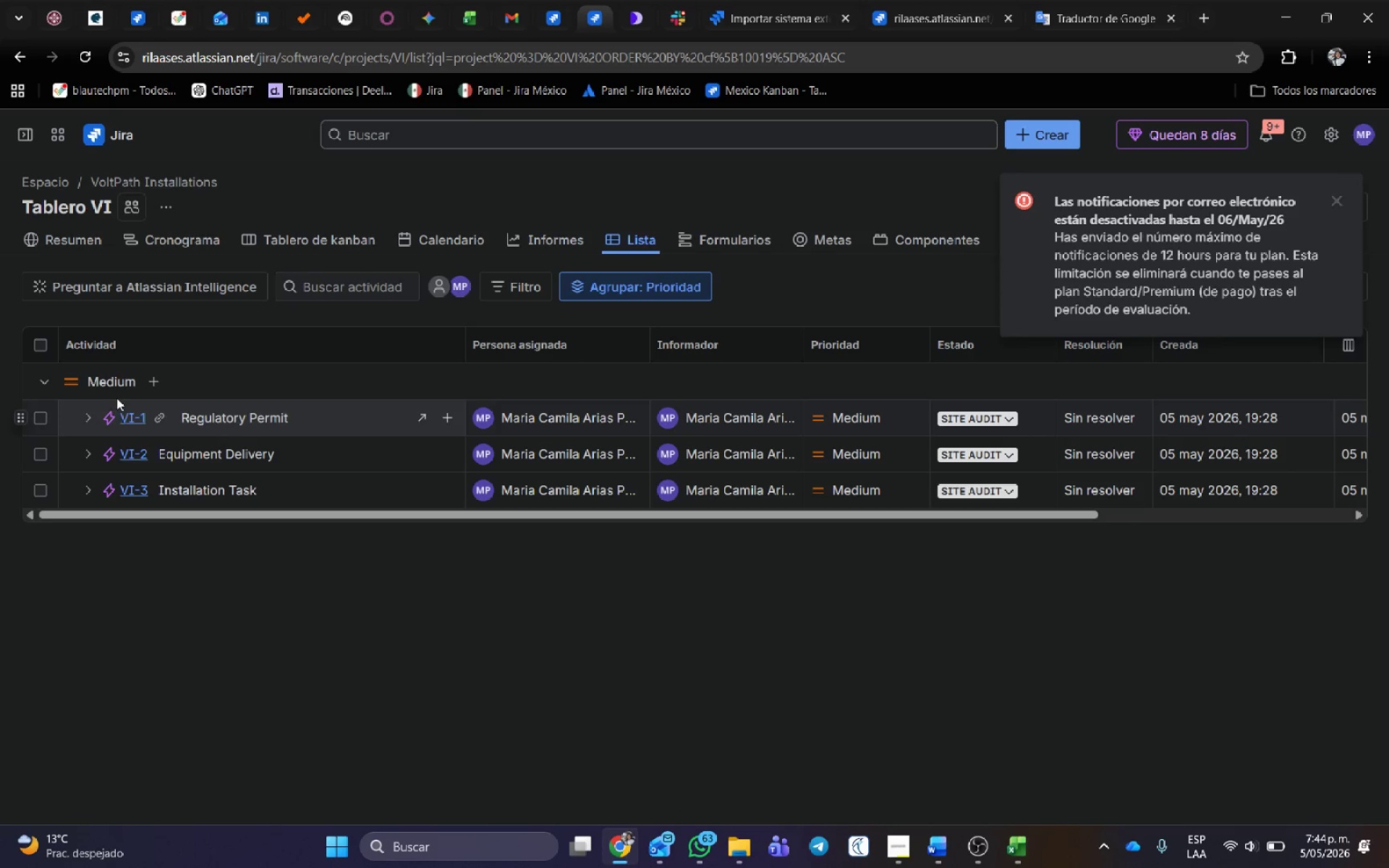 
wait(14.52)
 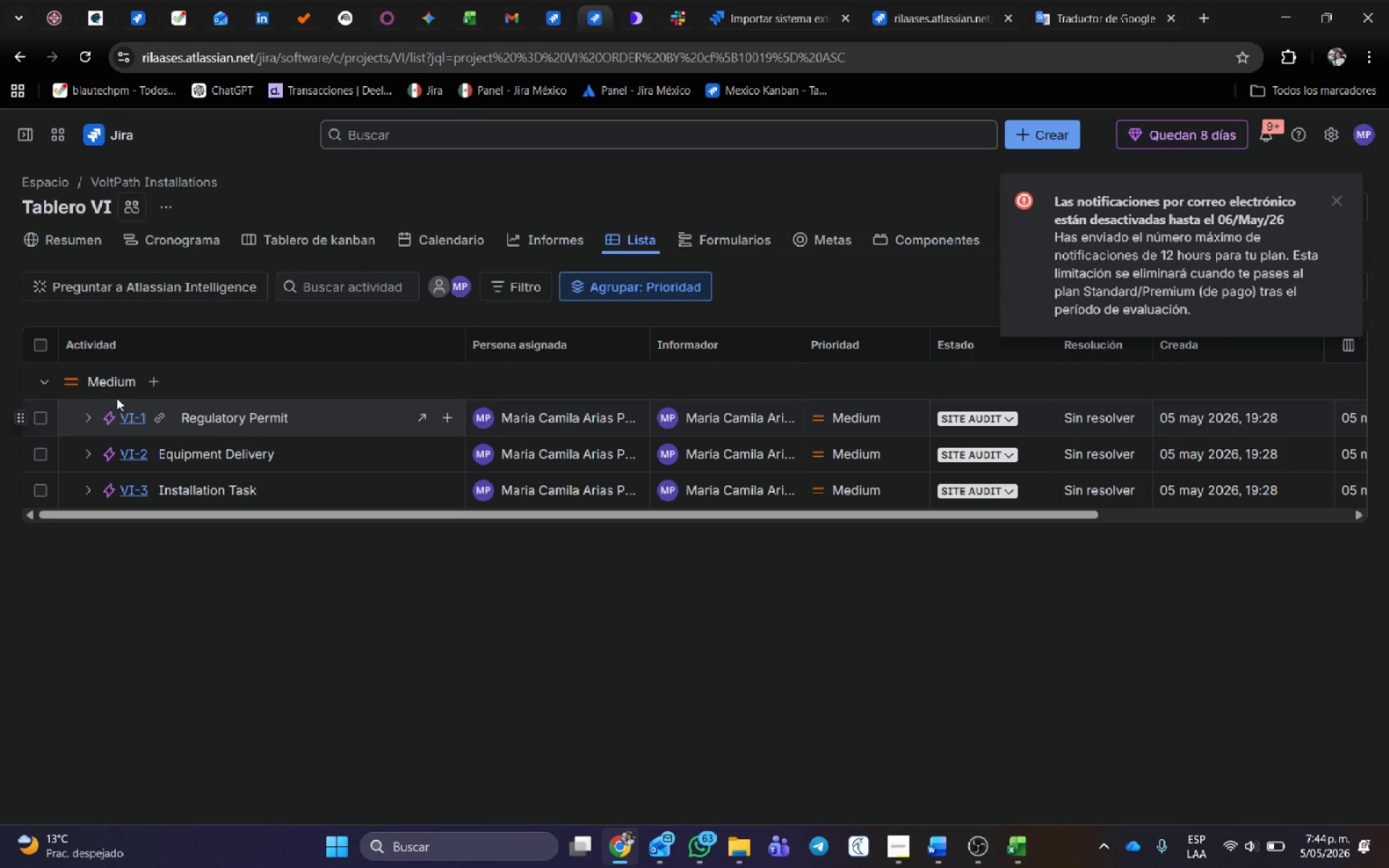 
left_click([177, 419])
 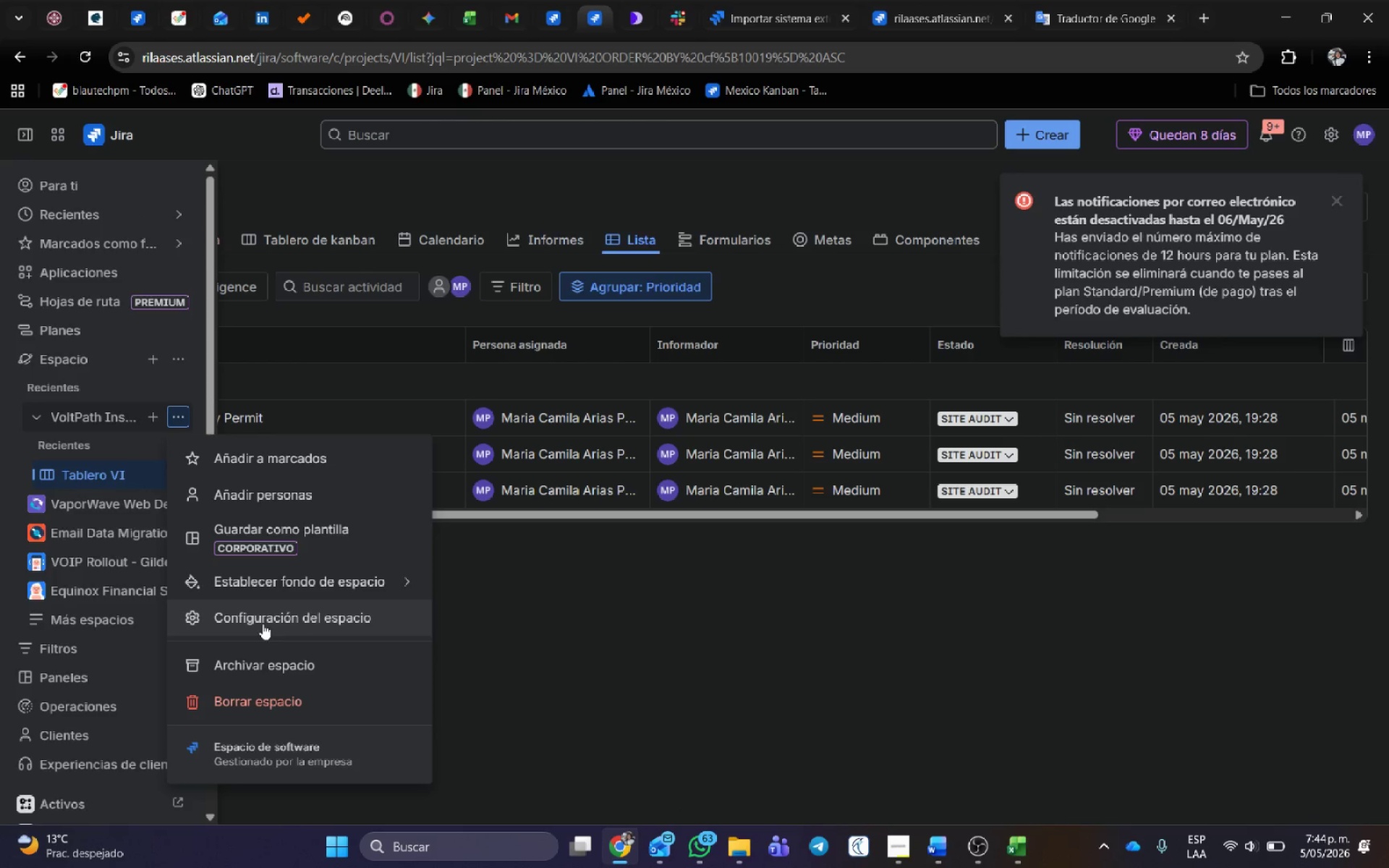 
left_click([259, 618])
 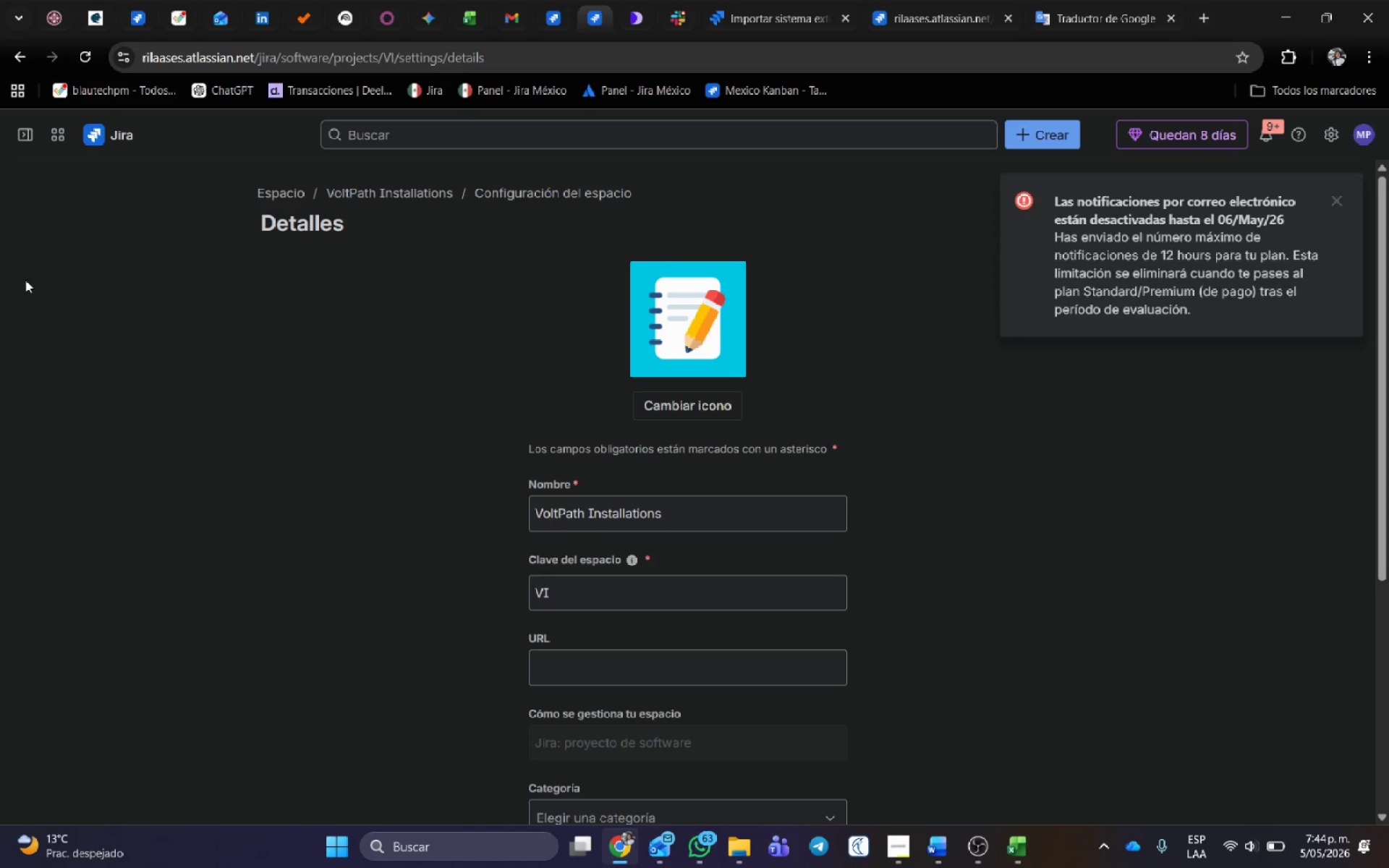 
wait(7.77)
 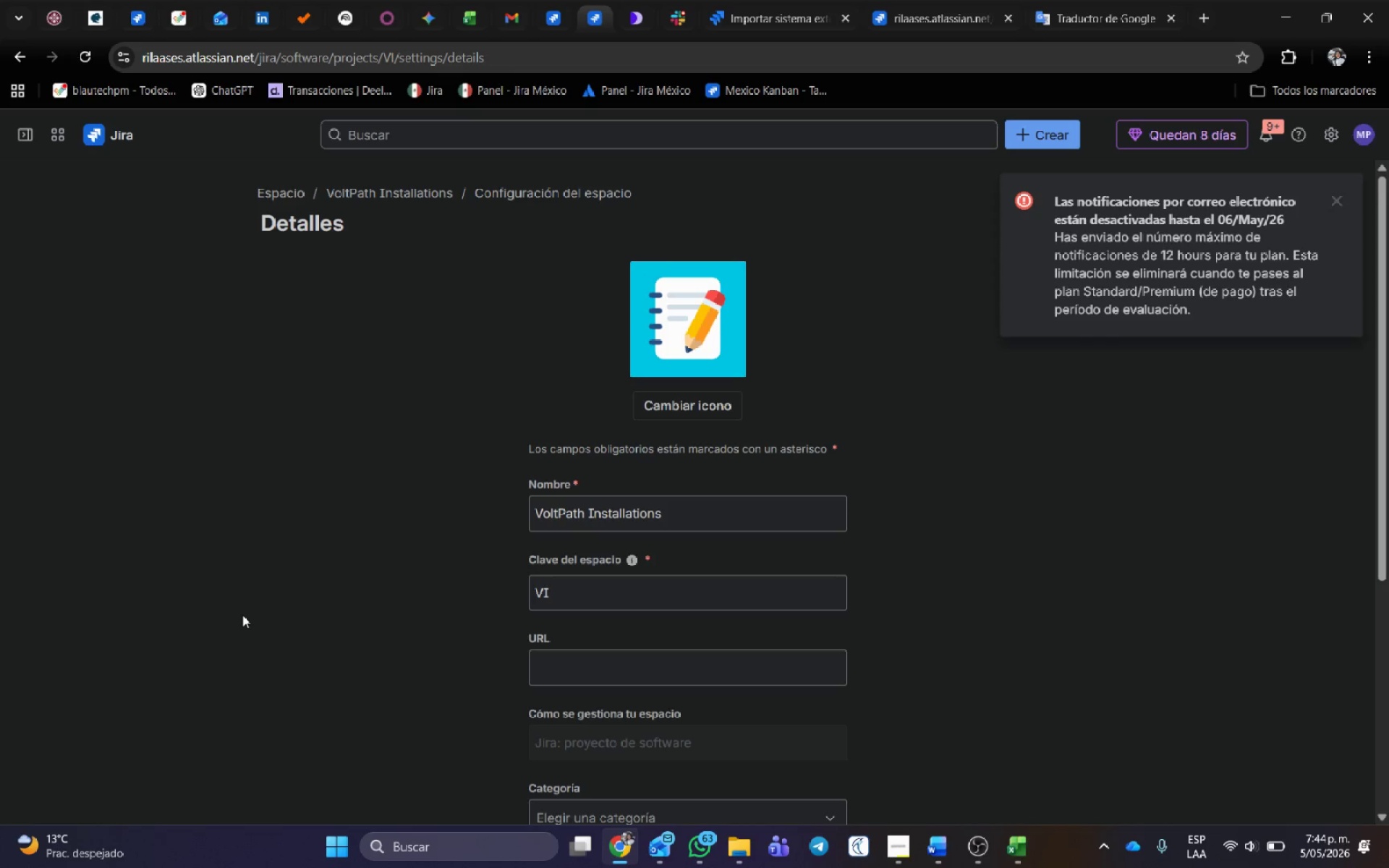 
left_click([82, 437])
 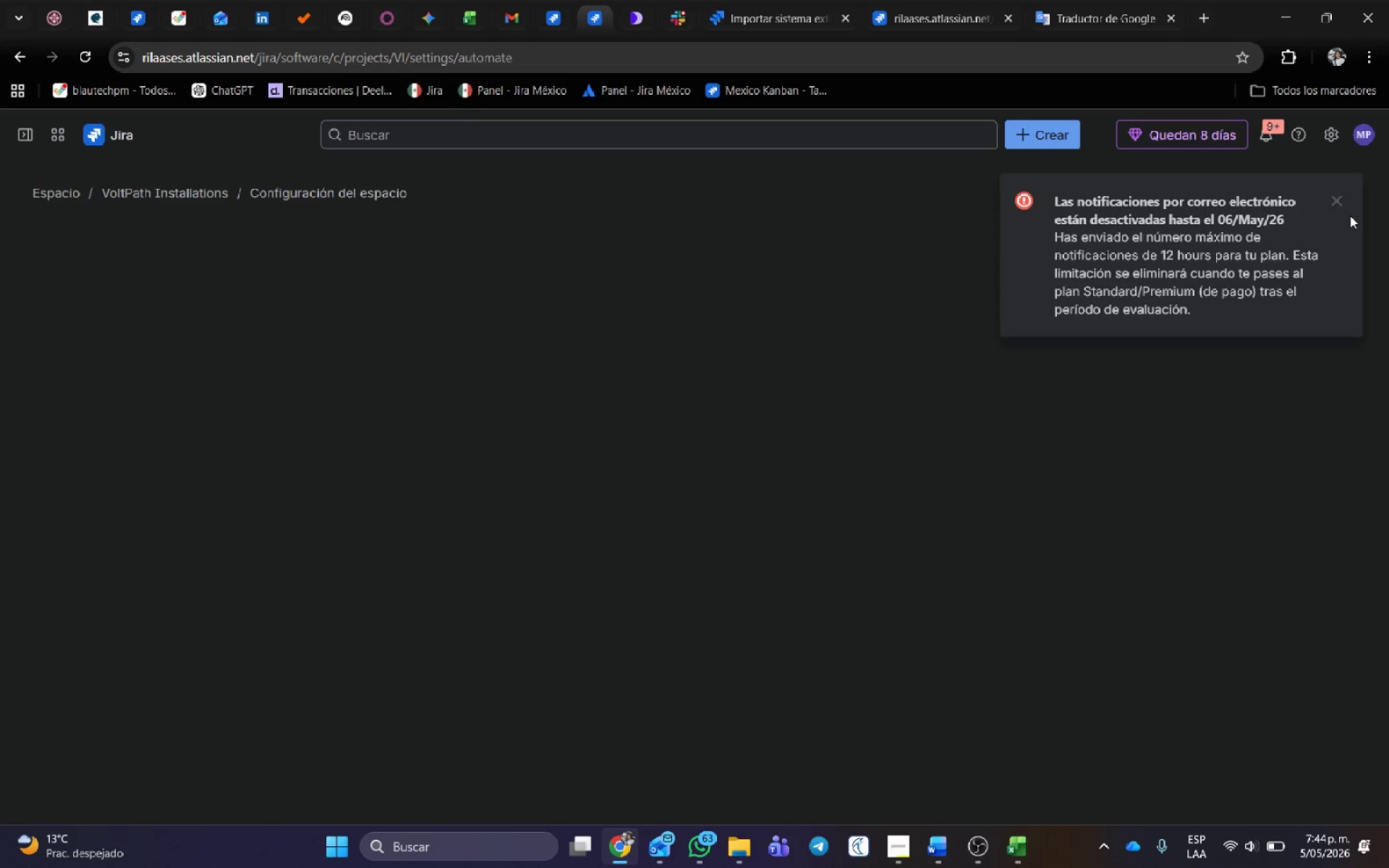 
left_click([1341, 202])
 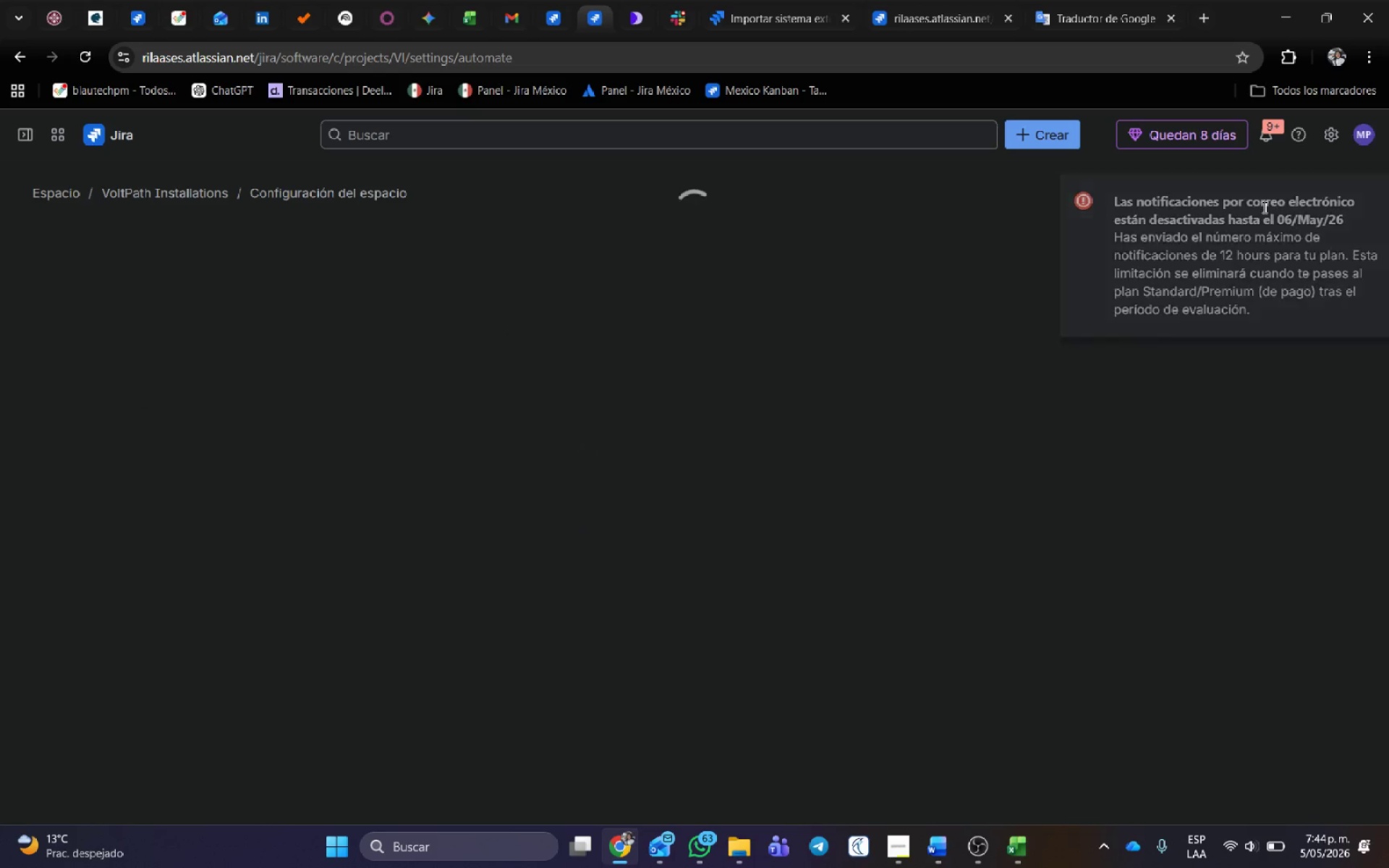 
mouse_move([177, 228])
 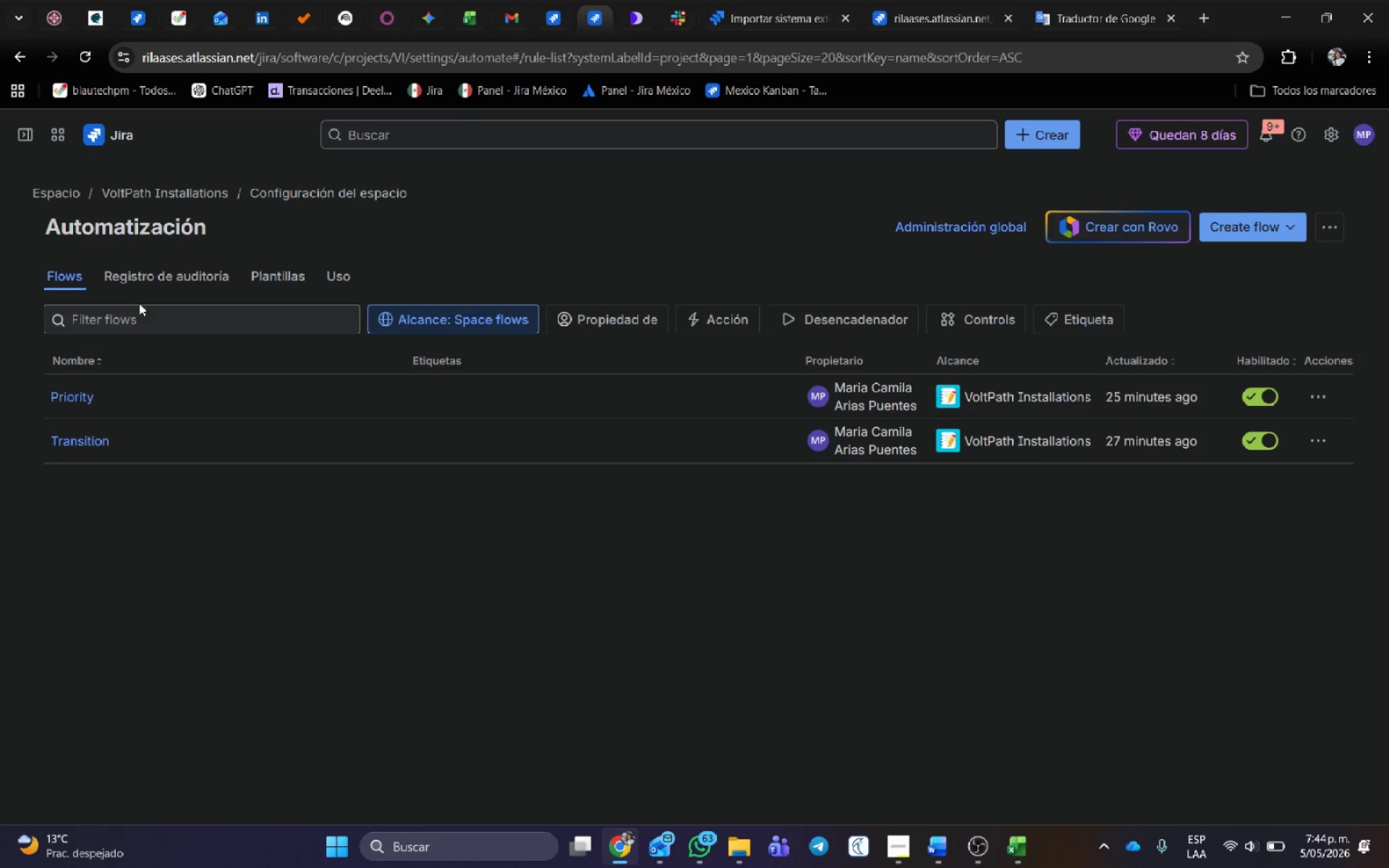 
left_click([145, 279])
 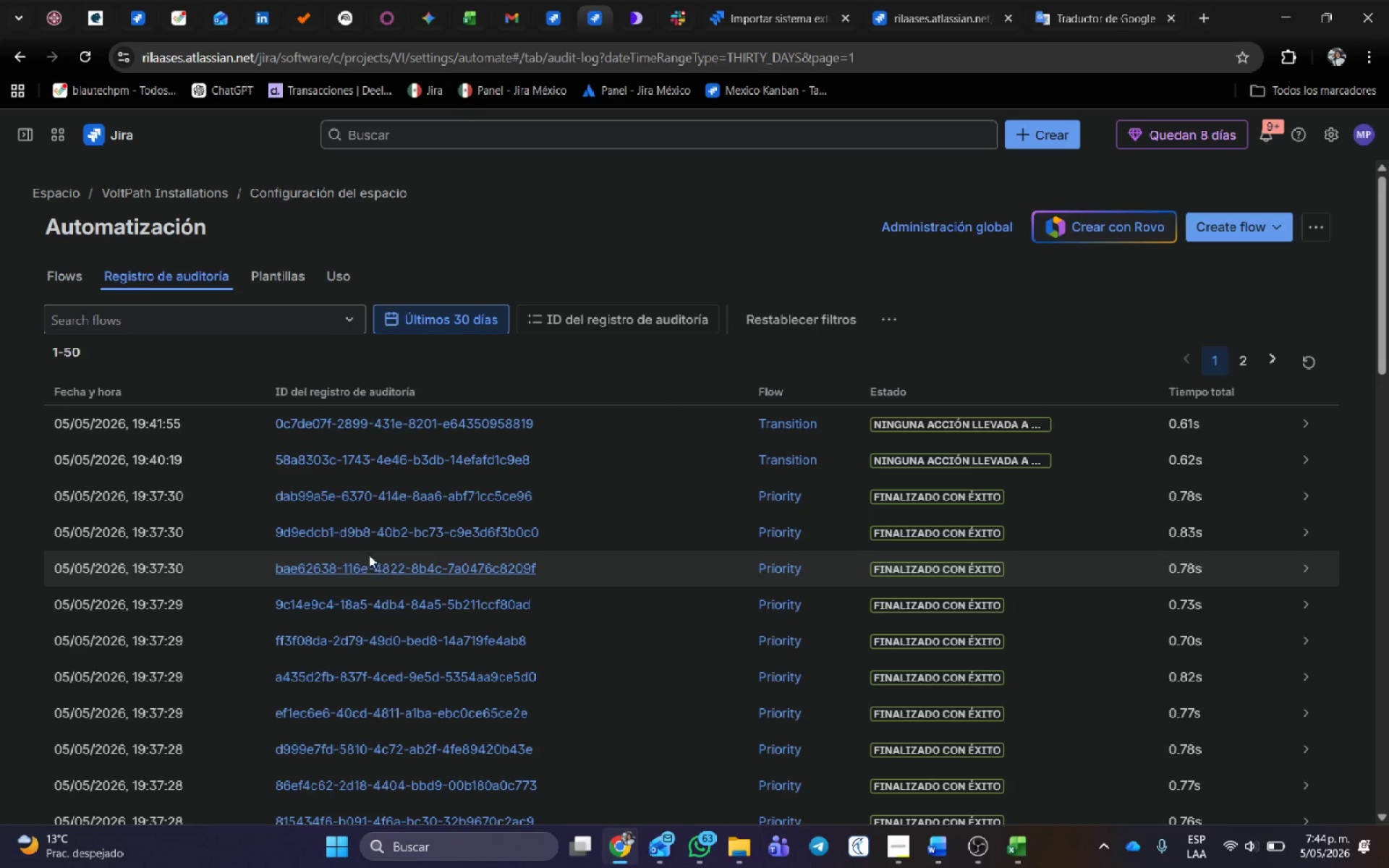 
scroll: coordinate [705, 482], scroll_direction: down, amount: 1.0
 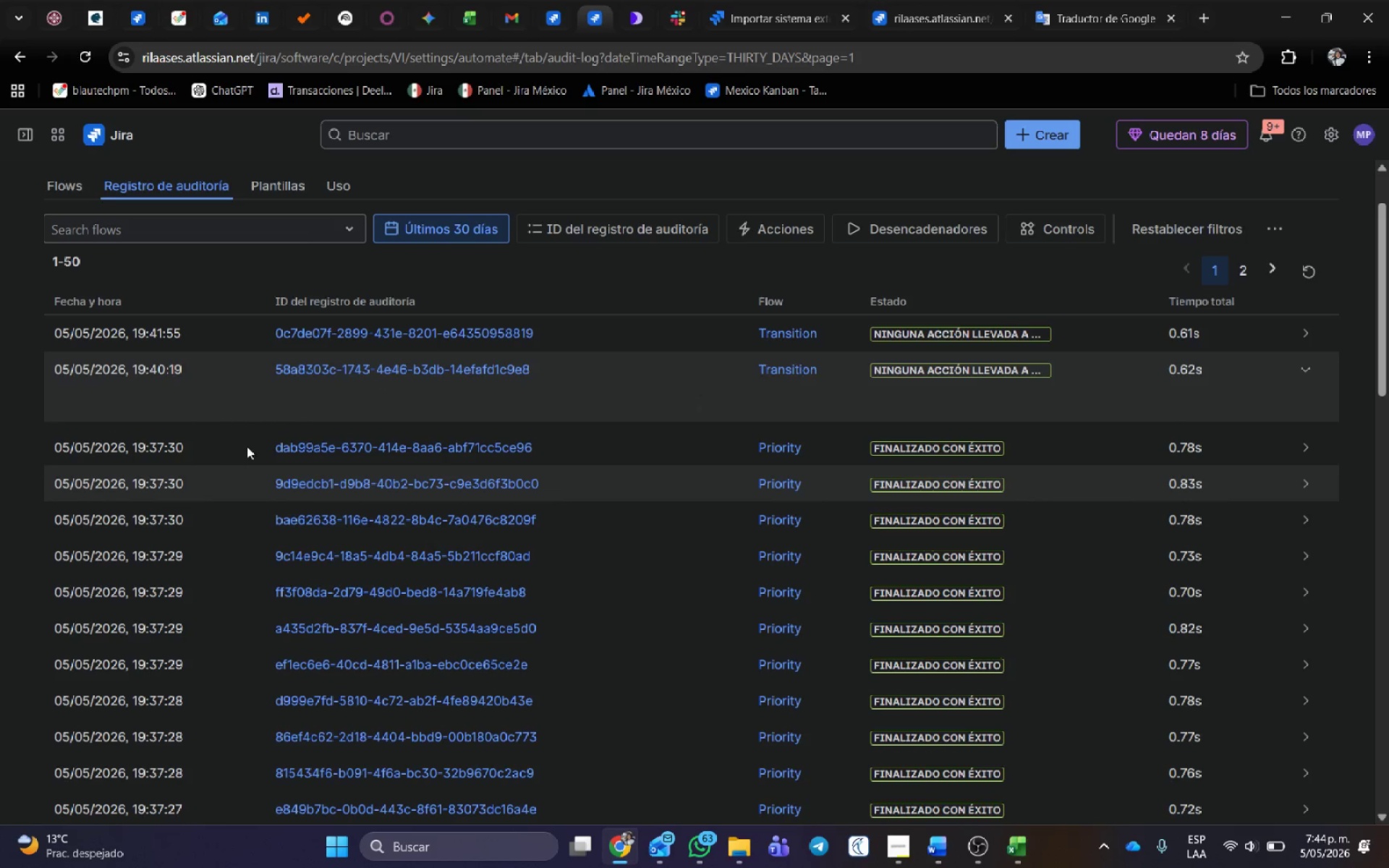 
wait(6.46)
 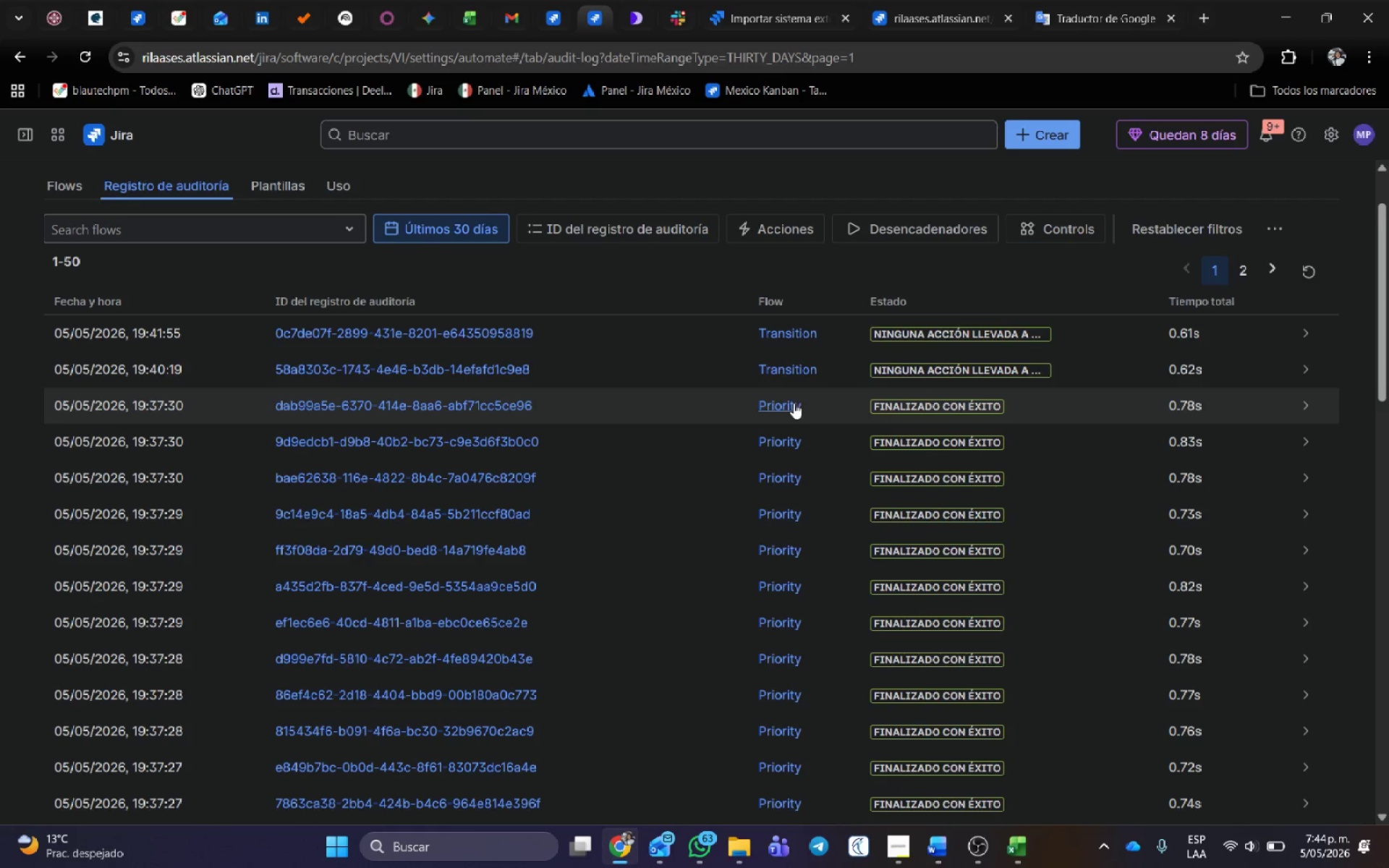 
left_click([428, 416])
 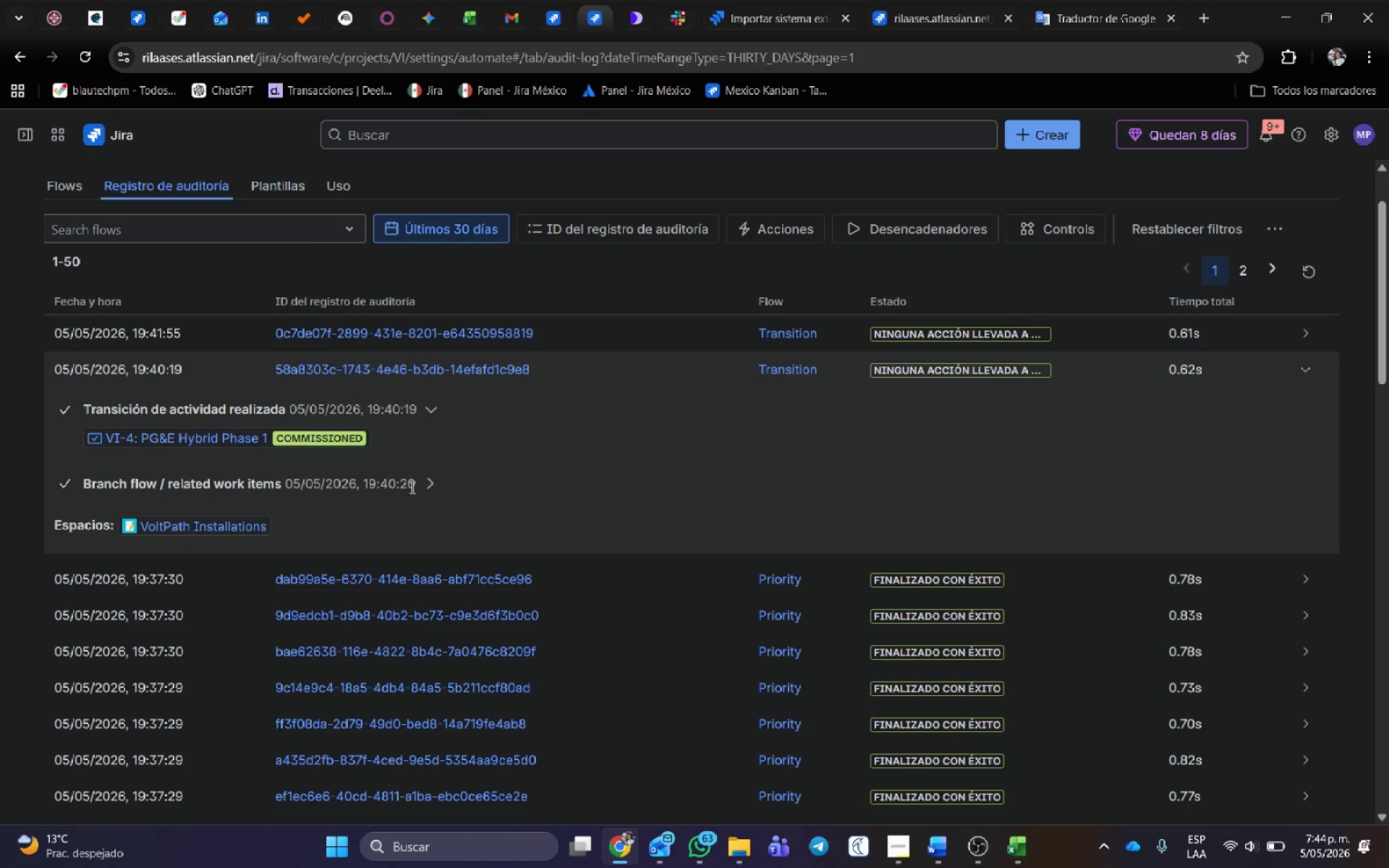 
left_click([423, 478])
 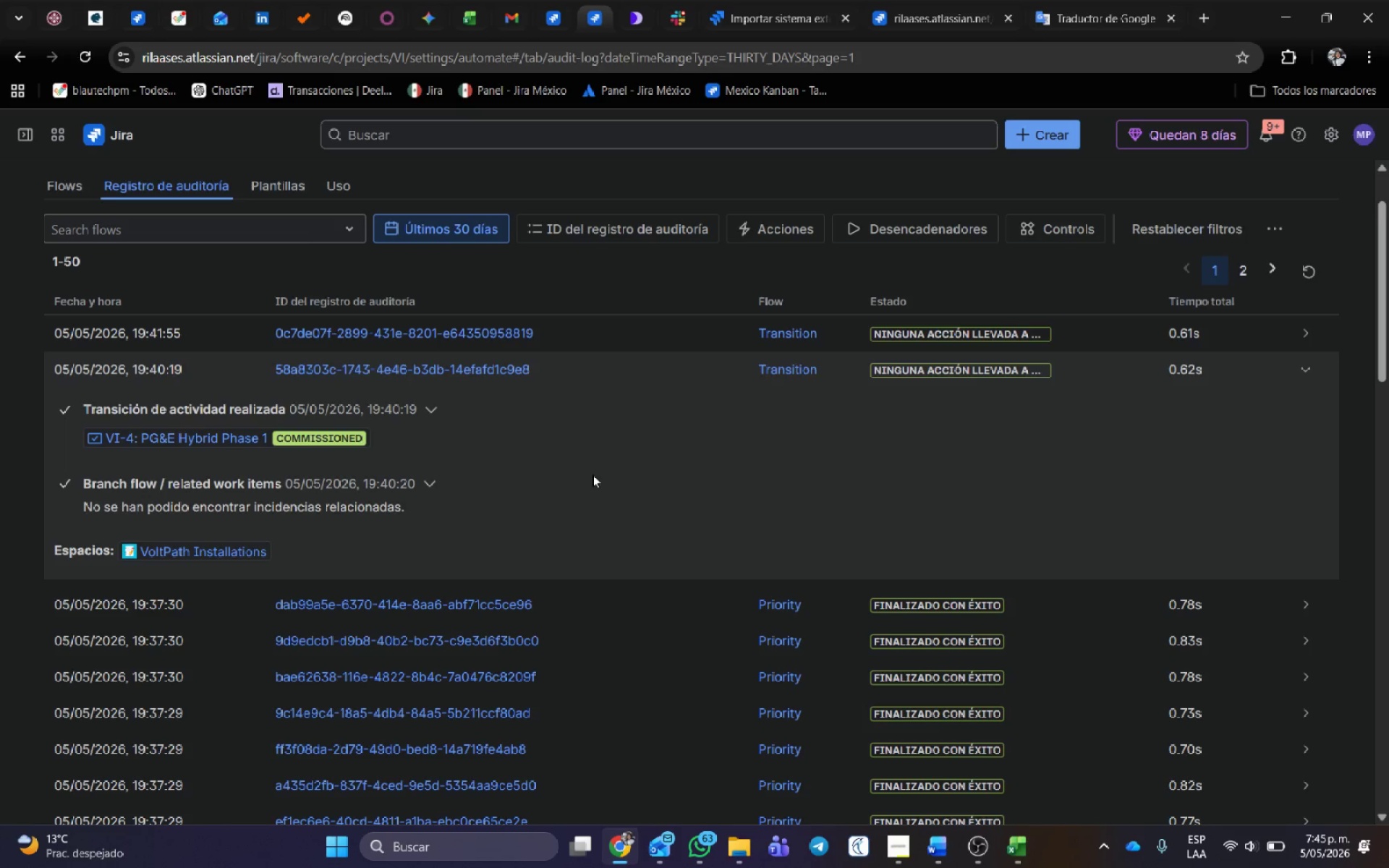 
wait(47.64)
 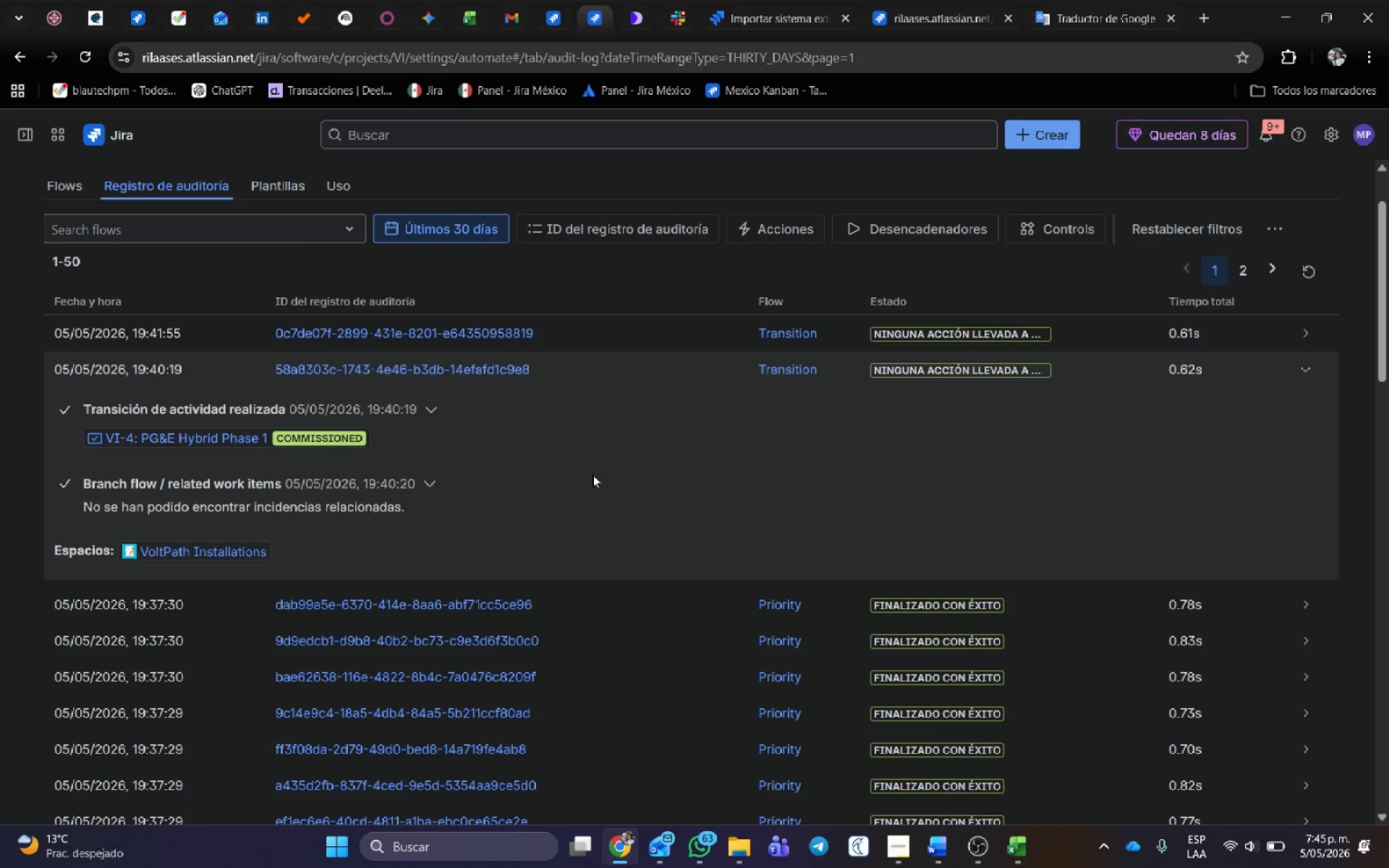 
left_click([432, 480])
 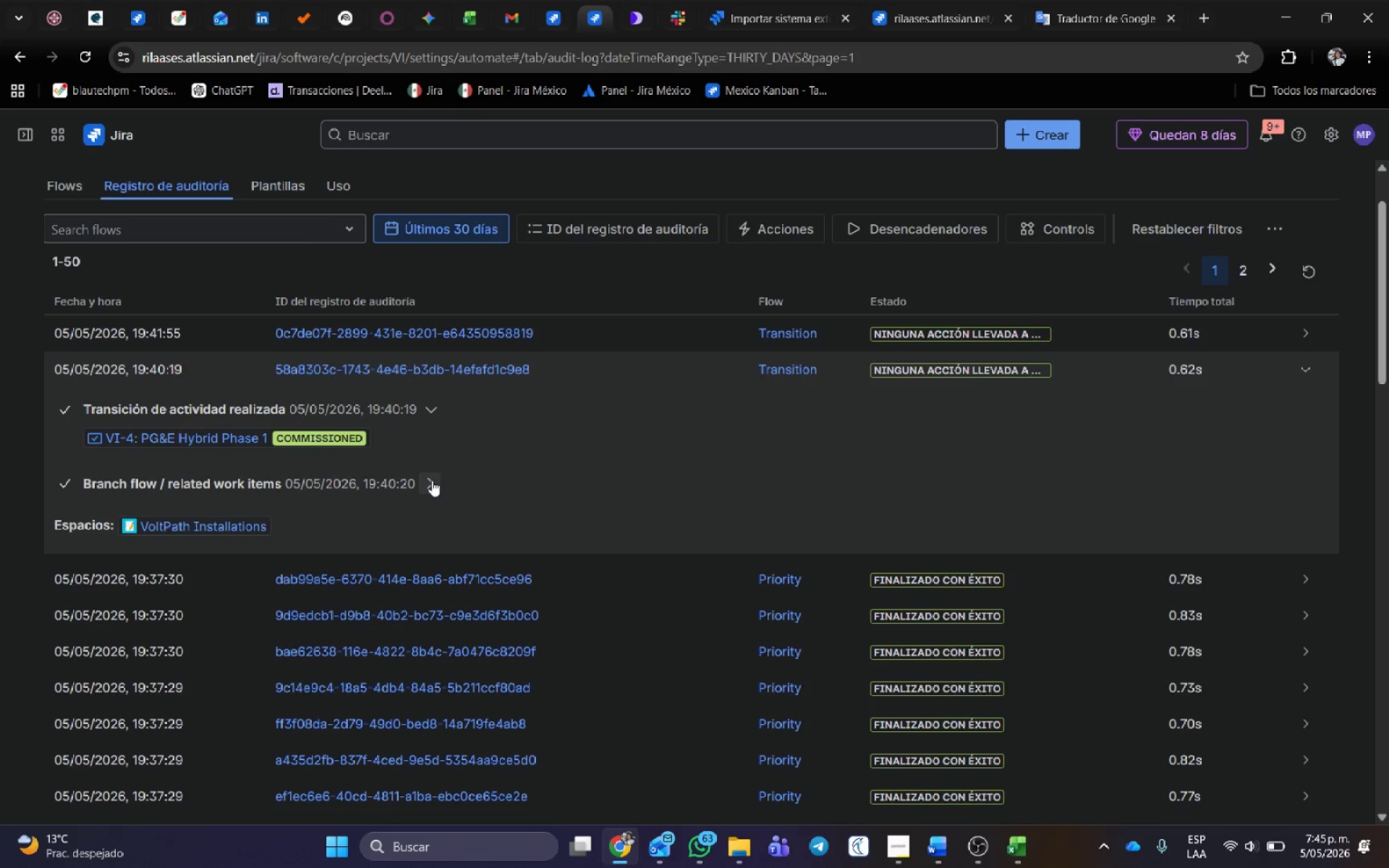 
left_click([432, 480])
 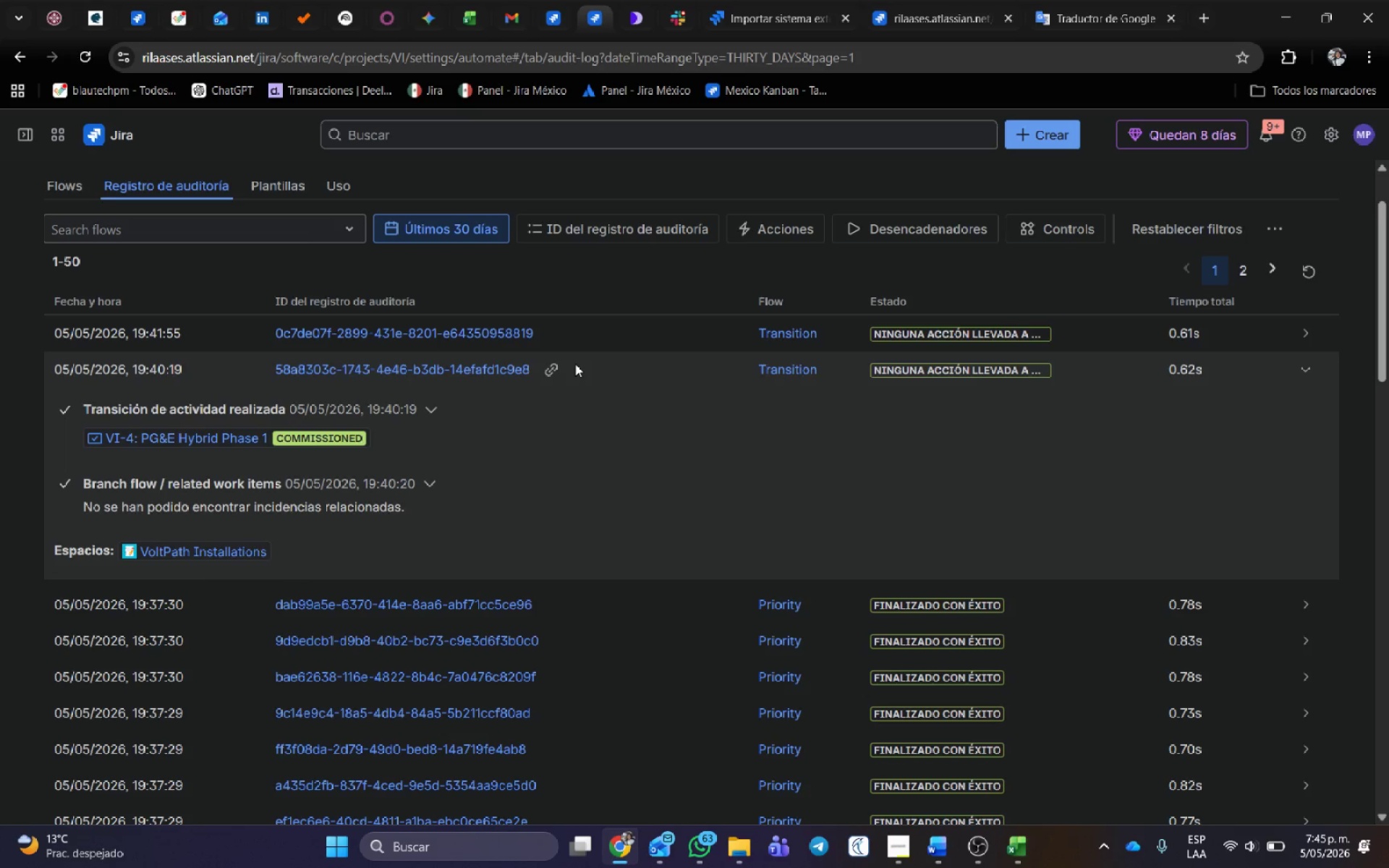 
key(Meta+MetaLeft)
 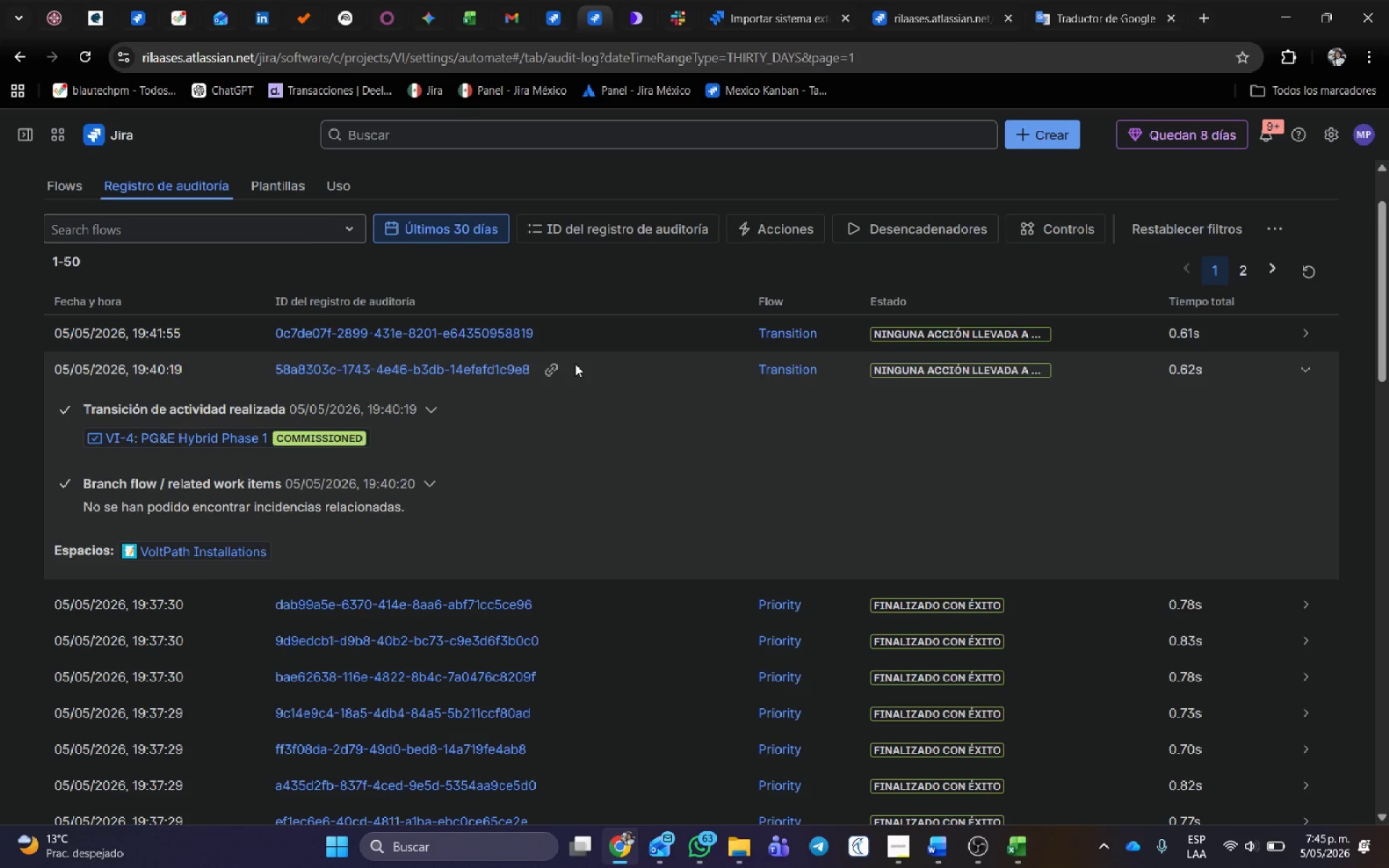 
key(Meta+Shift+ShiftLeft)
 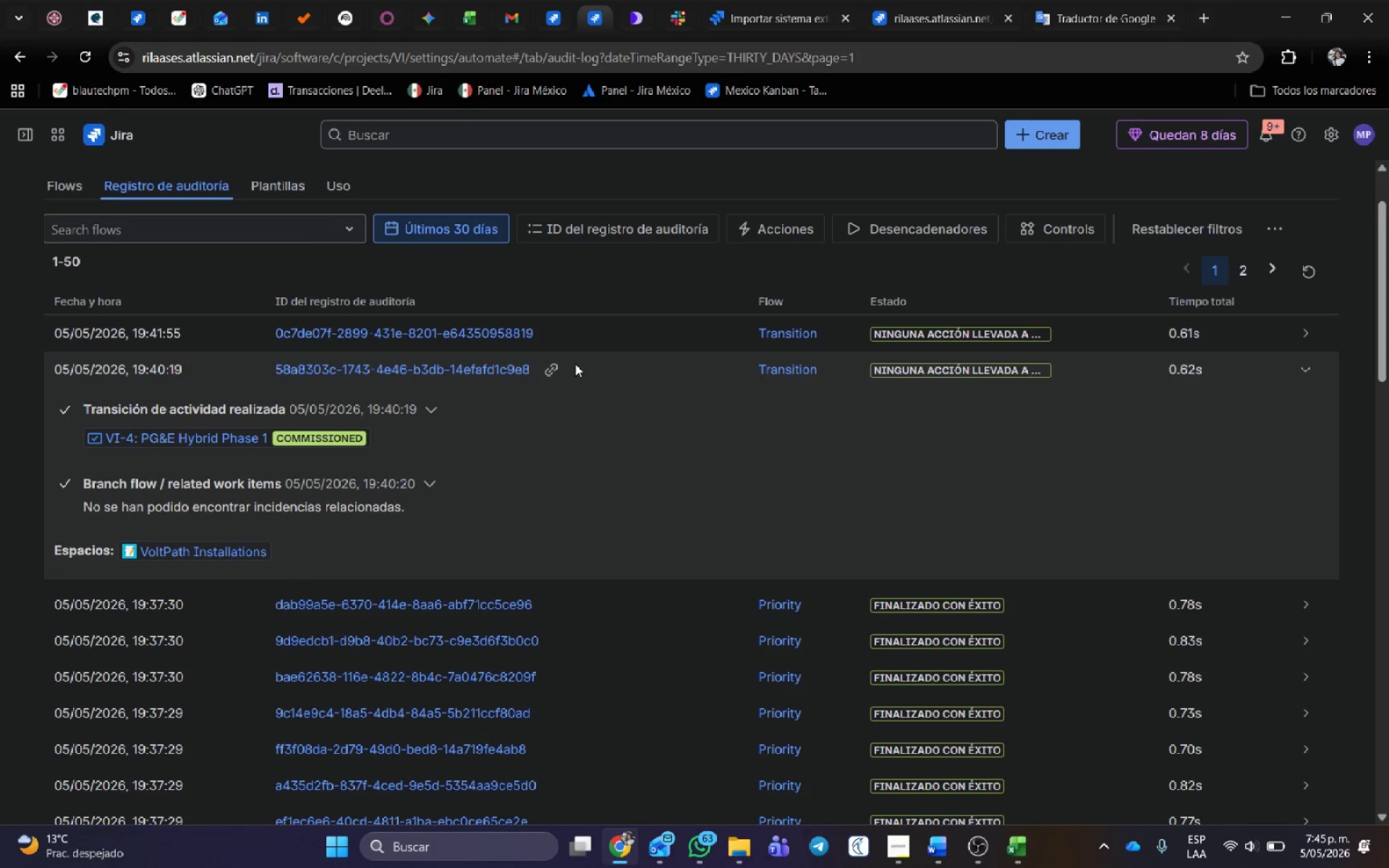 
key(Meta+Shift+S)
 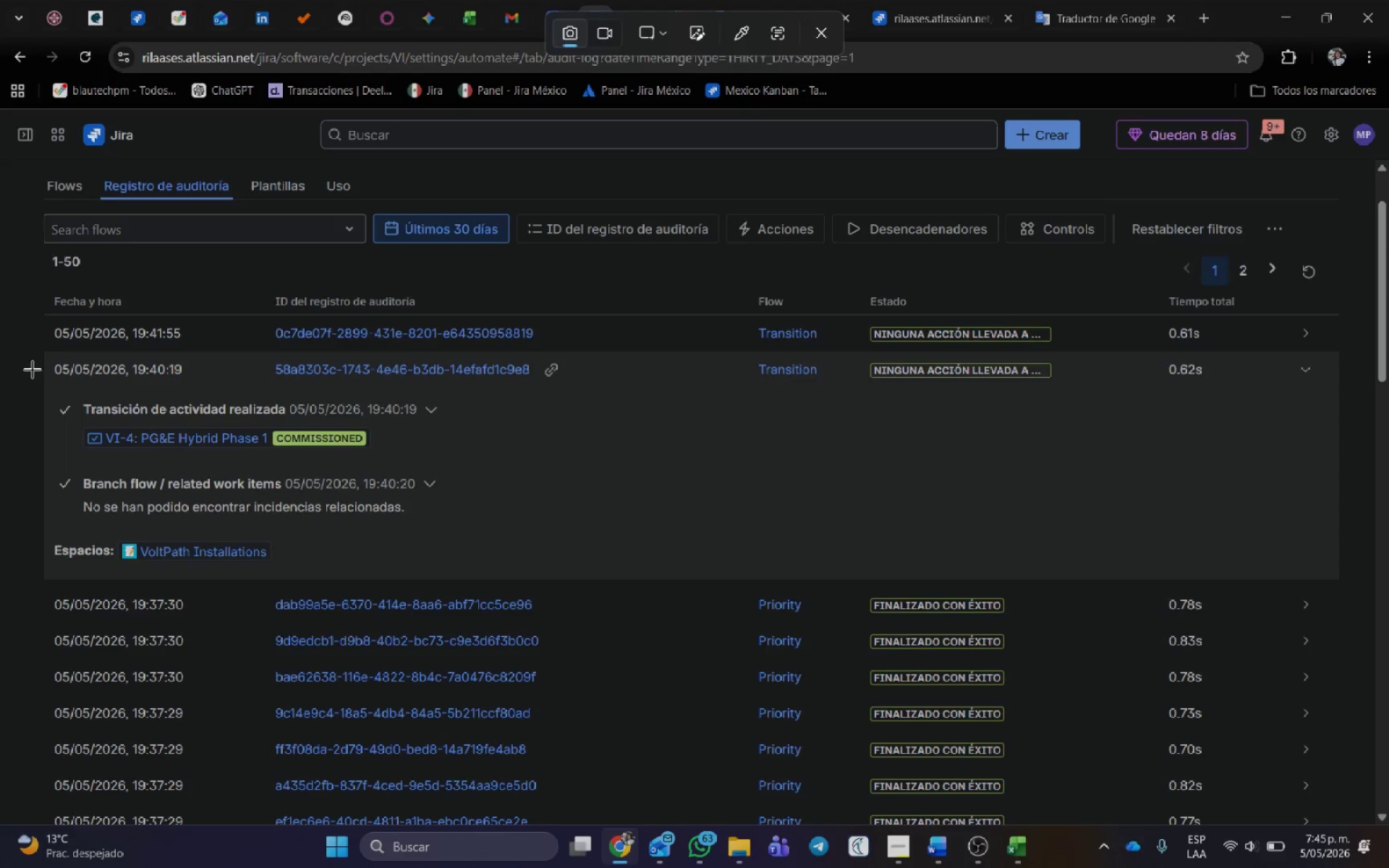 
left_click_drag(start_coordinate=[32, 352], to_coordinate=[1355, 580])
 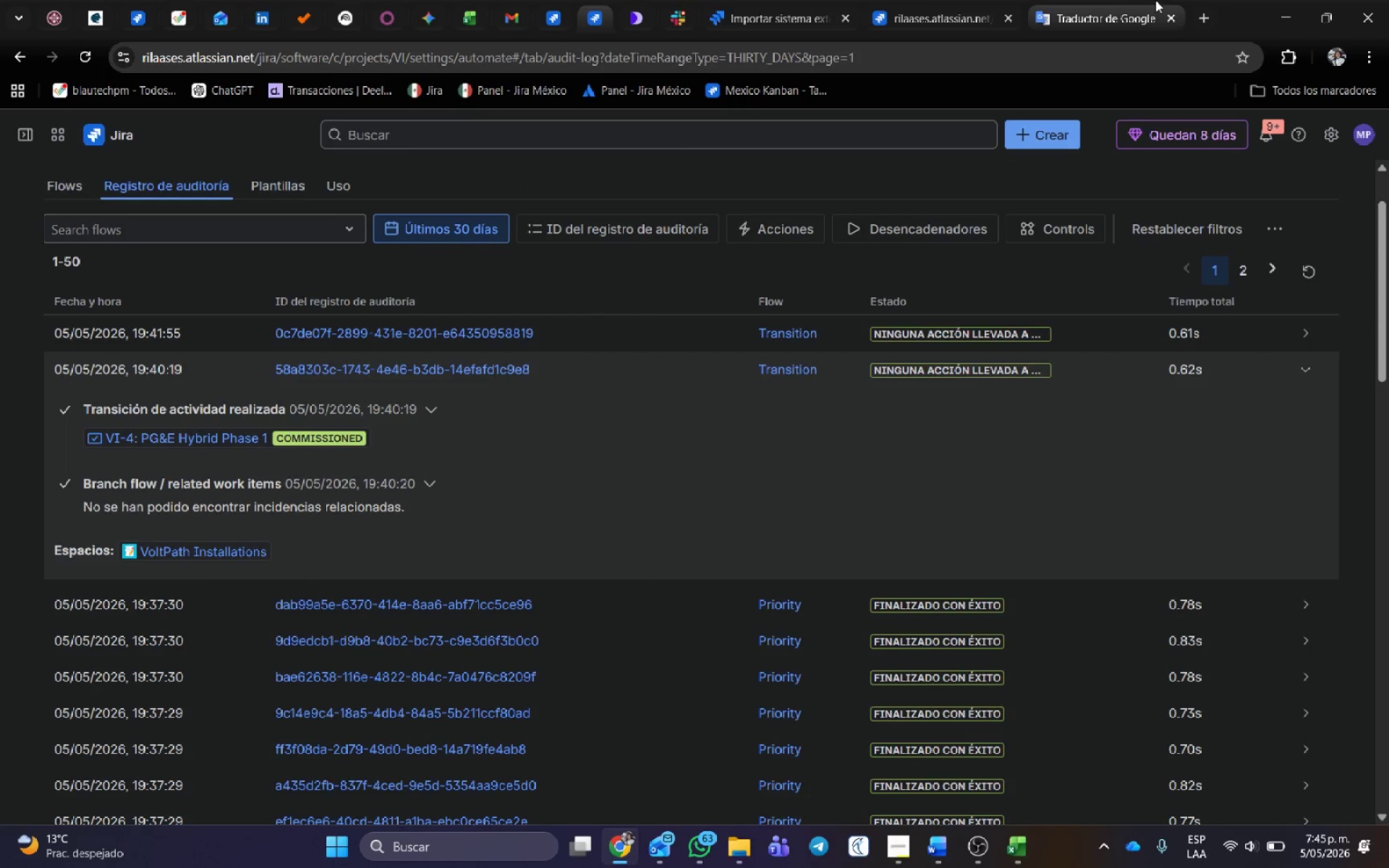 
left_click([1126, 0])
 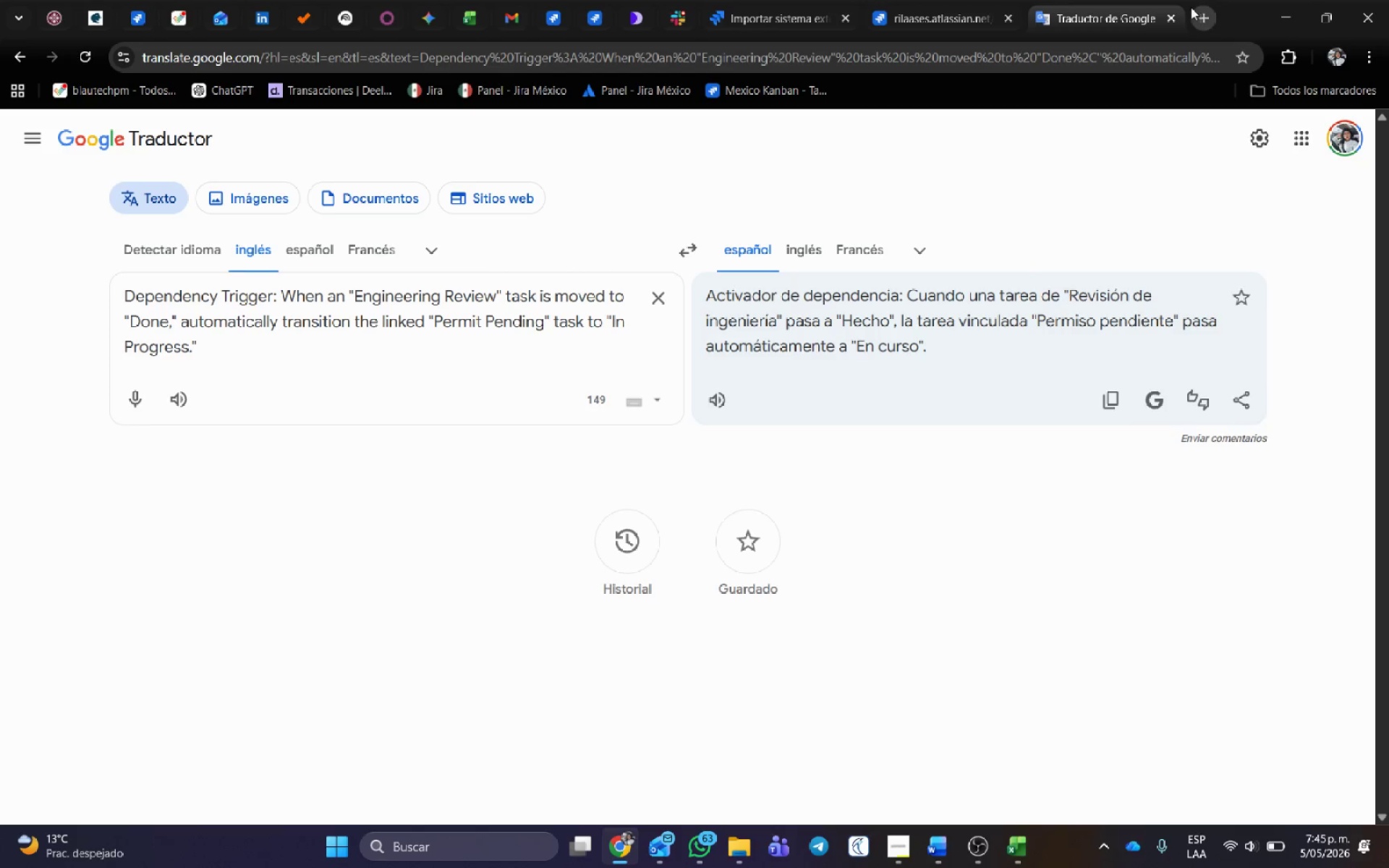 
left_click([1191, 7])
 